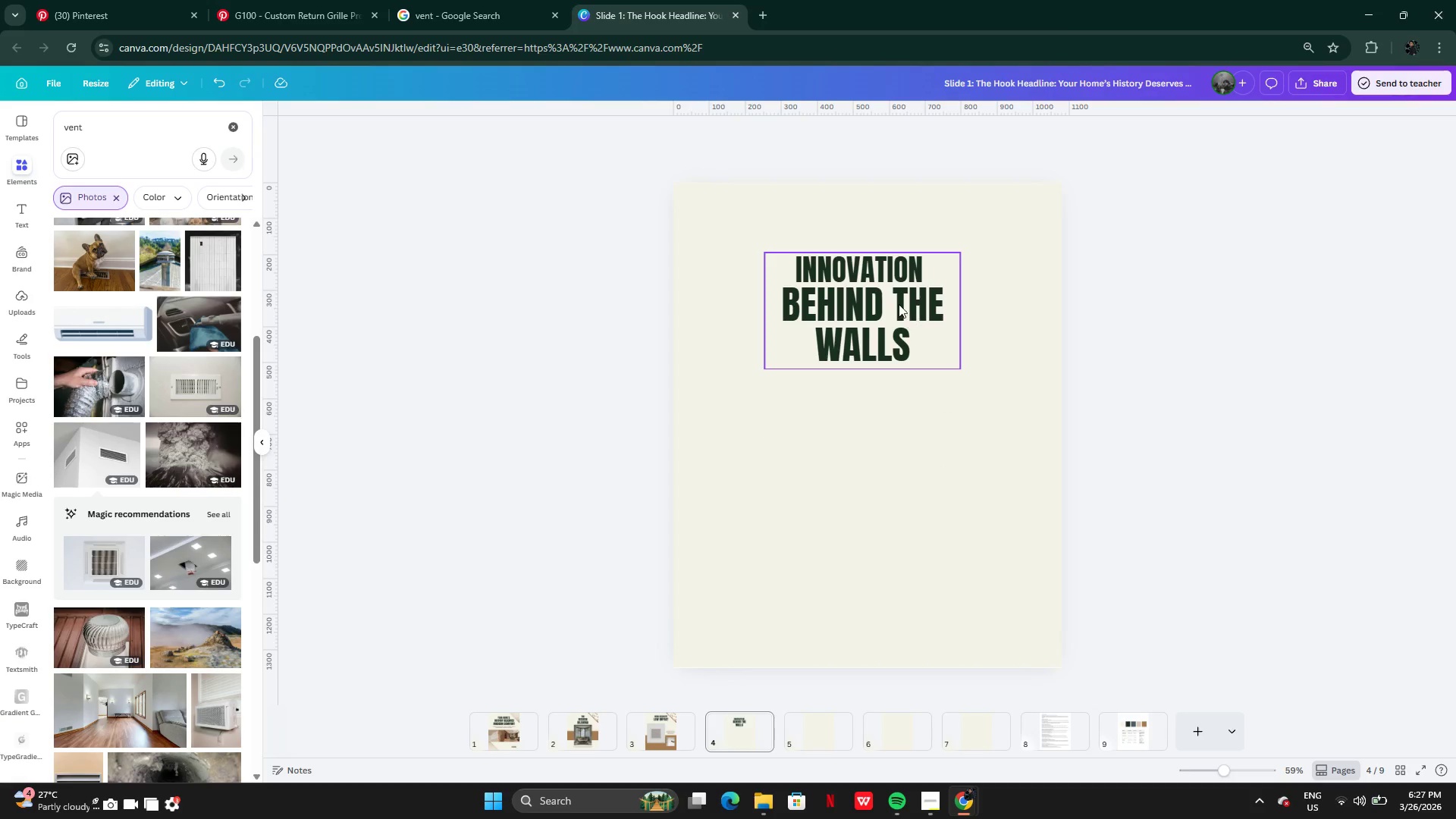 
left_click([897, 302])
 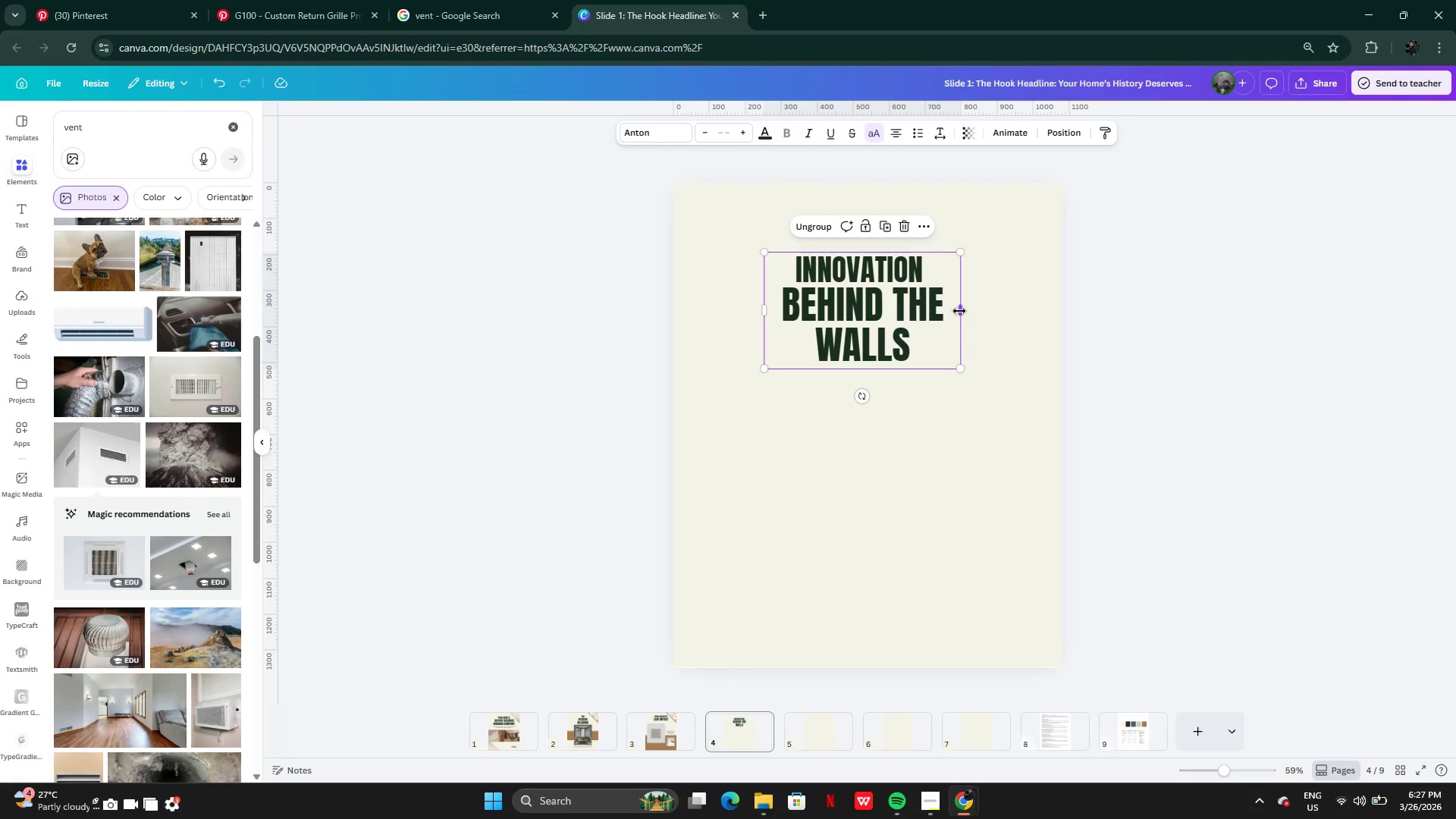 
left_click_drag(start_coordinate=[959, 311], to_coordinate=[1053, 321])
 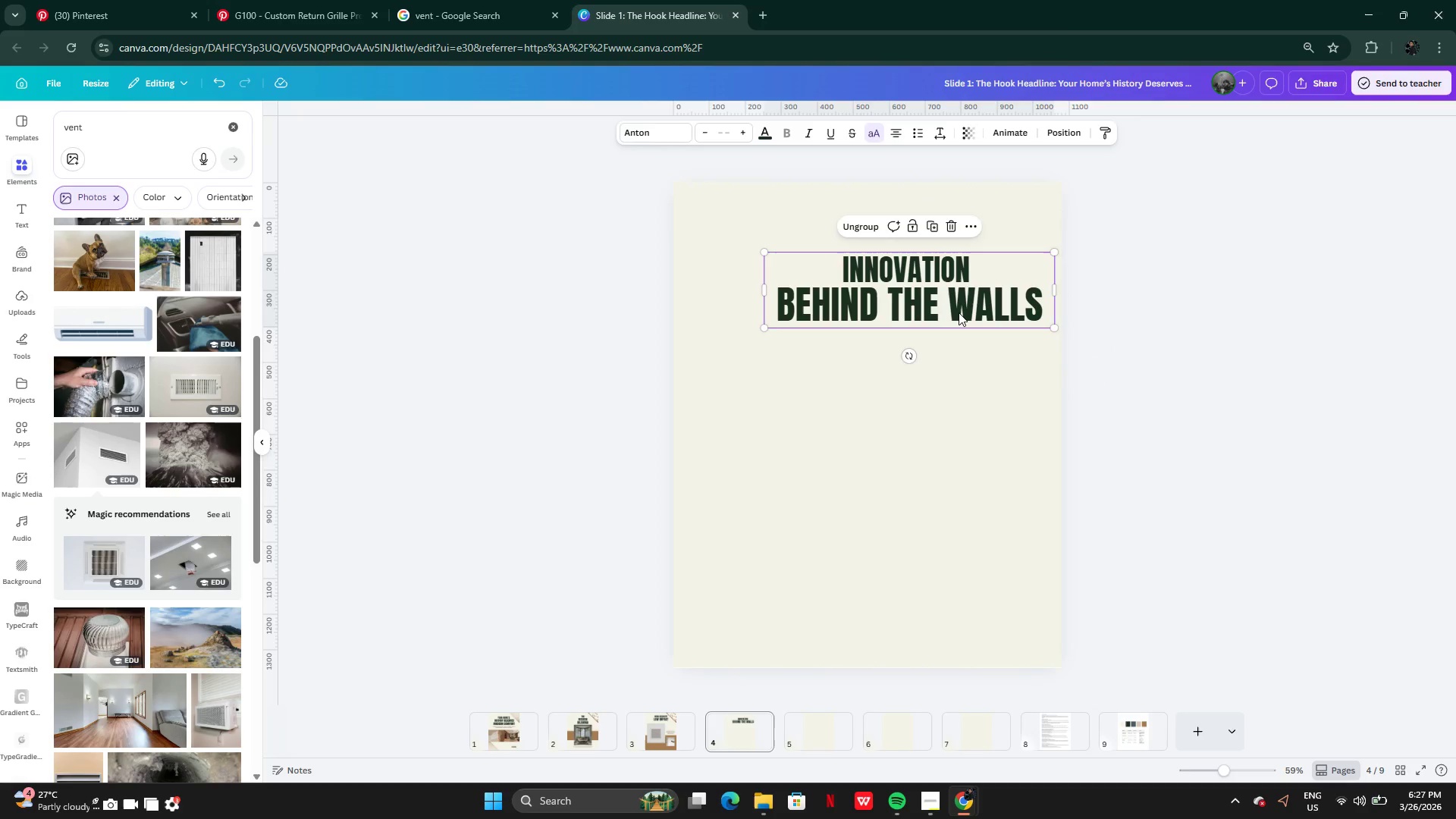 
left_click_drag(start_coordinate=[959, 312], to_coordinate=[914, 305])
 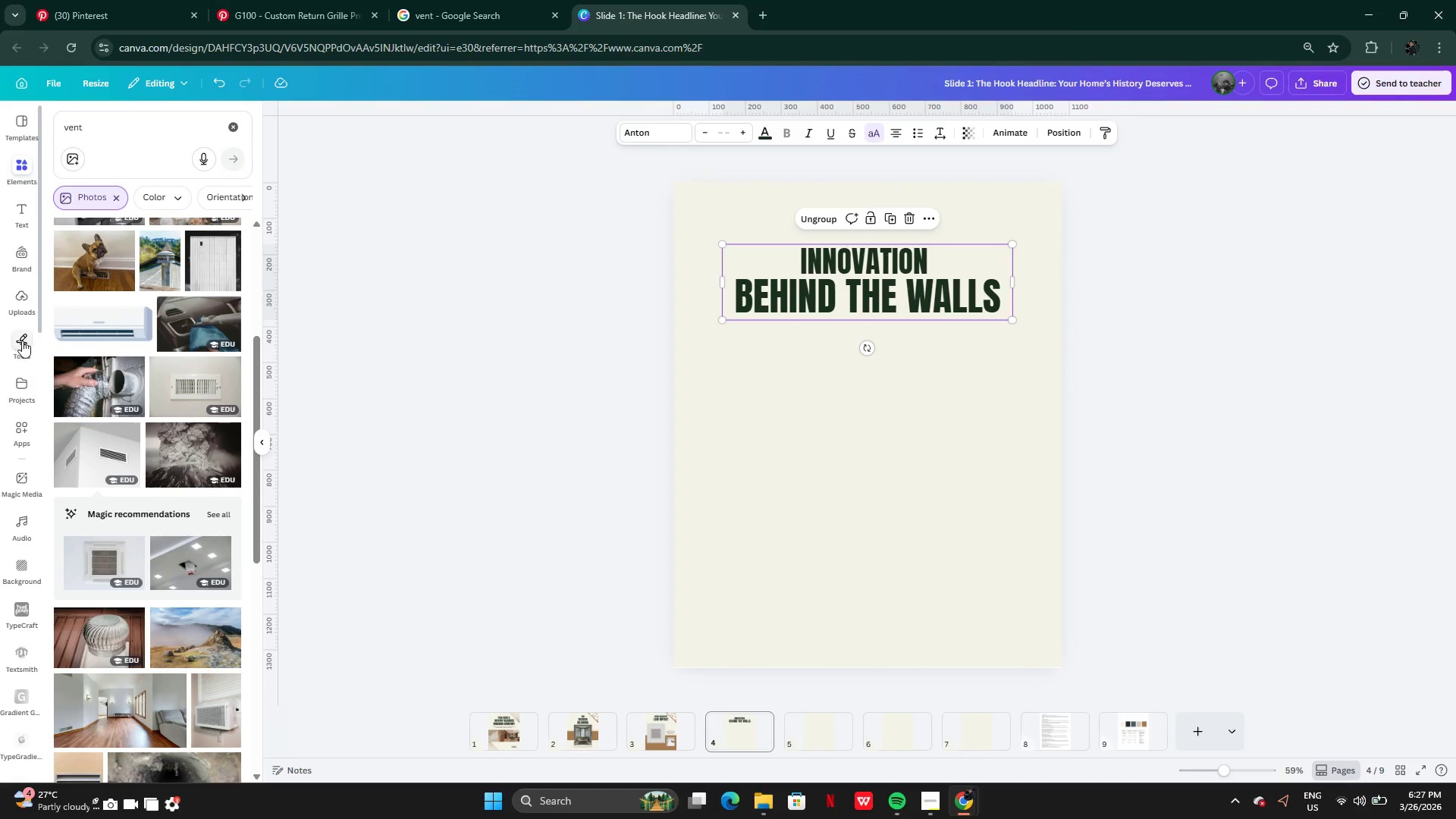 
left_click([16, 303])
 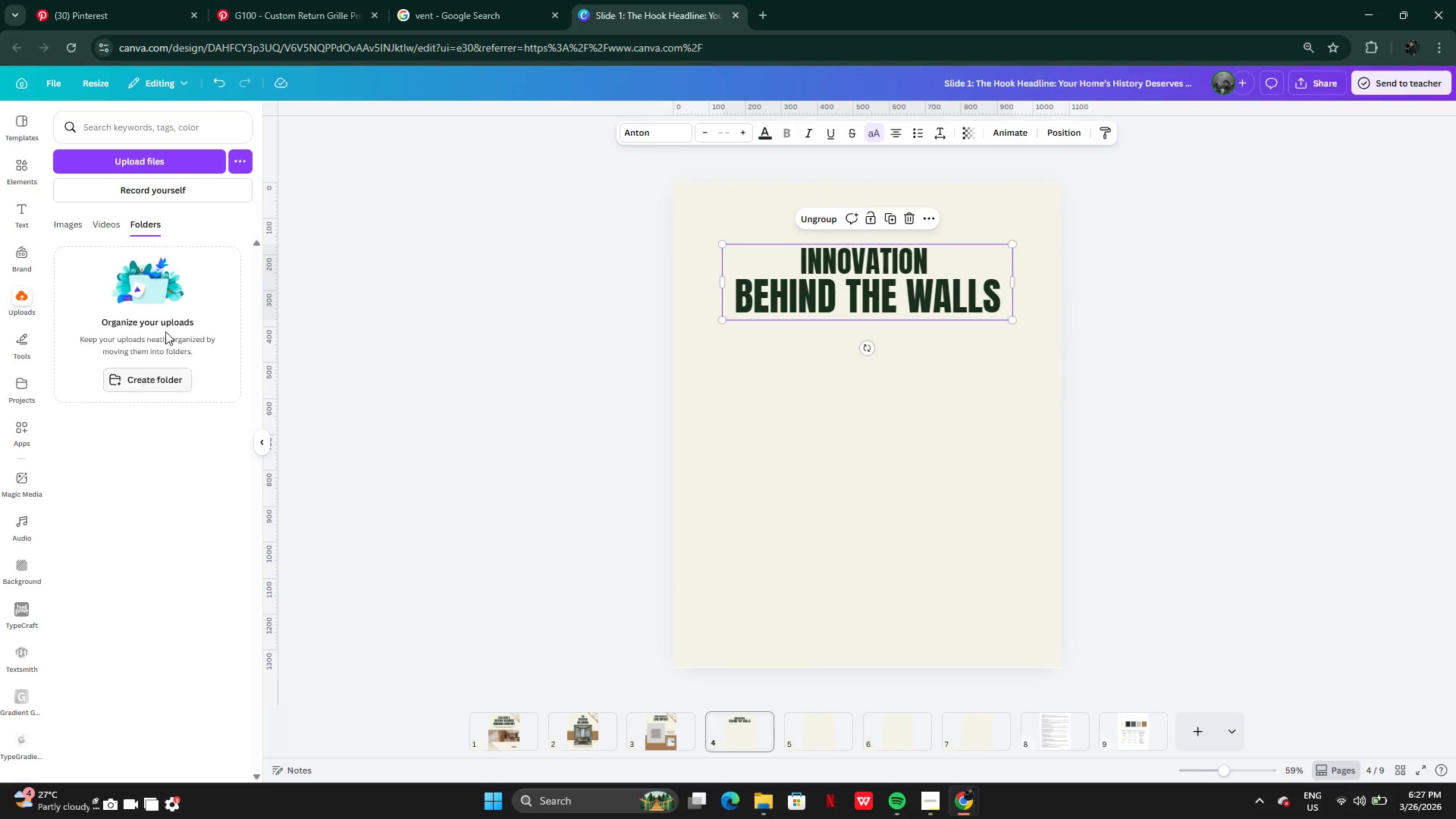 
left_click([71, 231])
 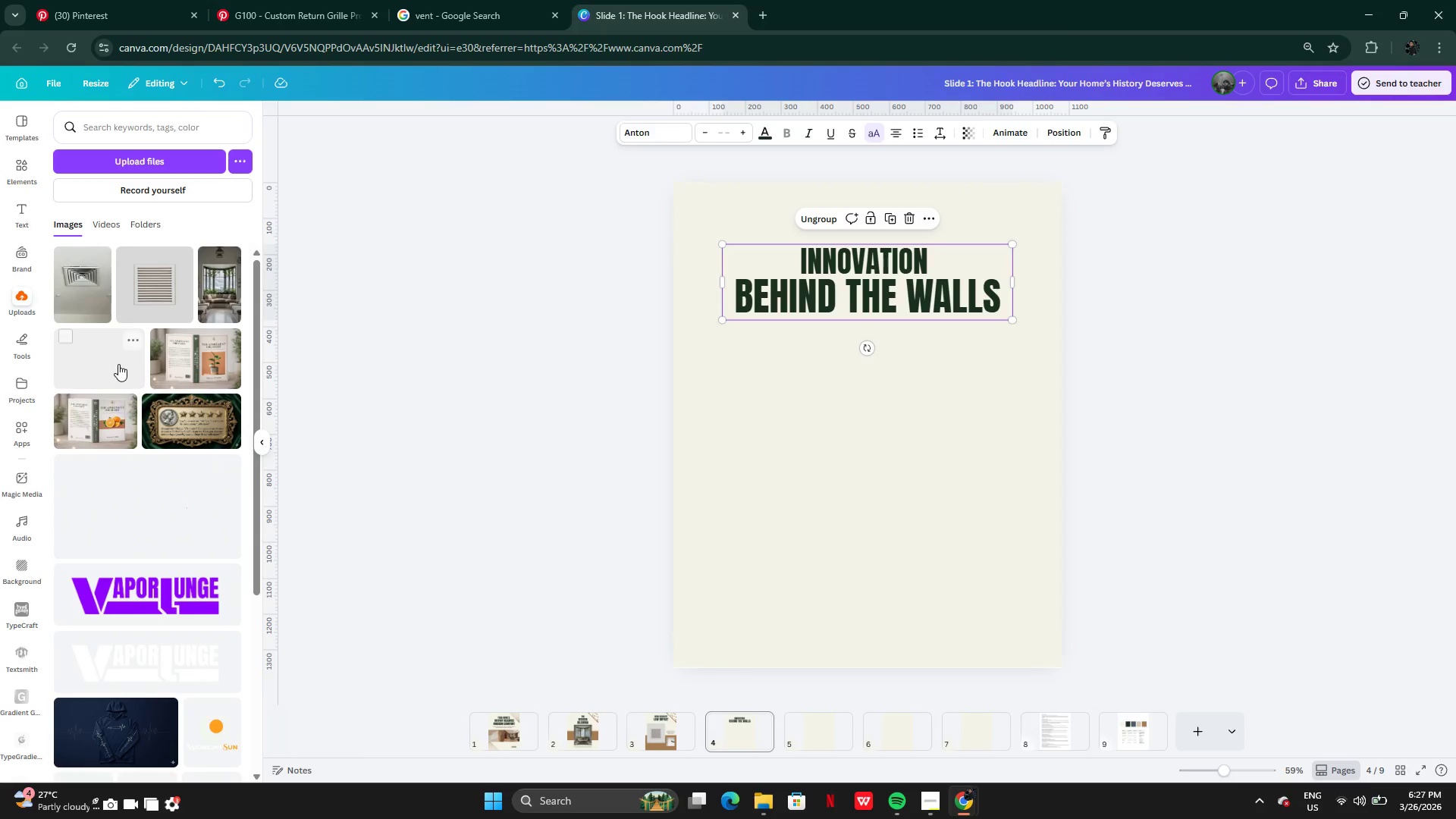 
left_click([113, 359])
 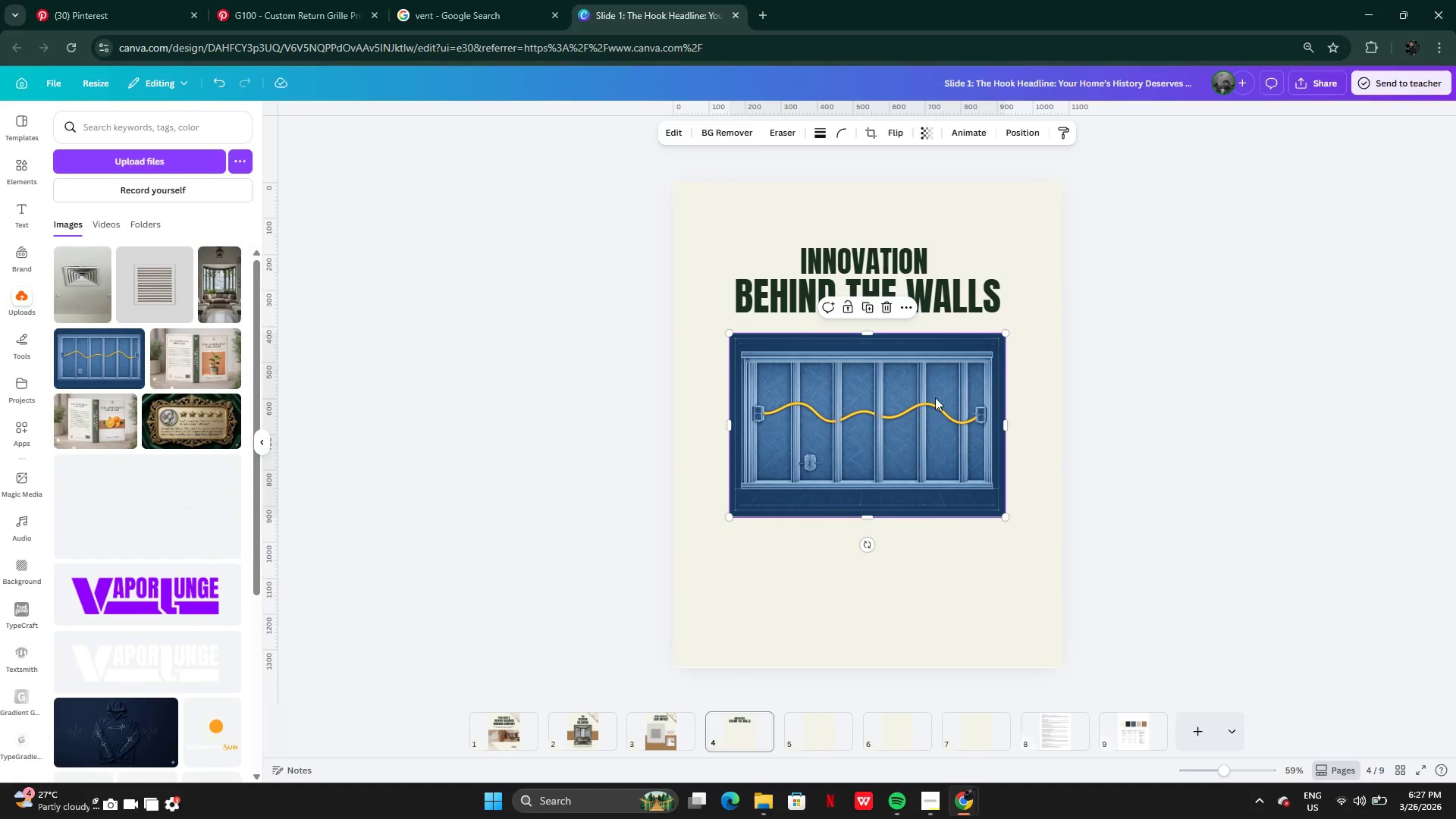 
left_click_drag(start_coordinate=[935, 397], to_coordinate=[894, 413])
 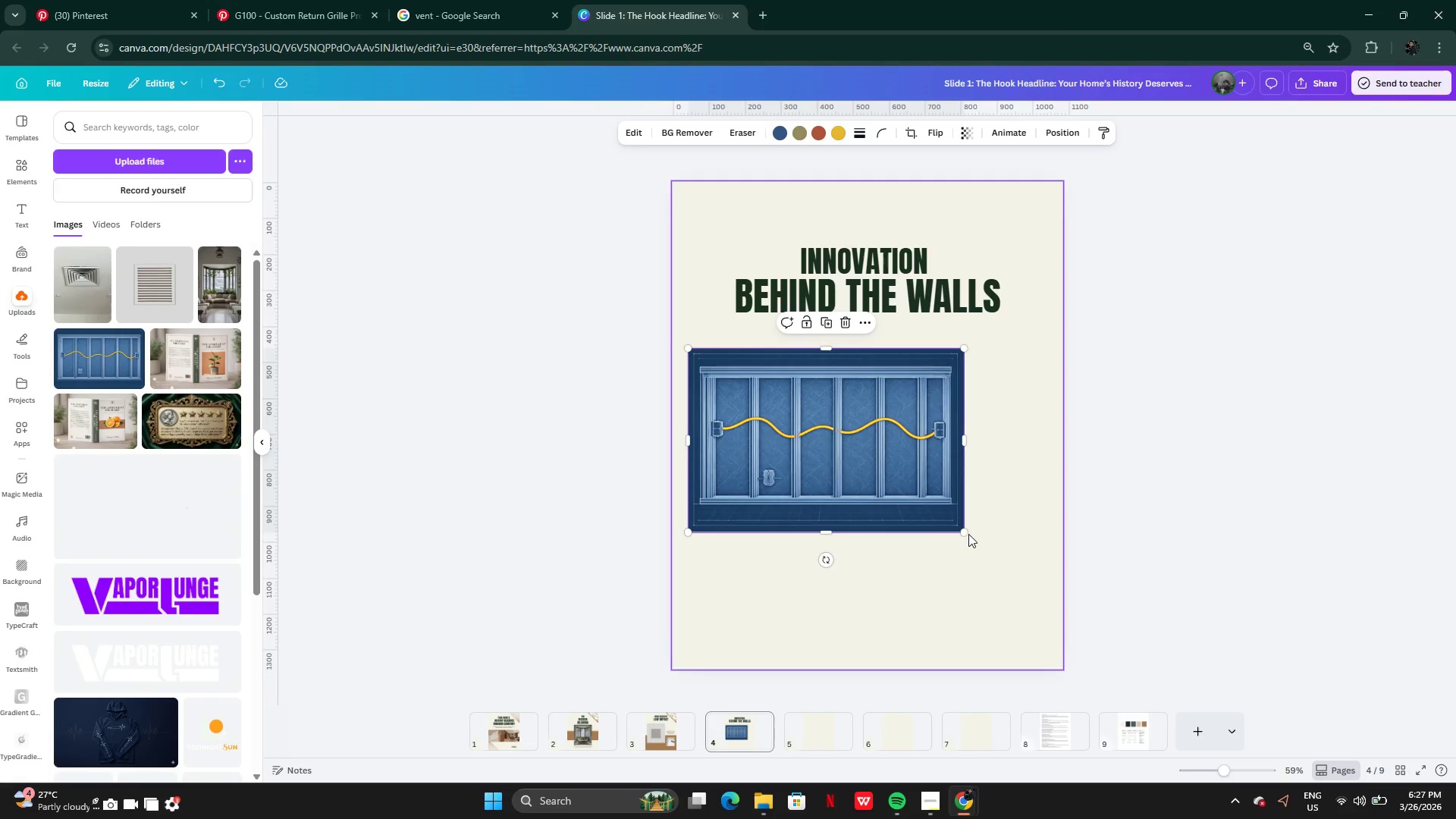 
left_click_drag(start_coordinate=[968, 534], to_coordinate=[1062, 608])
 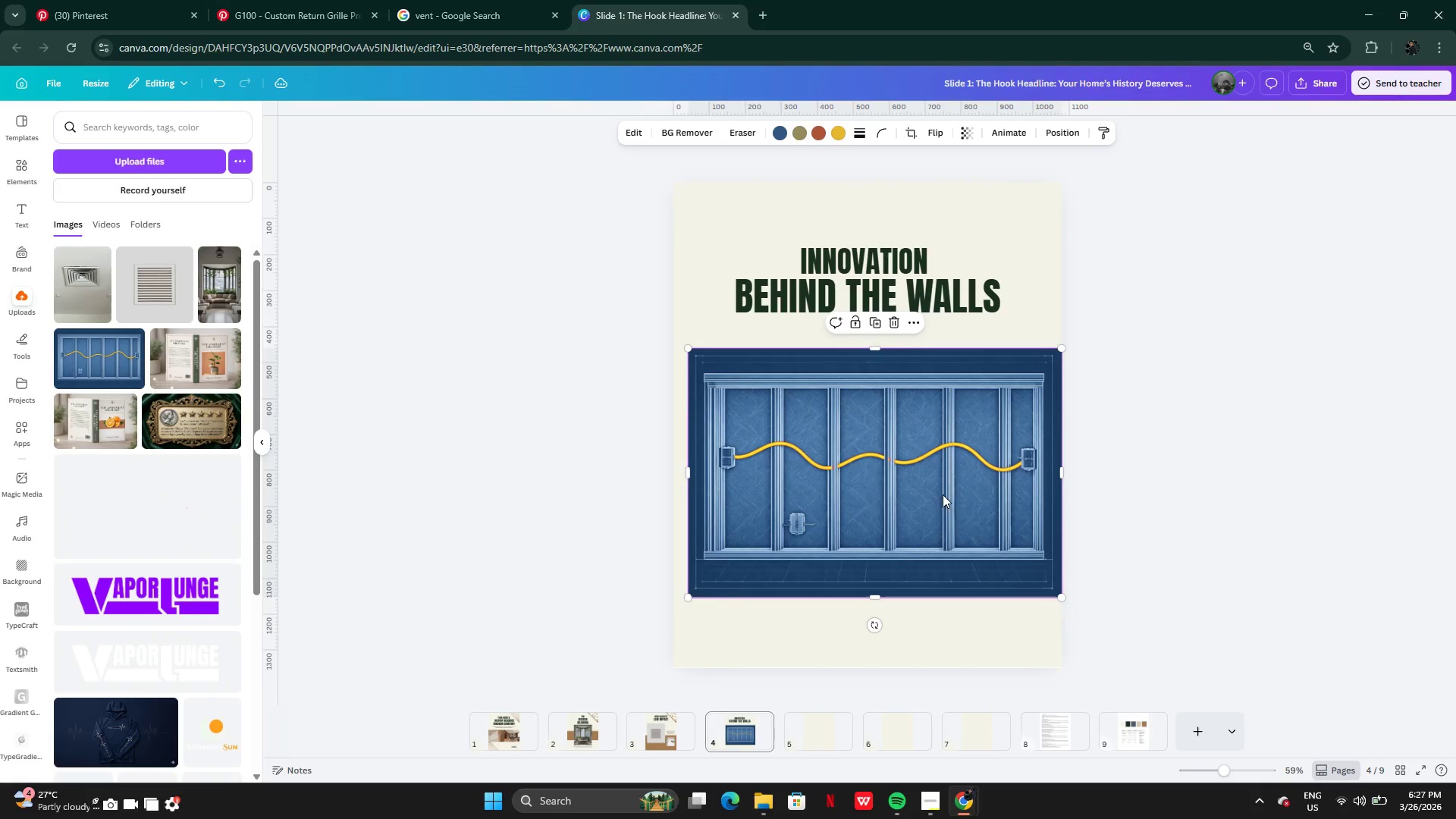 
left_click_drag(start_coordinate=[943, 494], to_coordinate=[924, 478])
 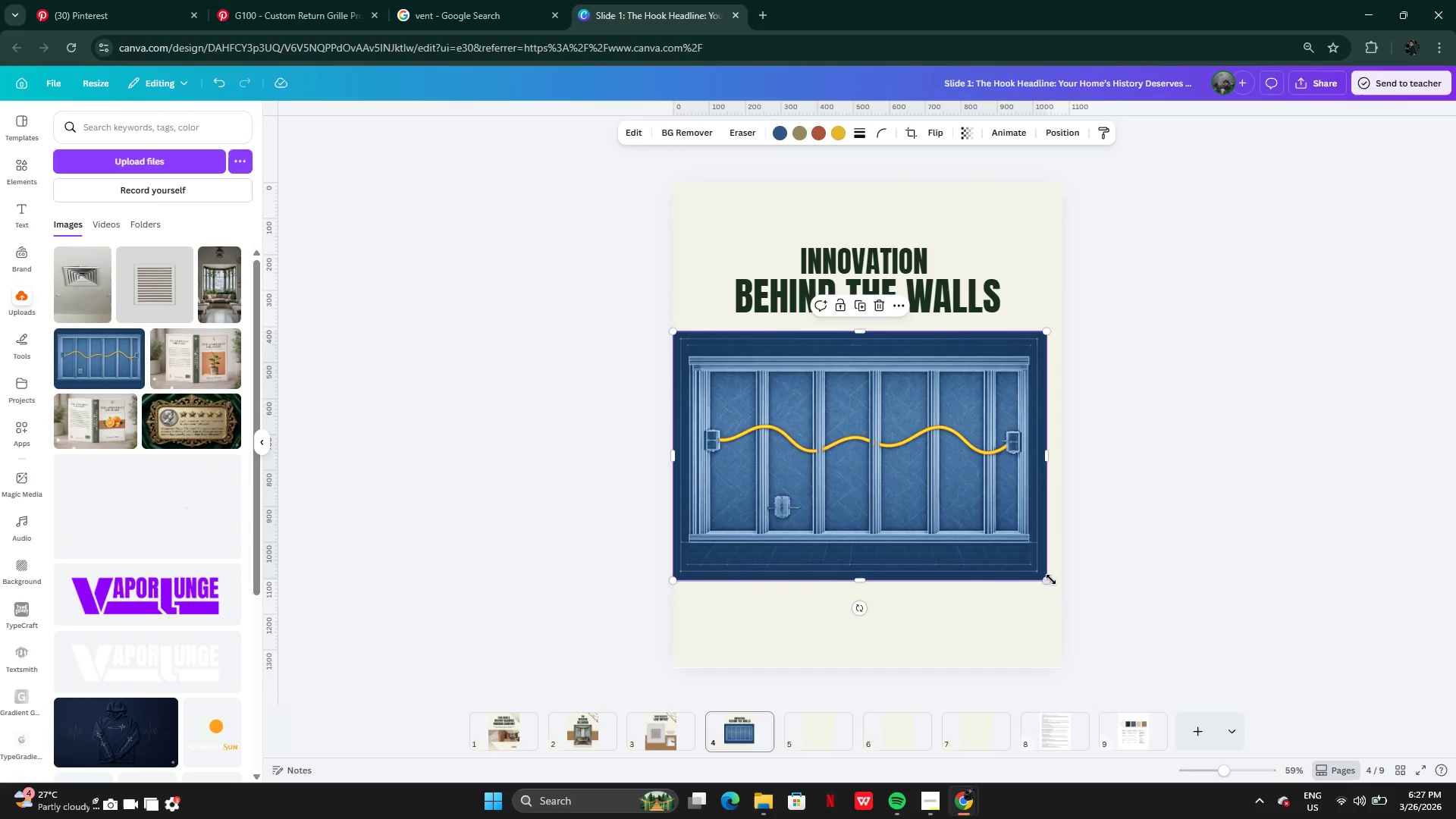 
left_click_drag(start_coordinate=[1049, 579], to_coordinate=[1064, 585])
 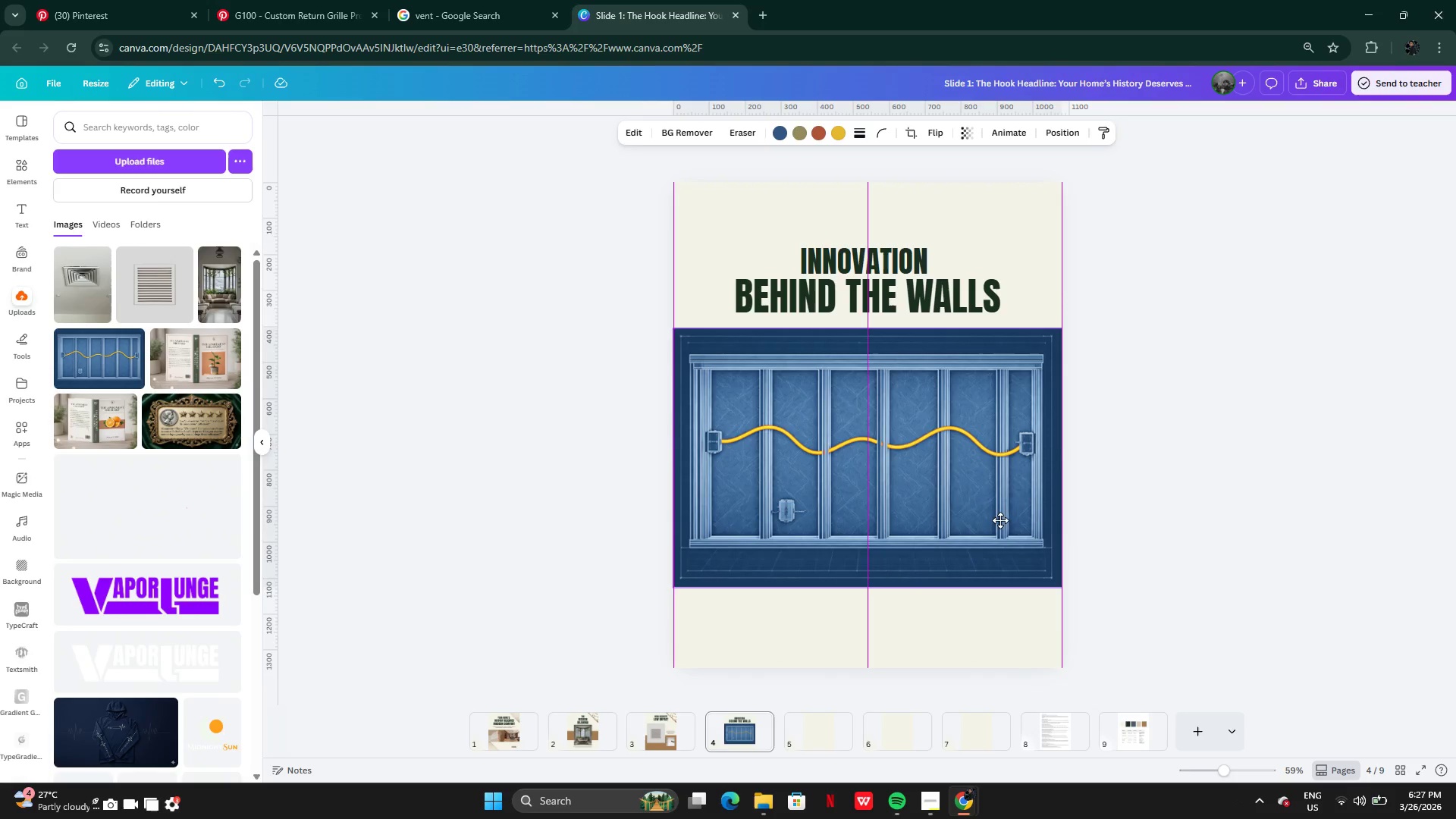 
left_click([1141, 519])
 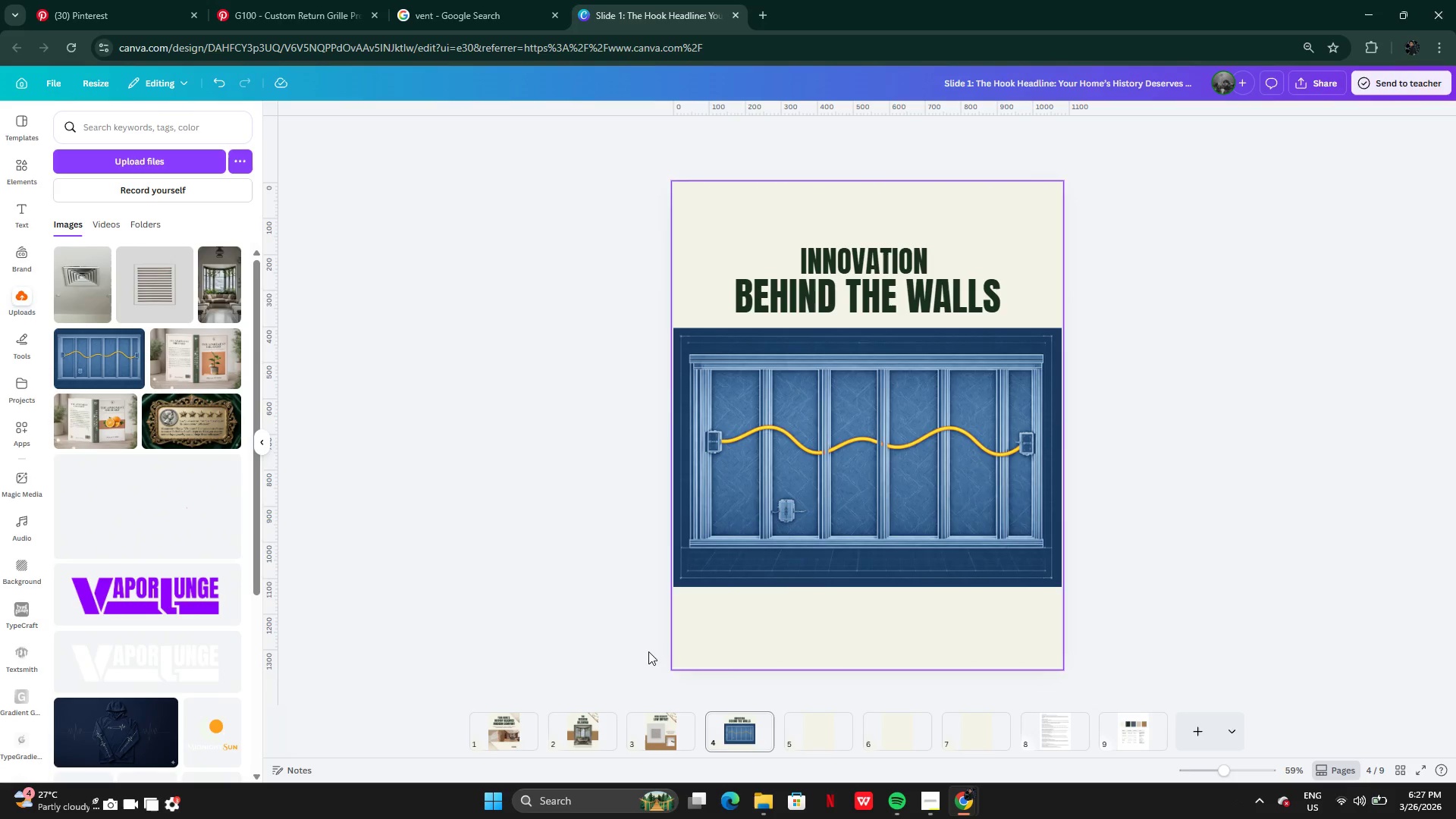 
left_click([679, 726])
 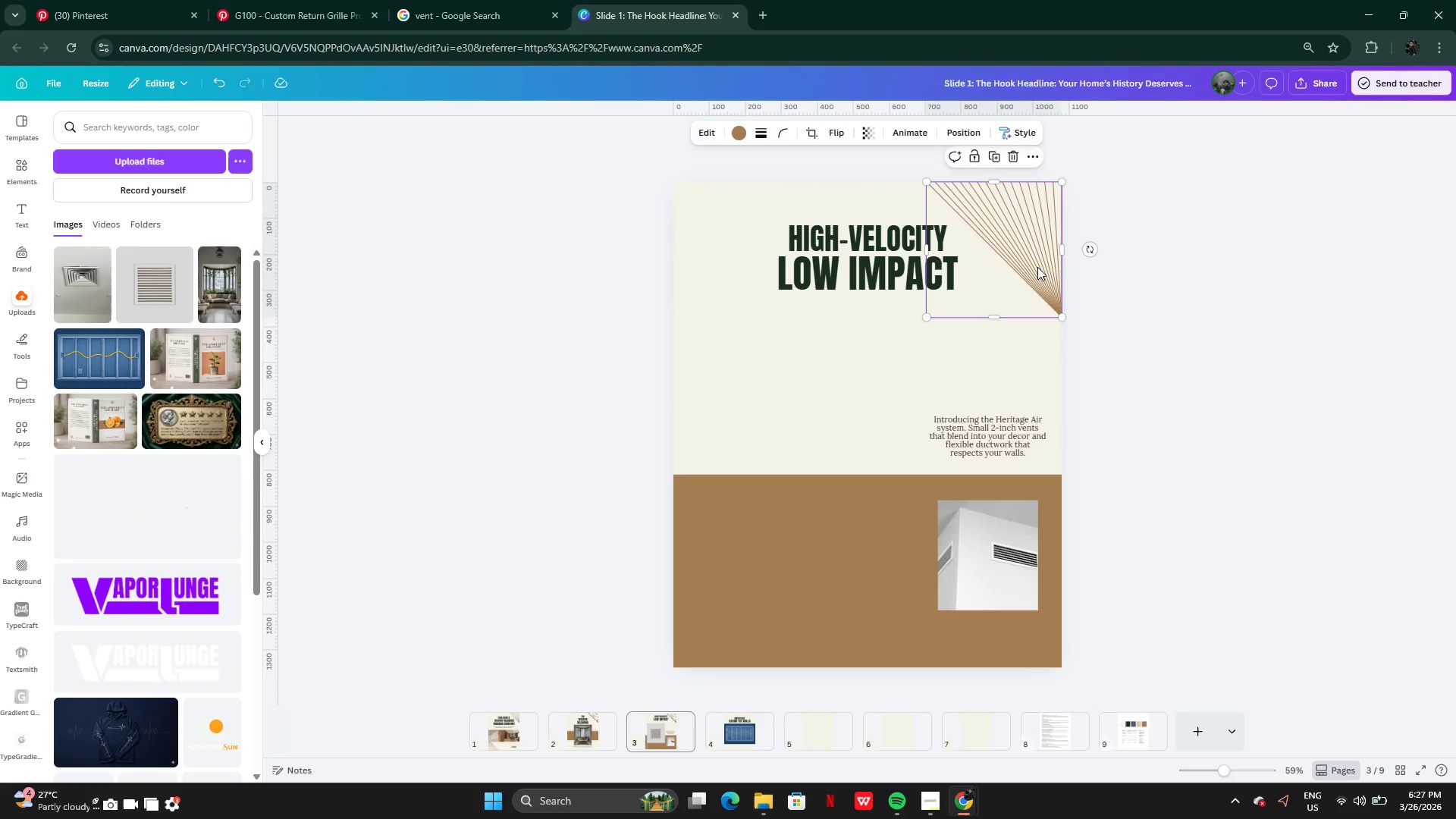 
key(Control+C)
 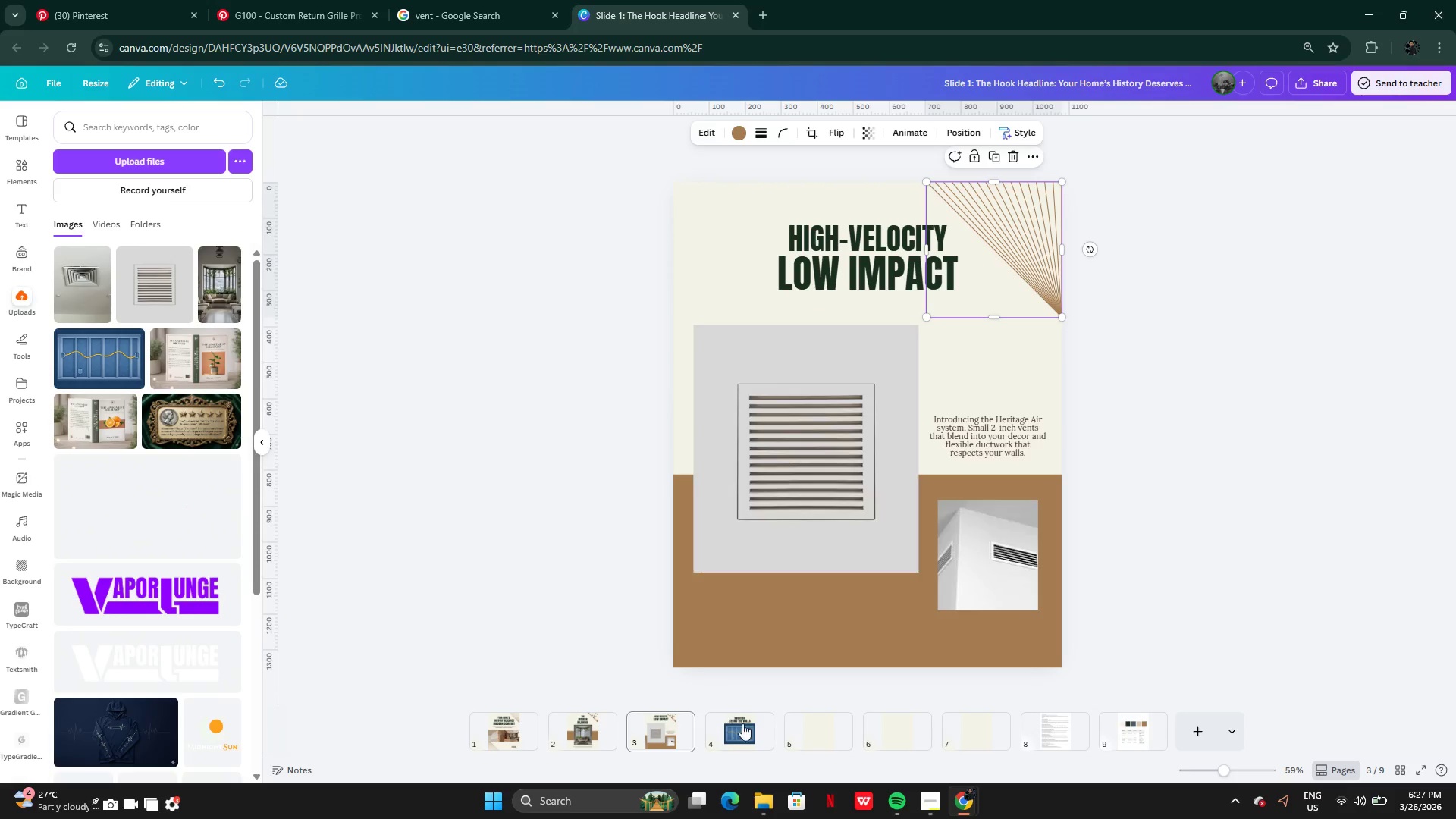 
left_click([743, 725])
 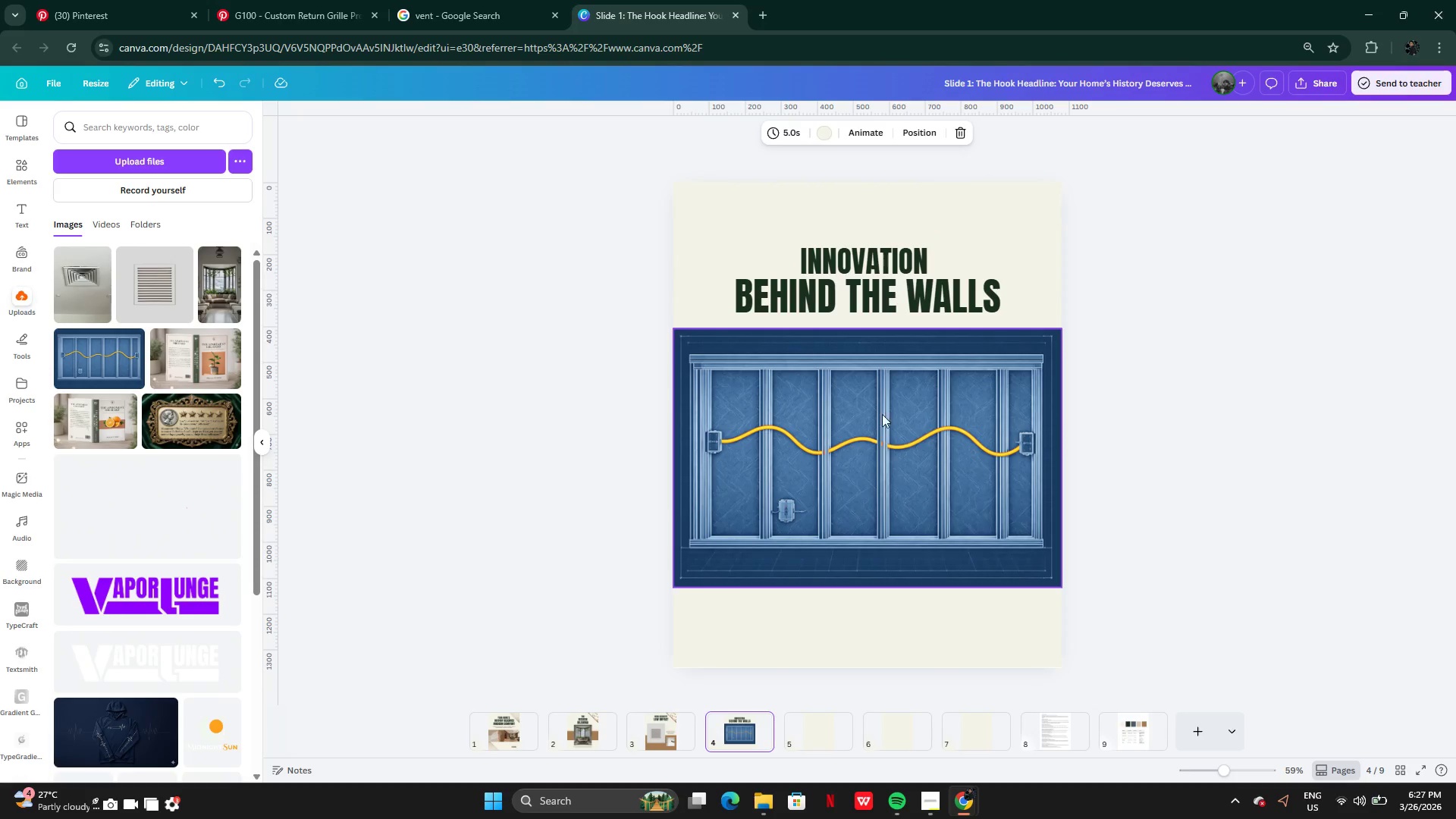 
key(Control+V)
 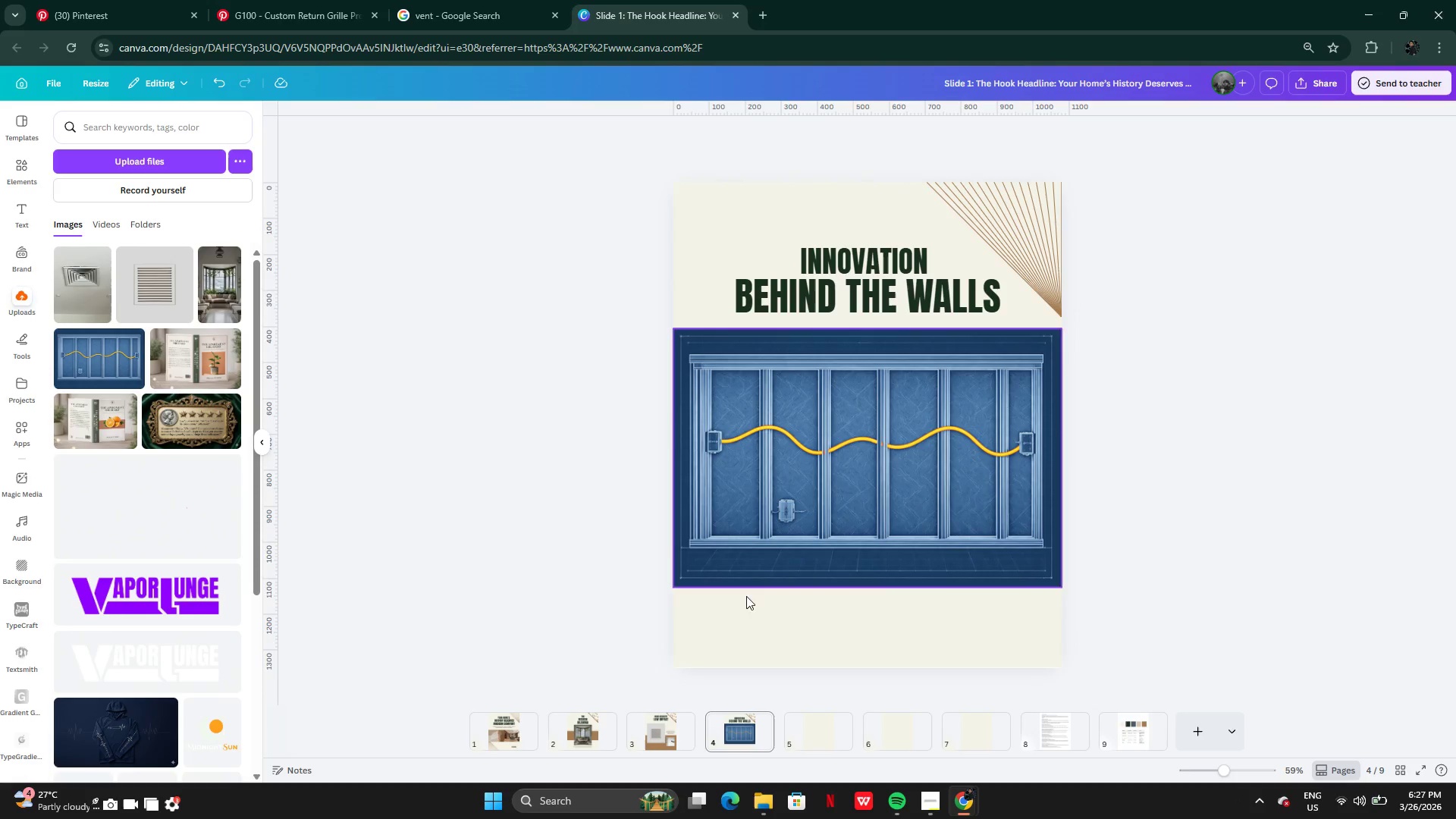 
wait(6.02)
 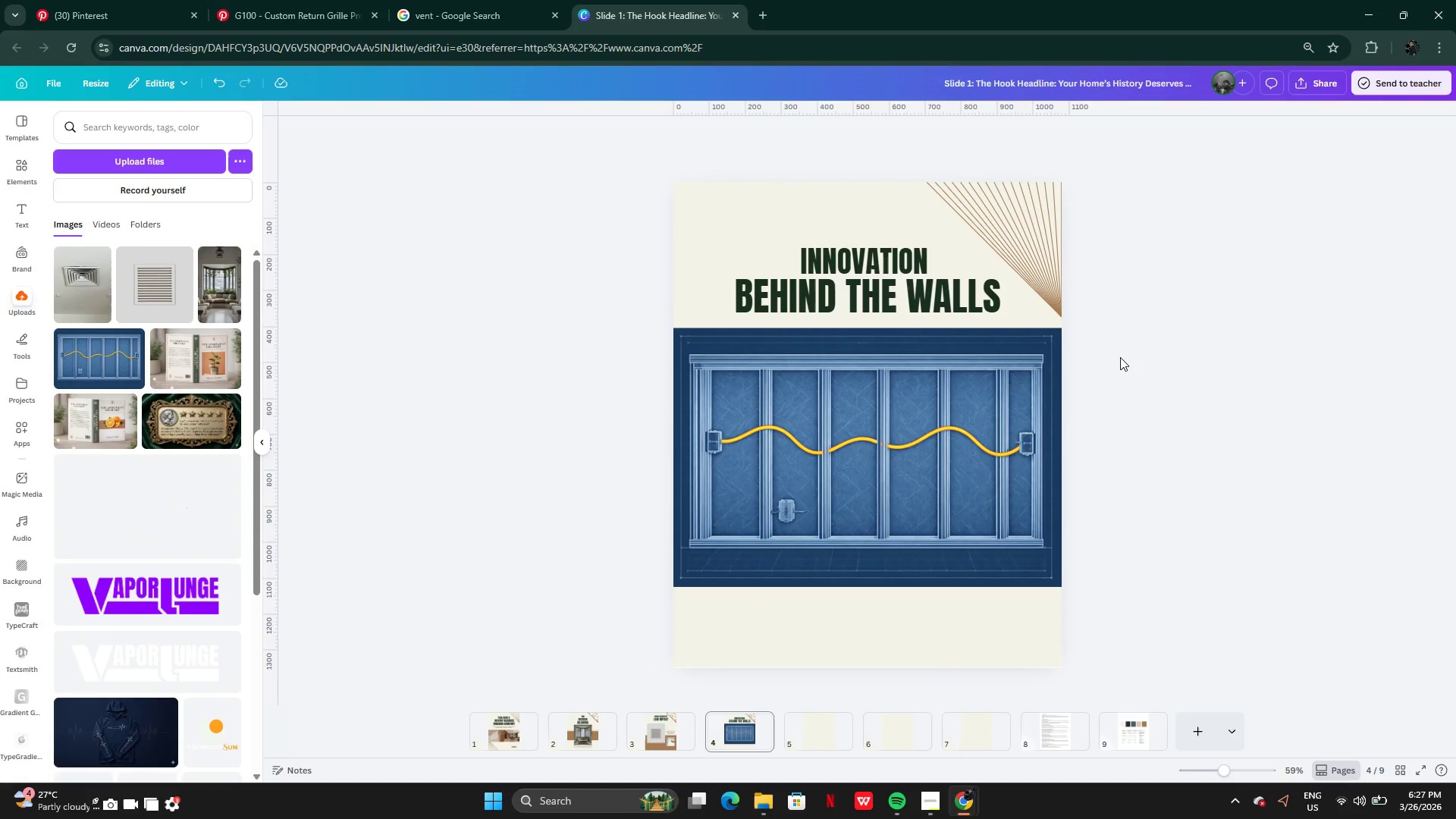 
left_click([526, 717])
 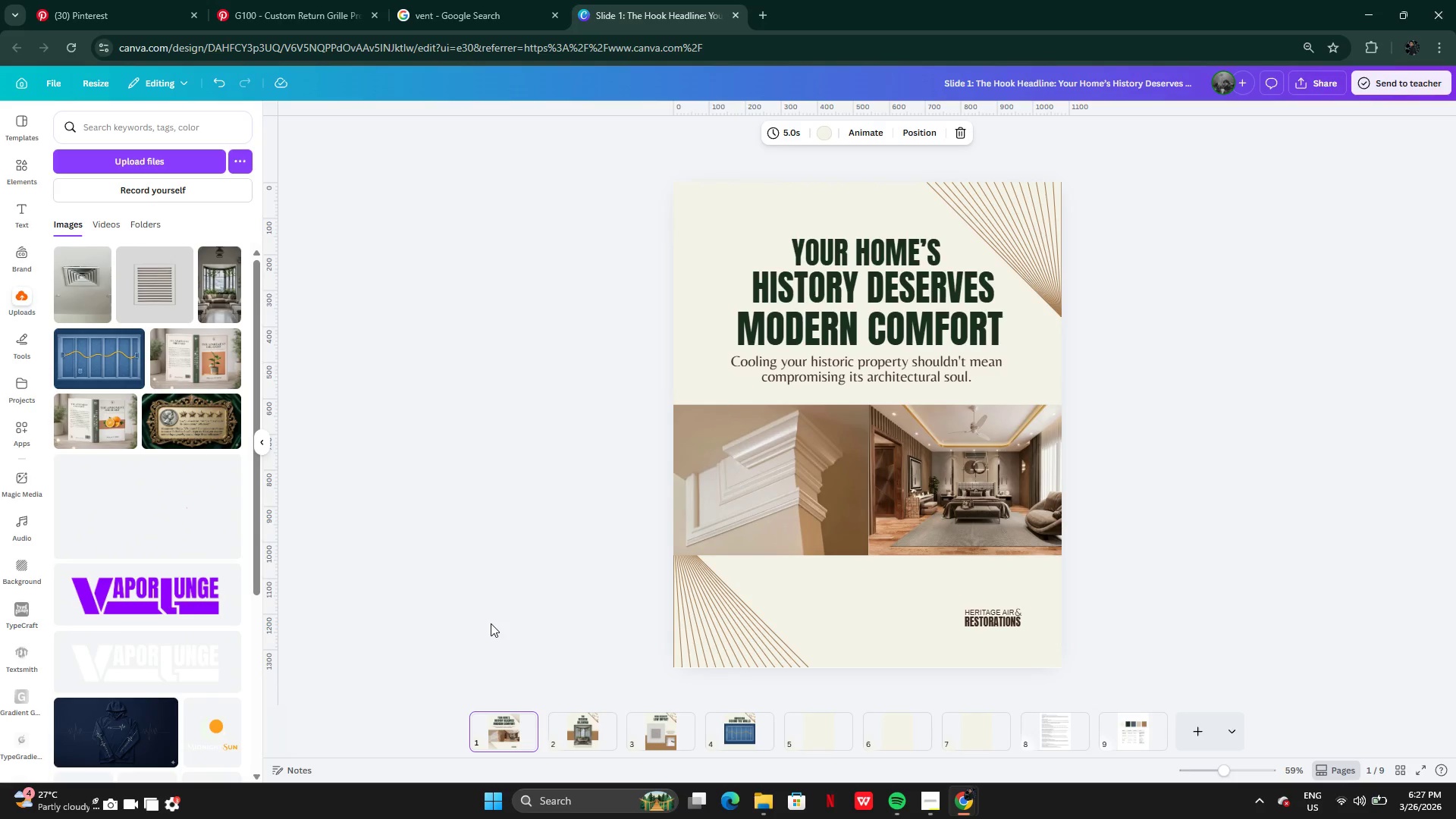 
left_click([582, 736])
 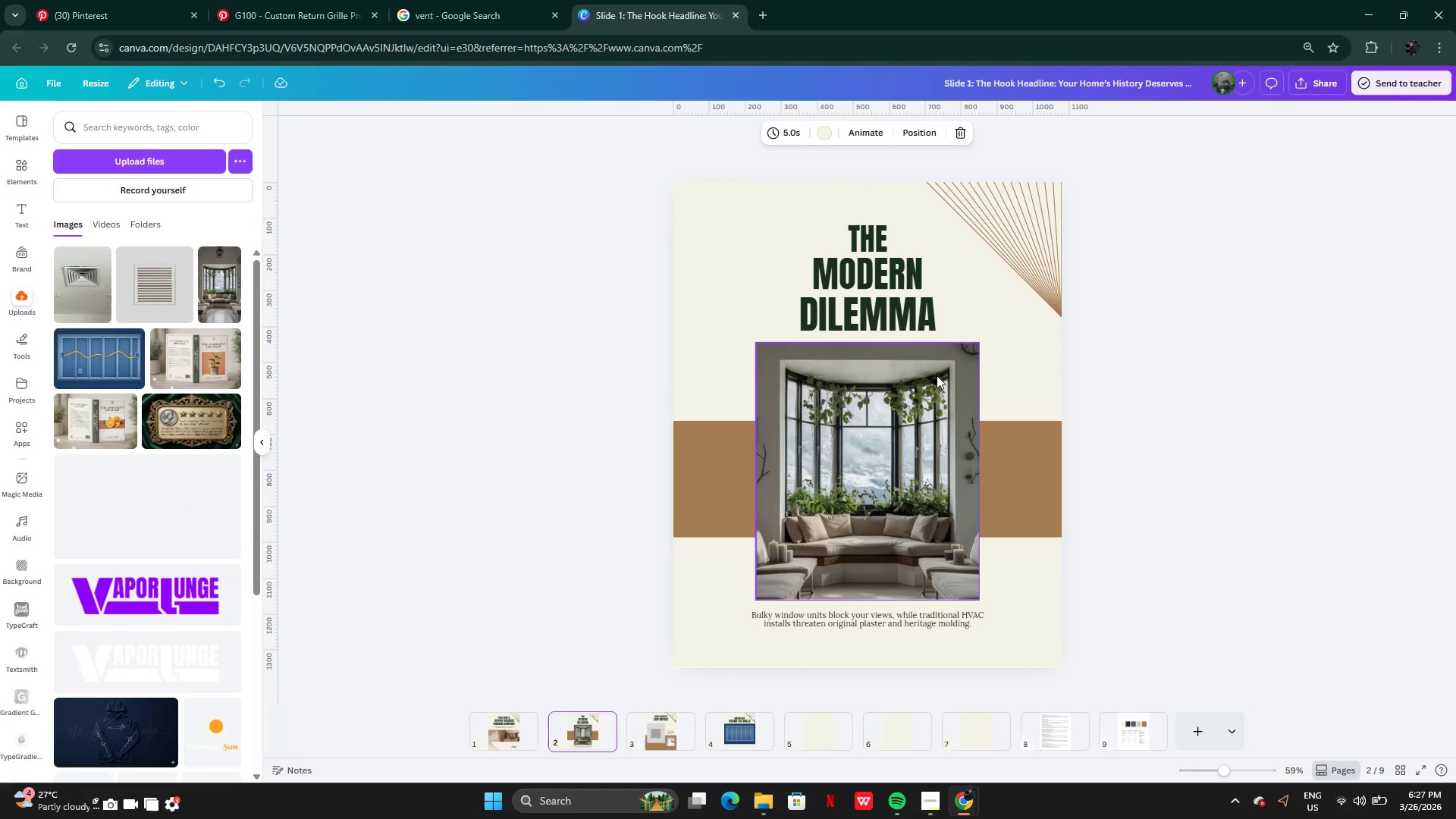 
left_click([1034, 254])
 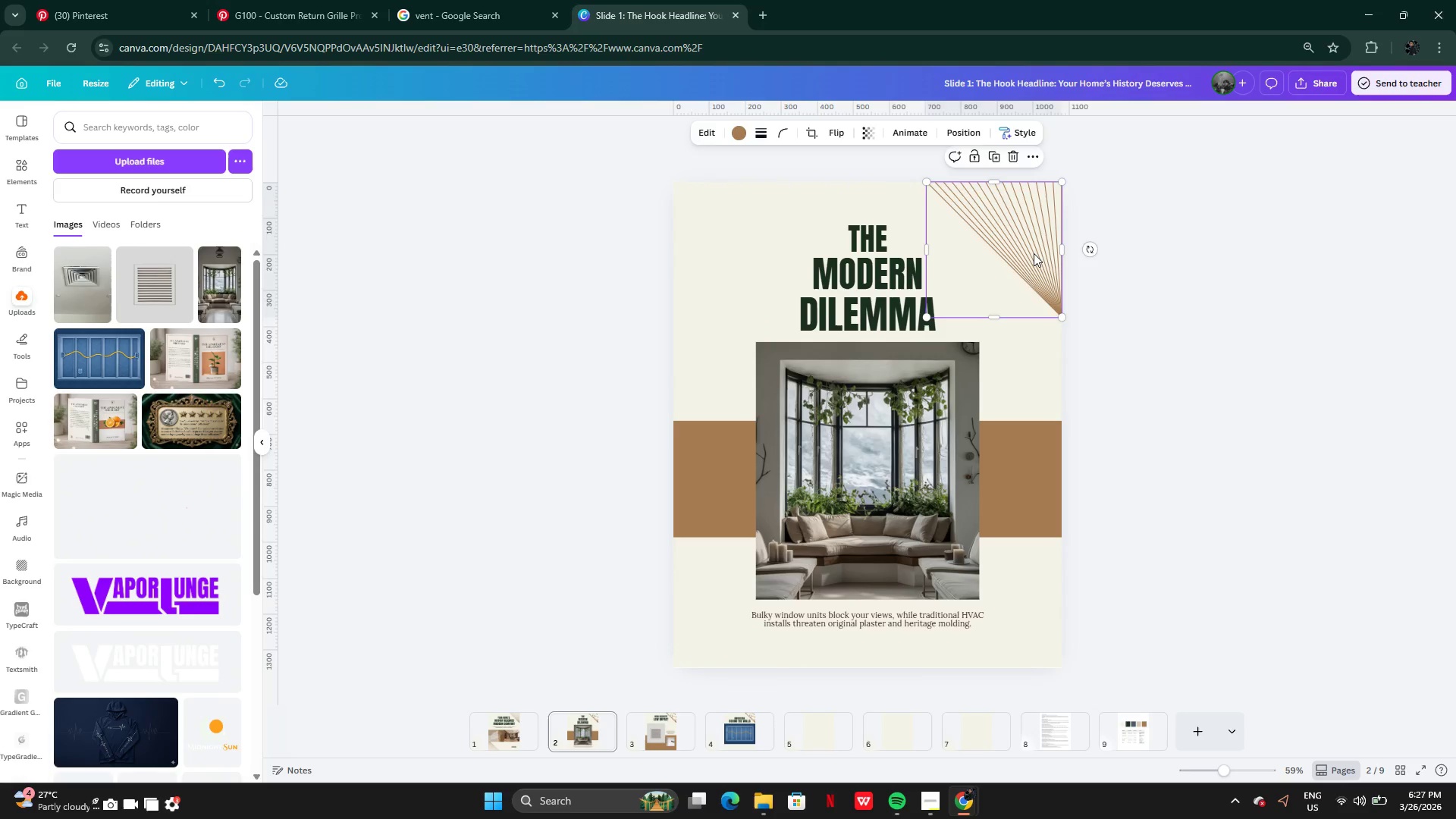 
key(Backspace)
 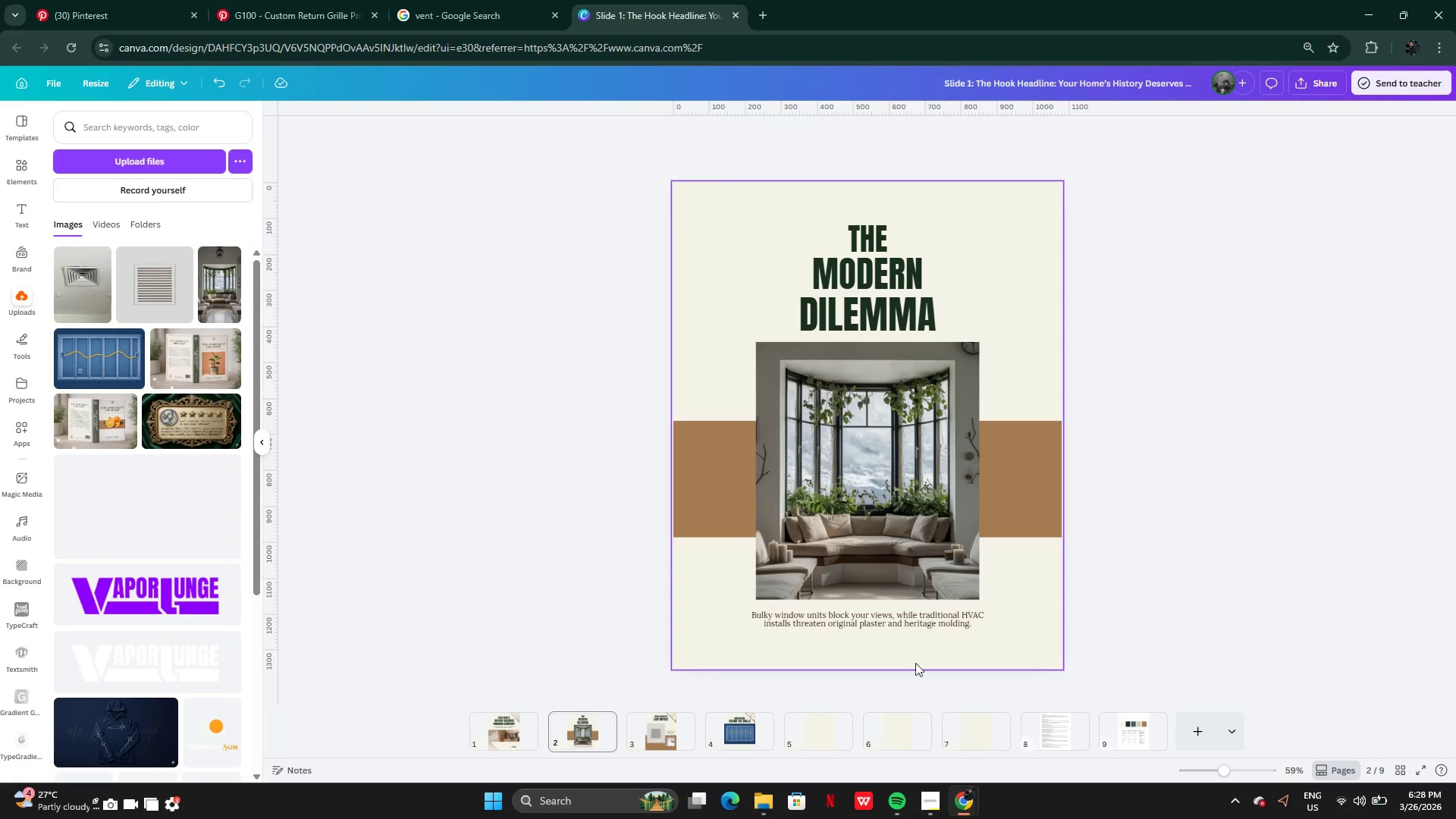 
left_click([670, 730])
 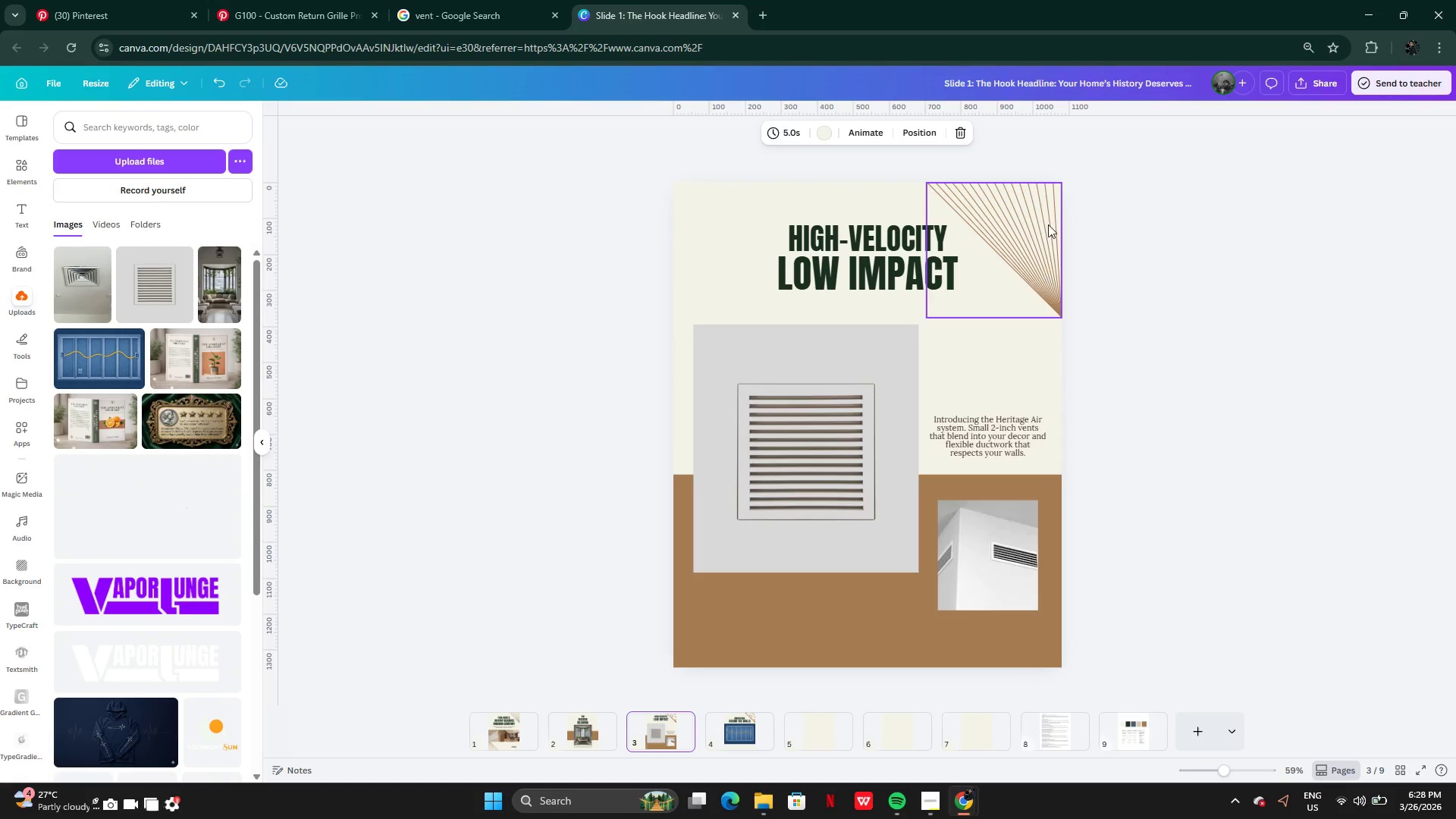 
left_click([1048, 221])
 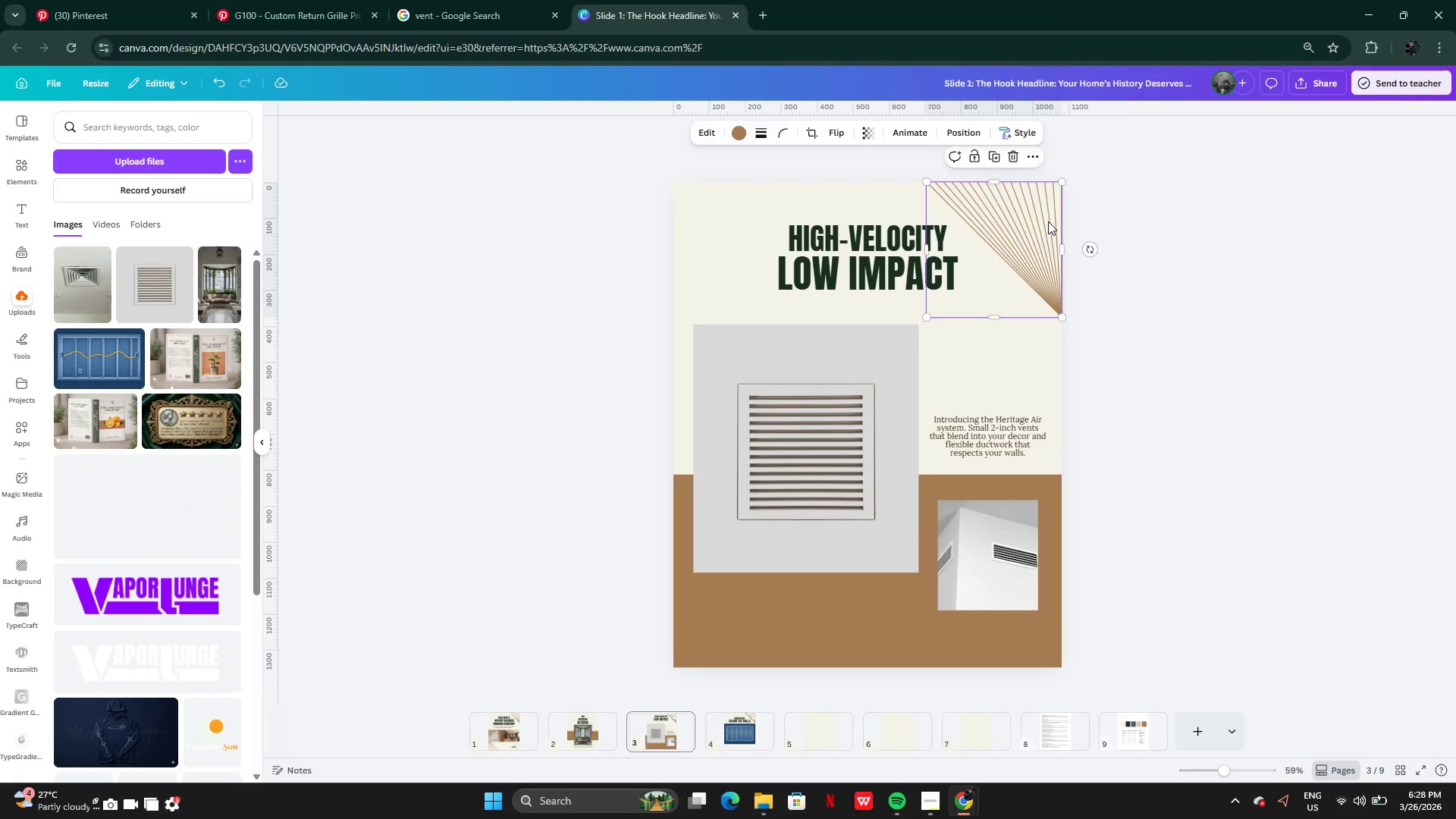 
key(Backspace)
 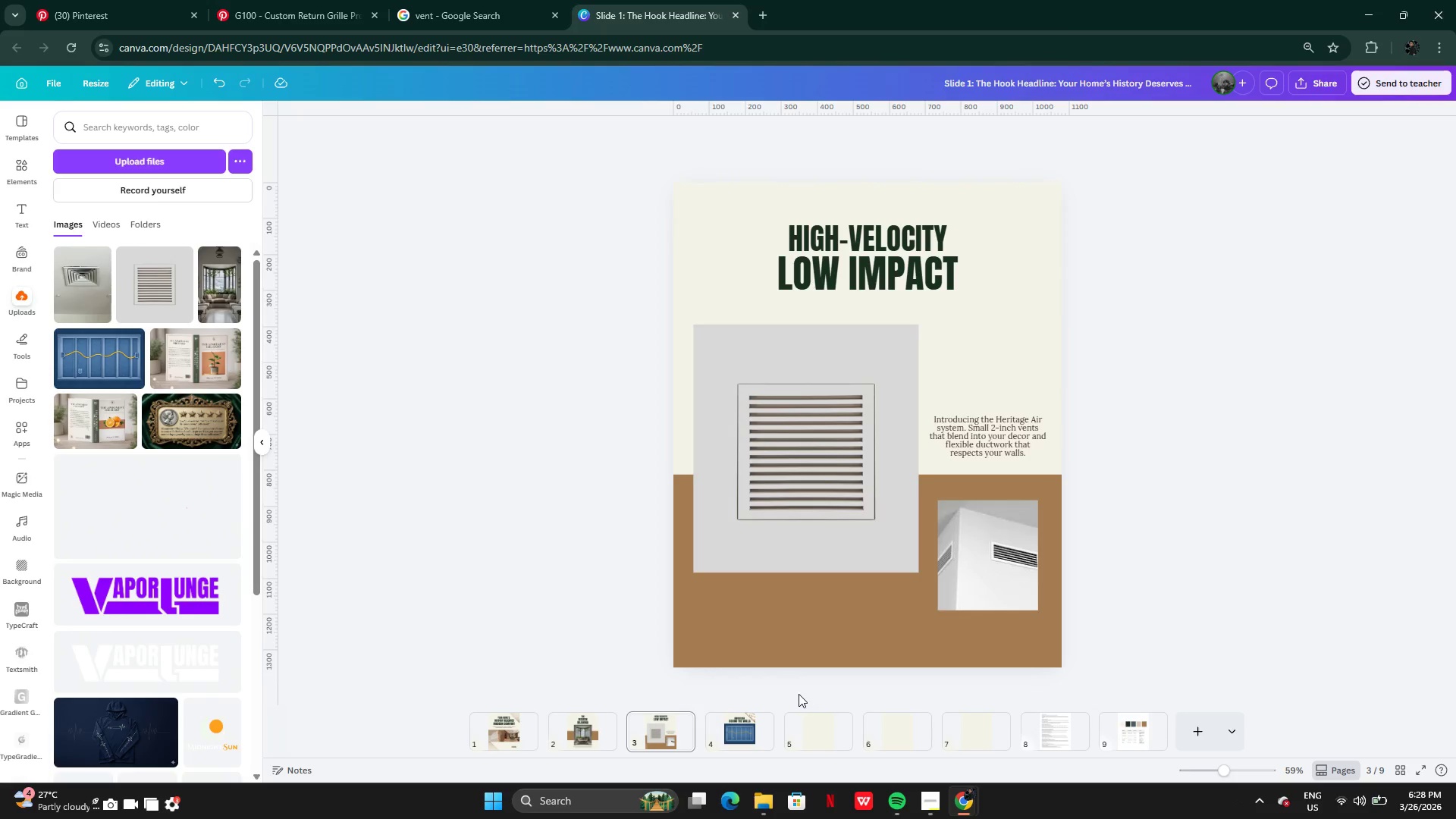 
left_click([767, 717])
 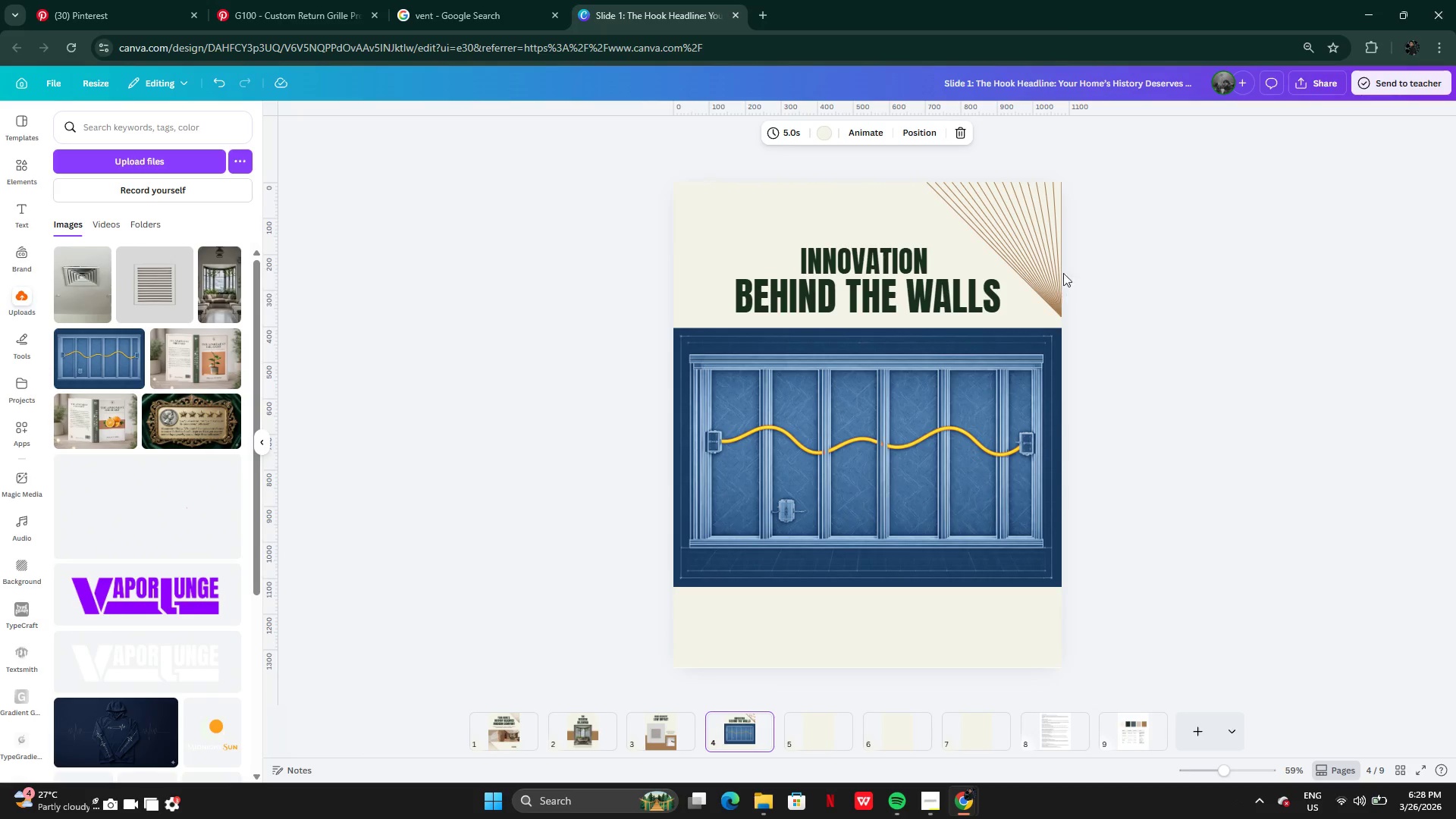 
left_click([1046, 257])
 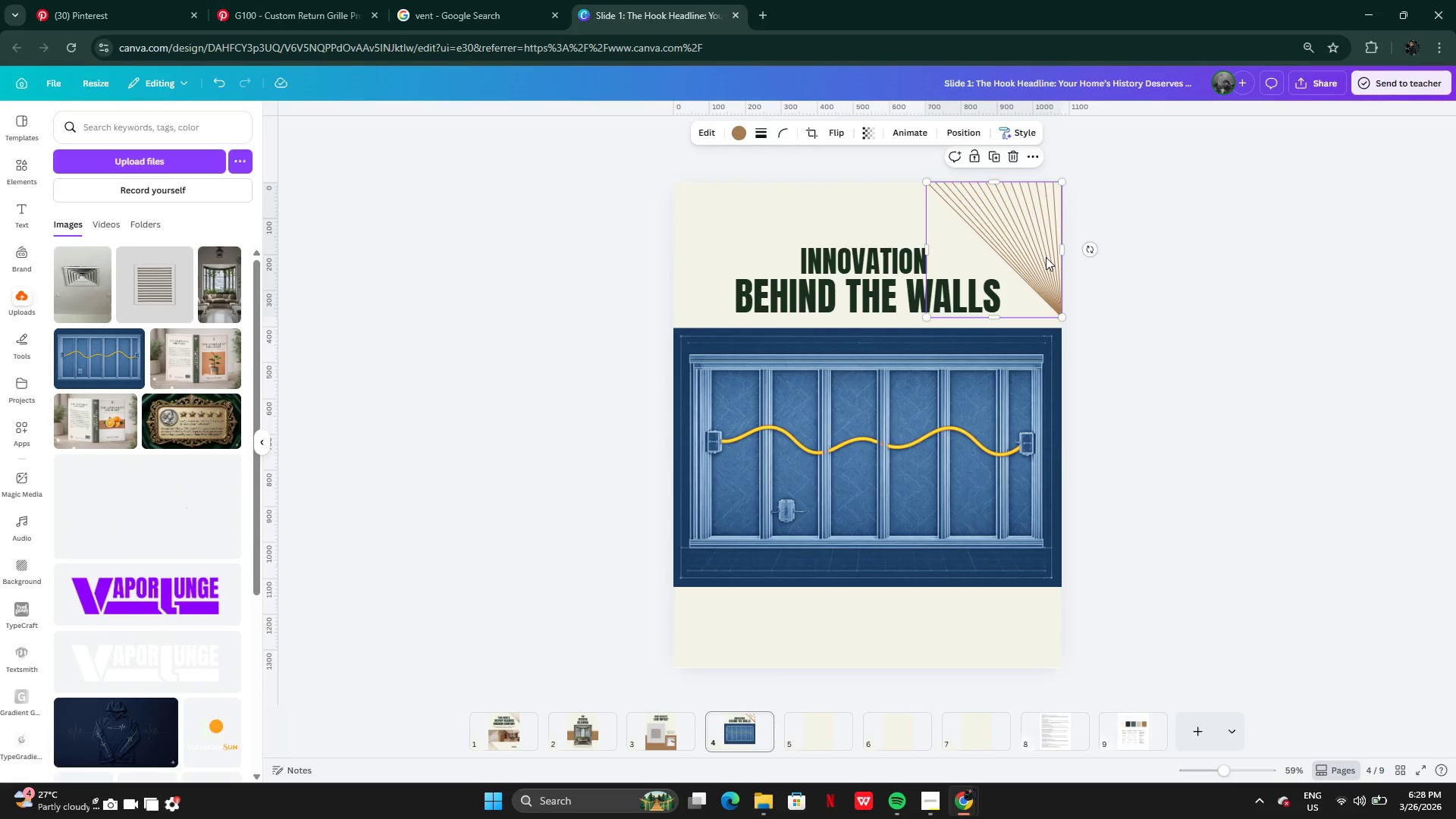 
key(Backspace)
 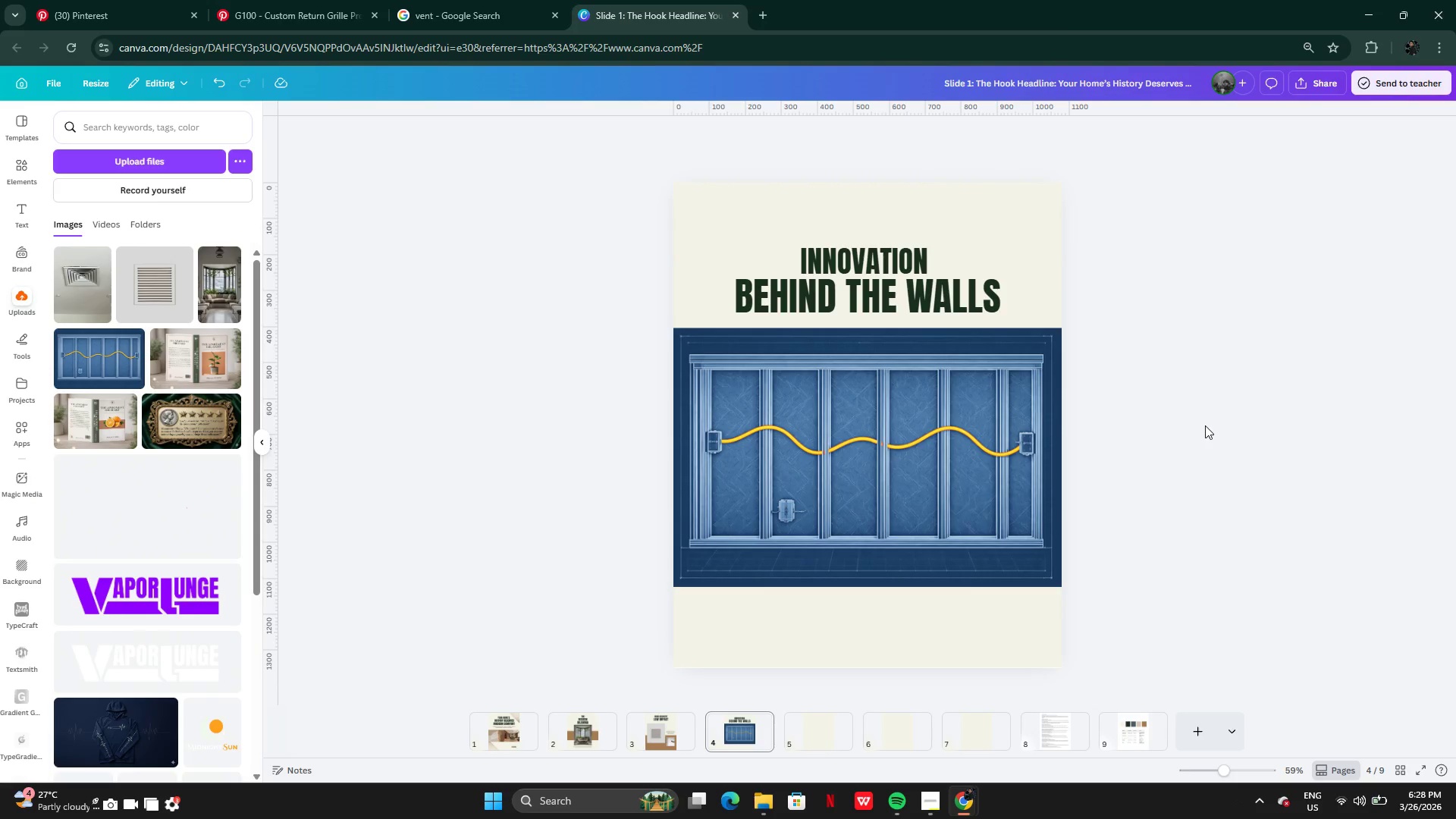 
left_click([1205, 425])
 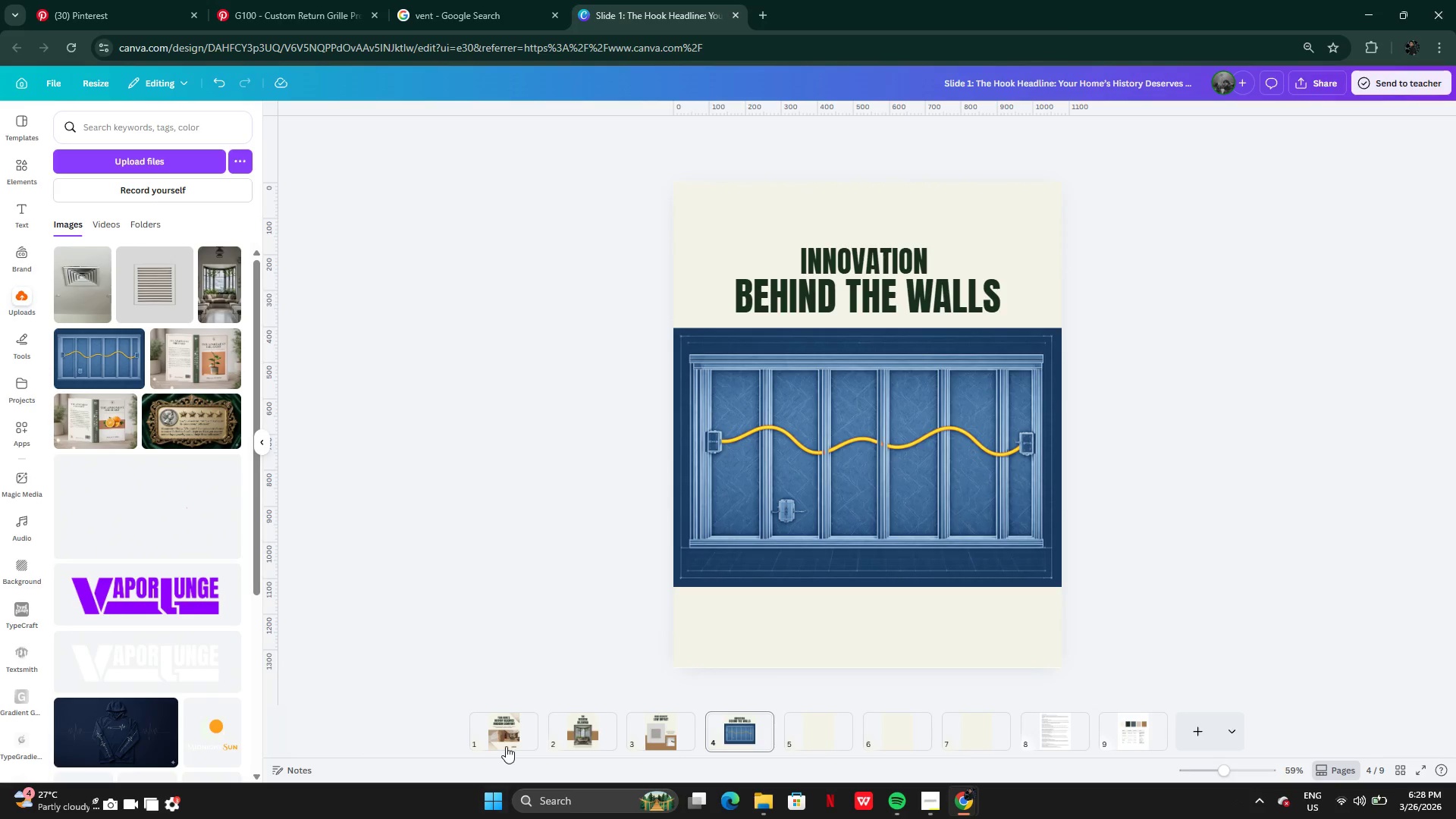 
left_click([502, 744])
 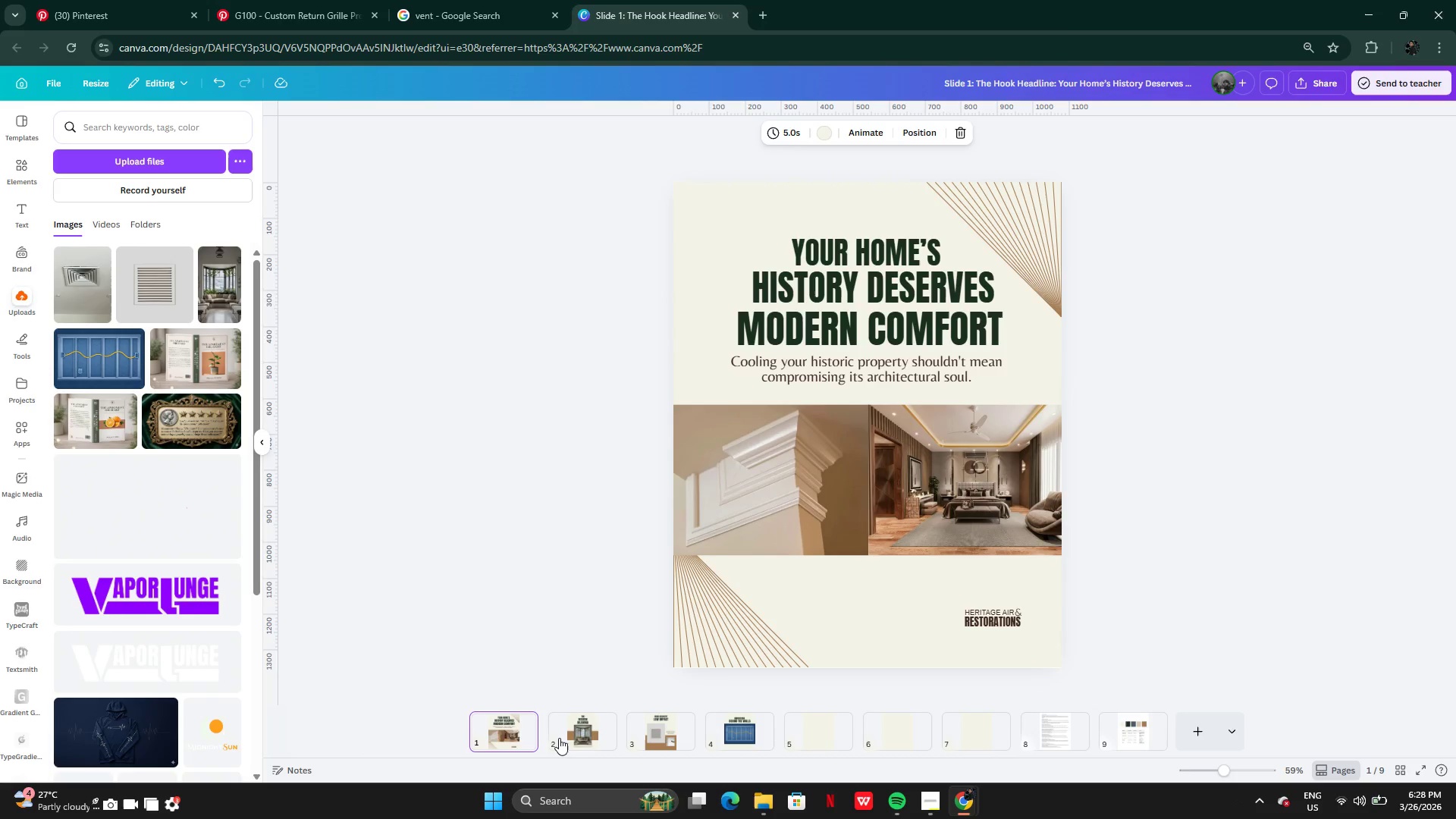 
left_click([578, 738])
 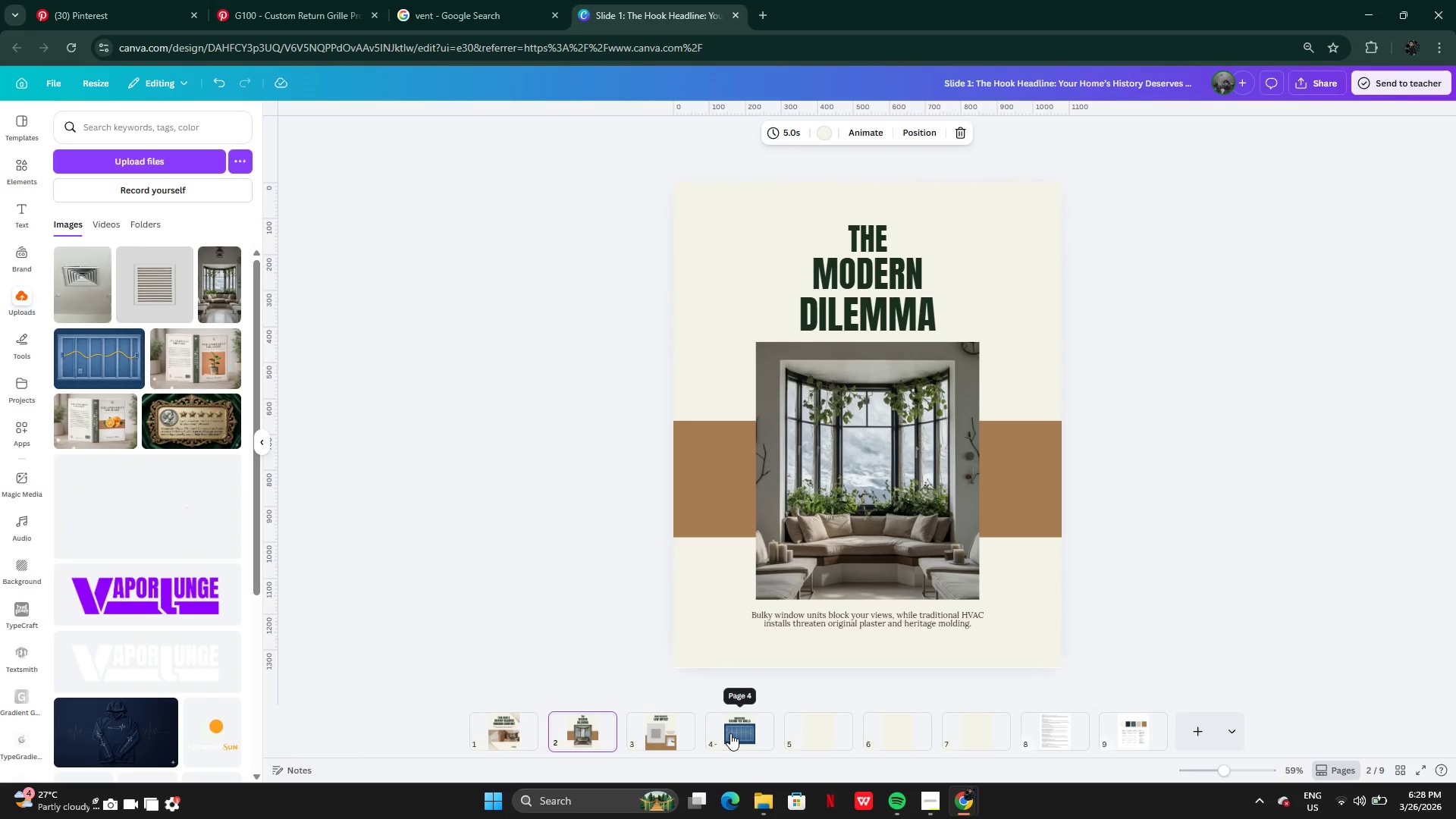 
left_click([730, 733])
 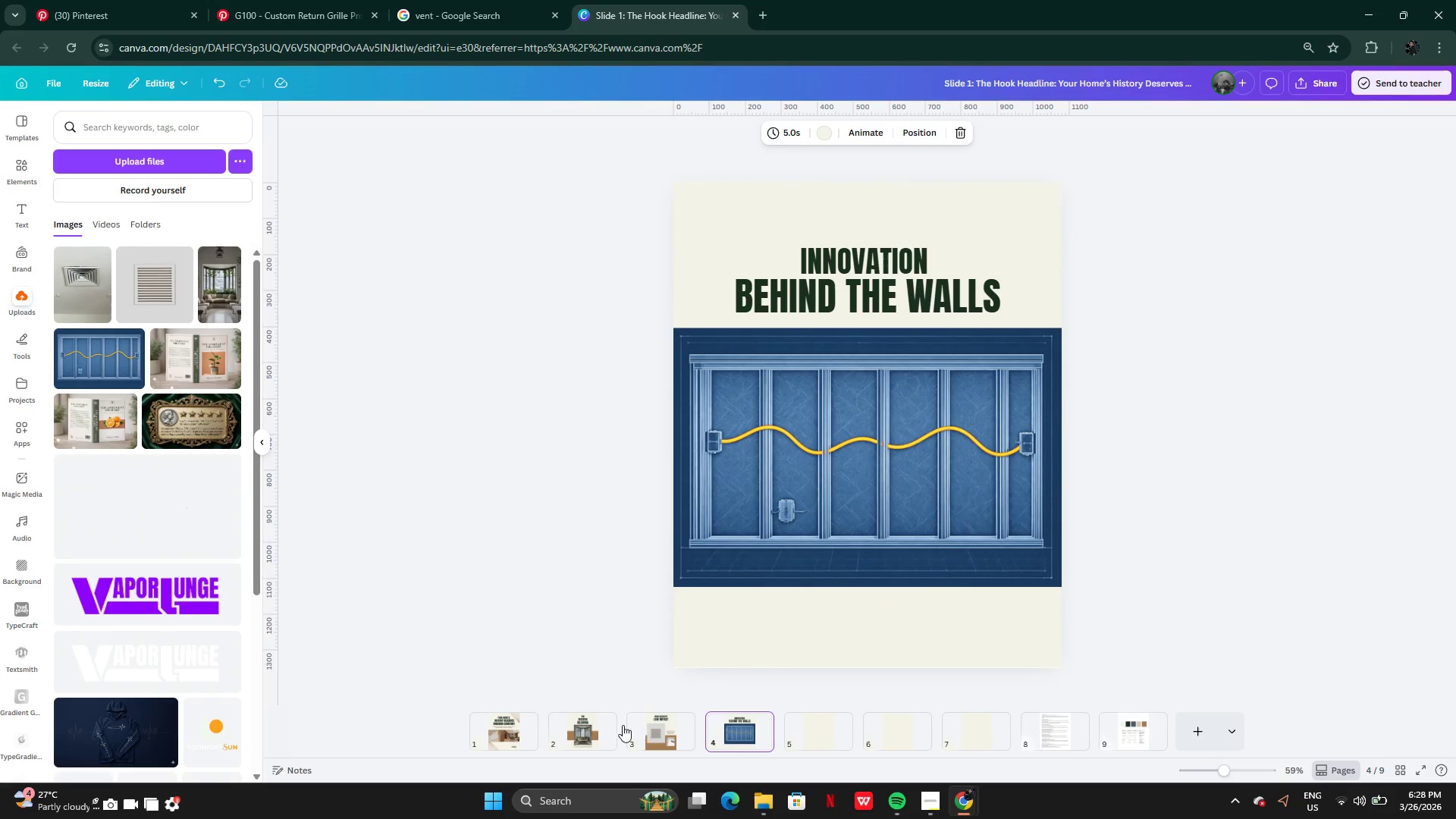 
left_click([566, 725])
 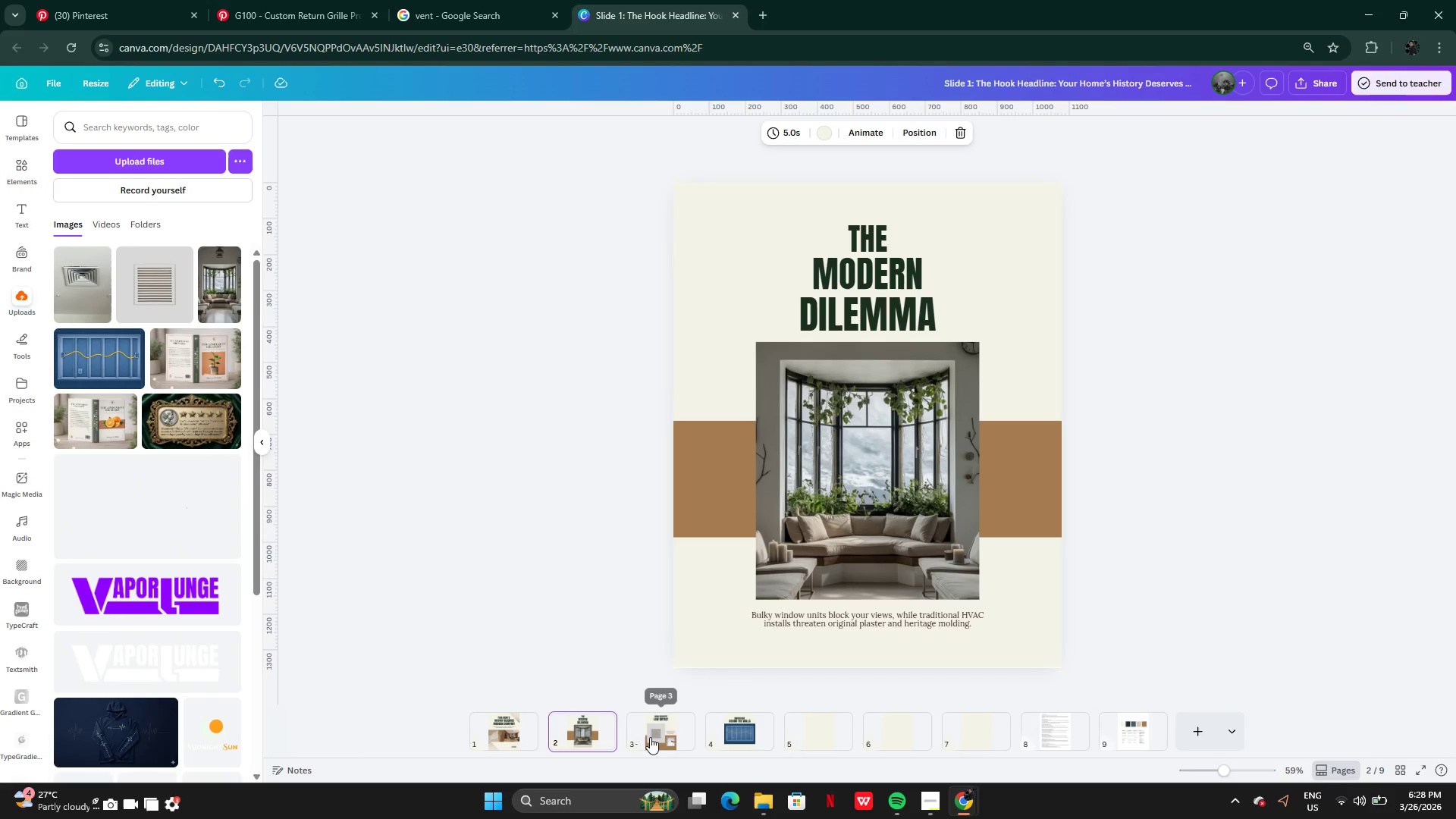 
left_click([650, 738])
 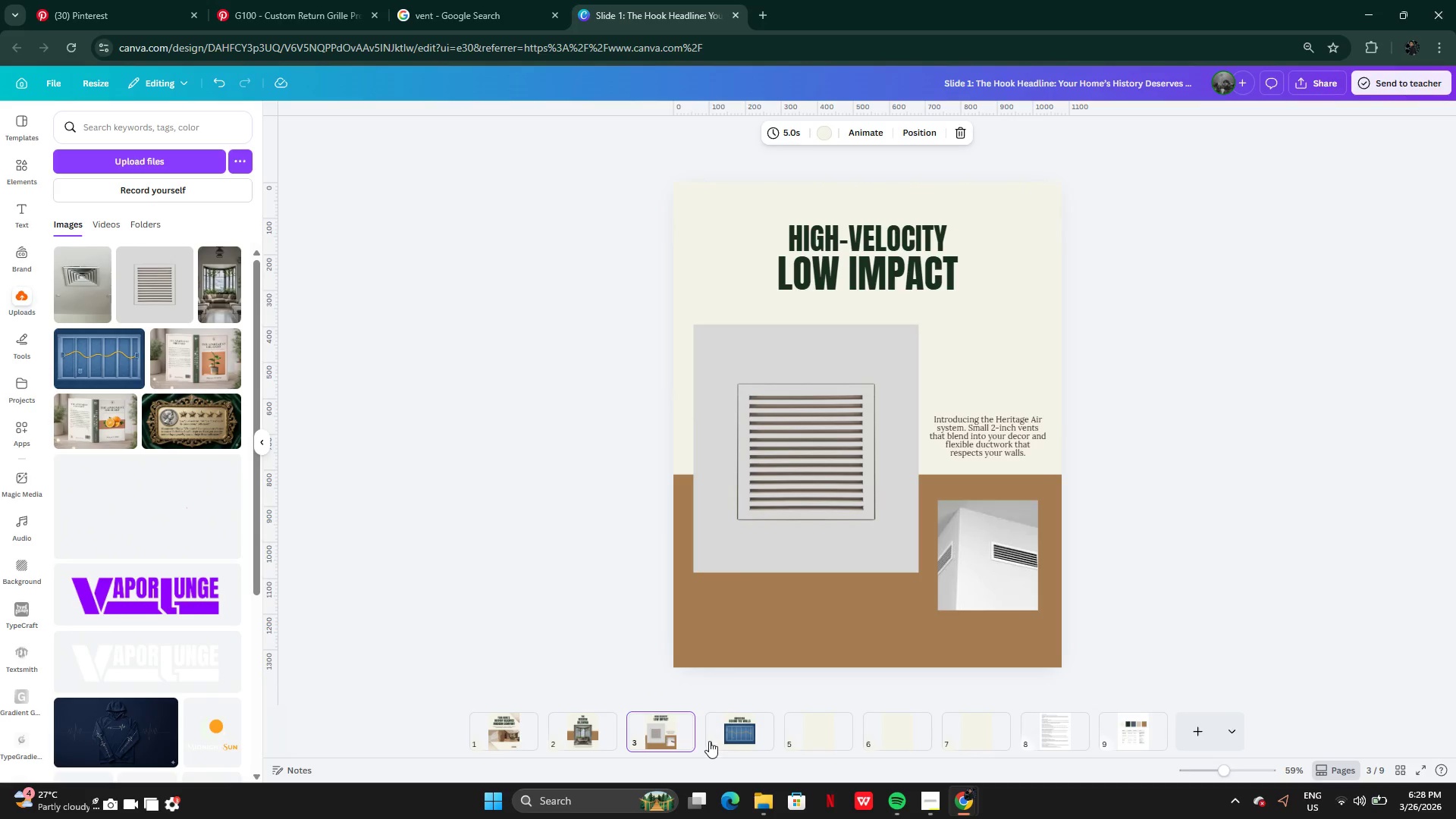 
left_click([748, 742])
 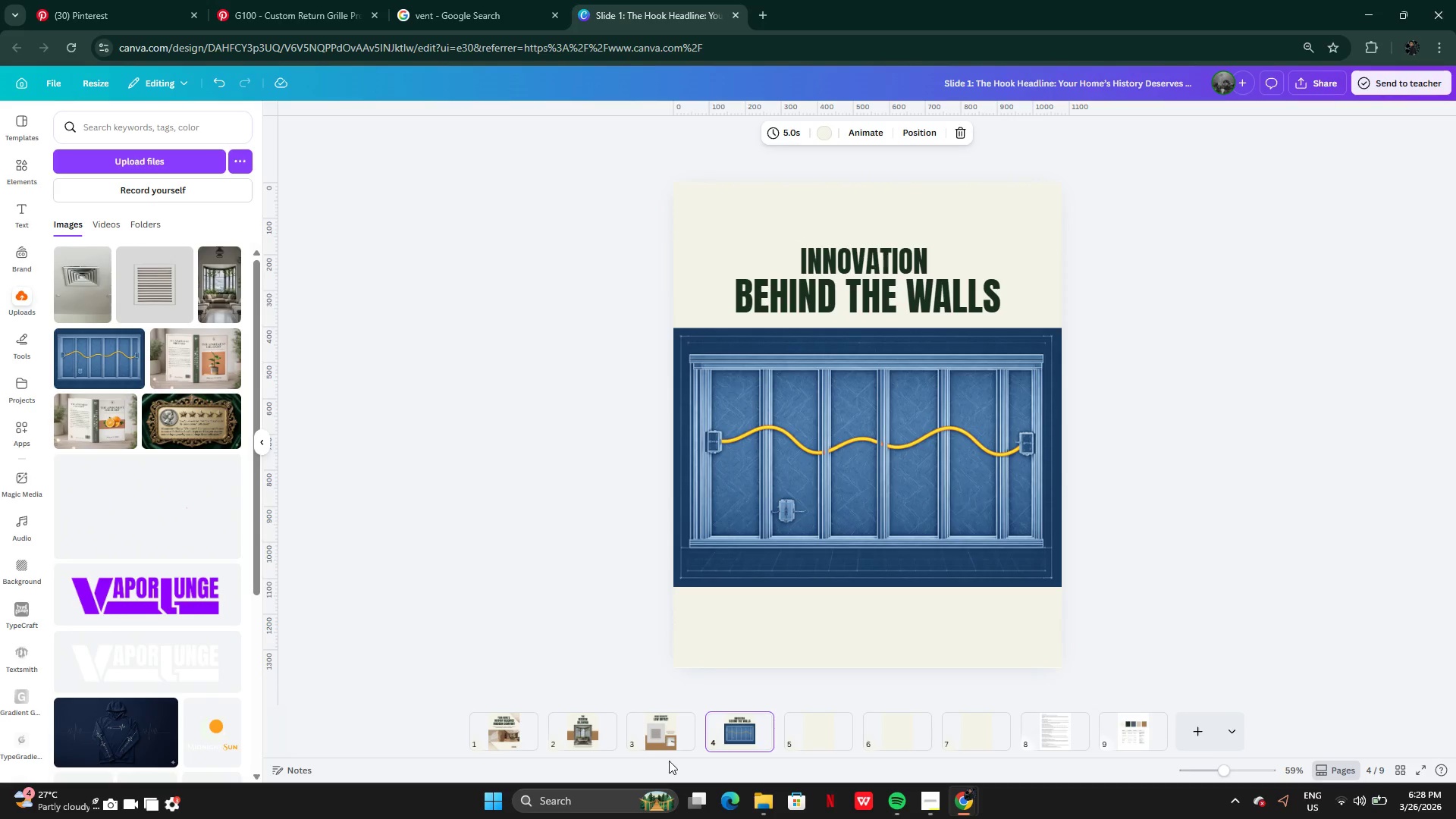 
left_click([669, 754])
 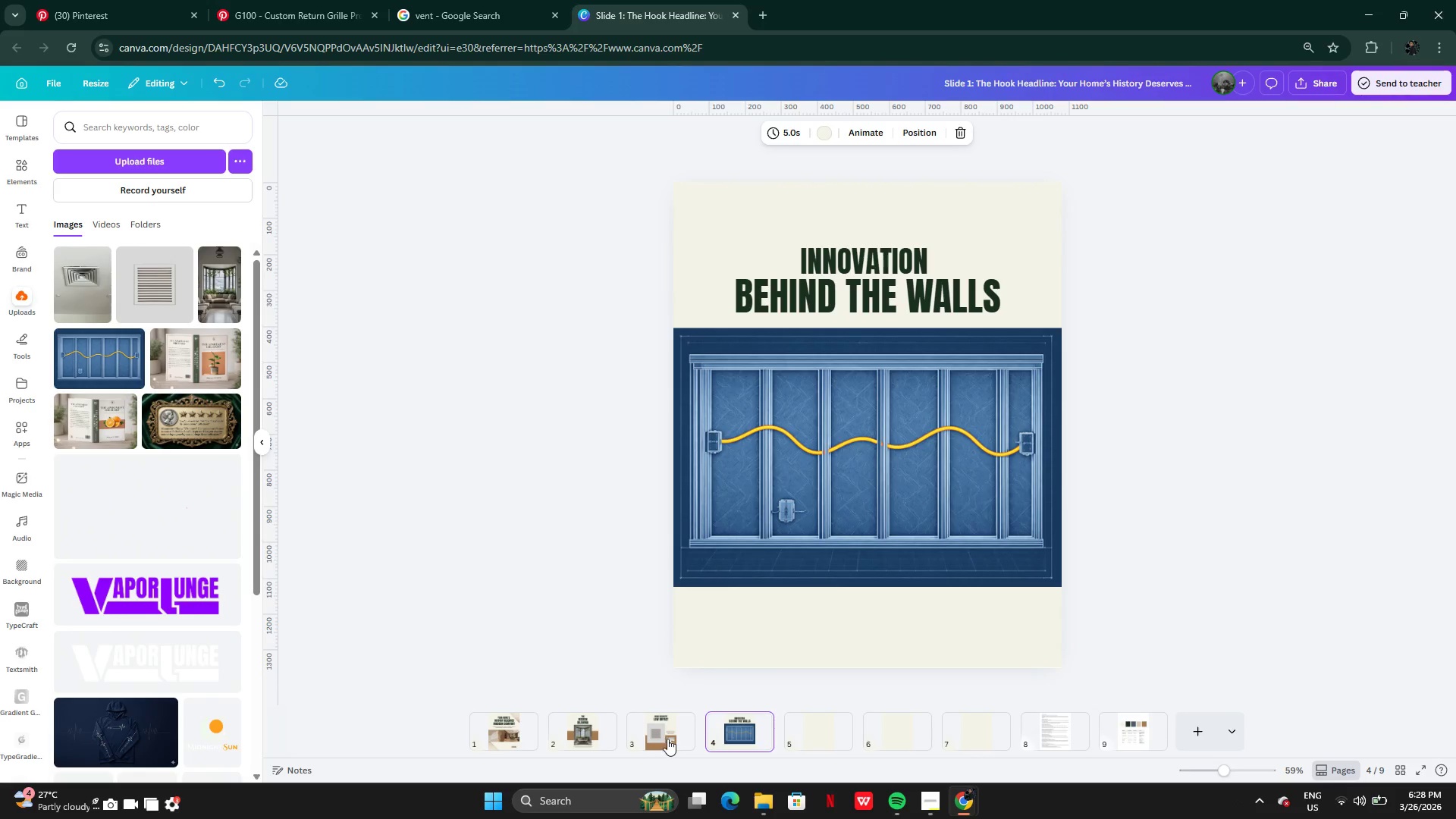 
left_click([667, 739])
 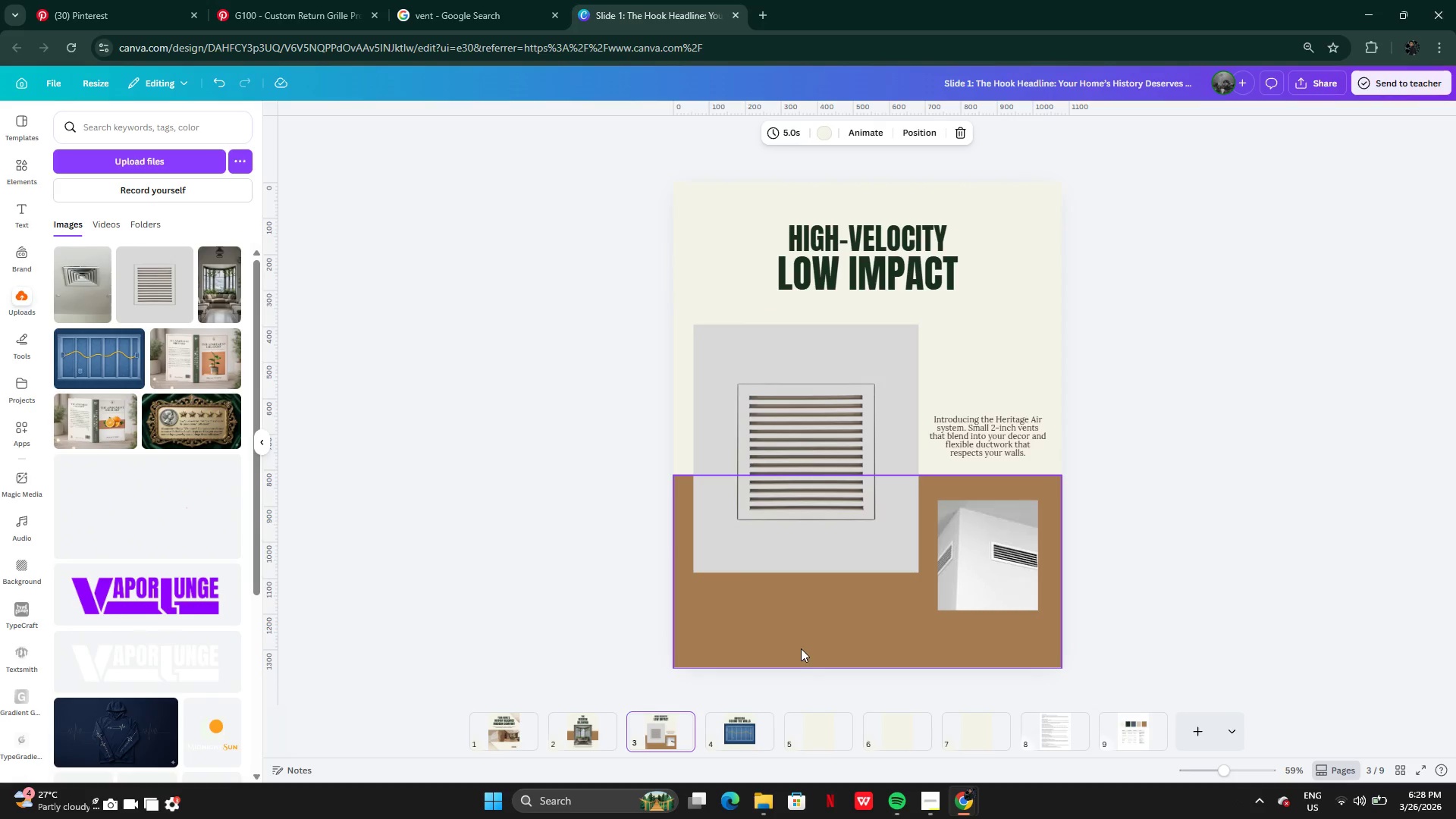 
left_click([802, 646])
 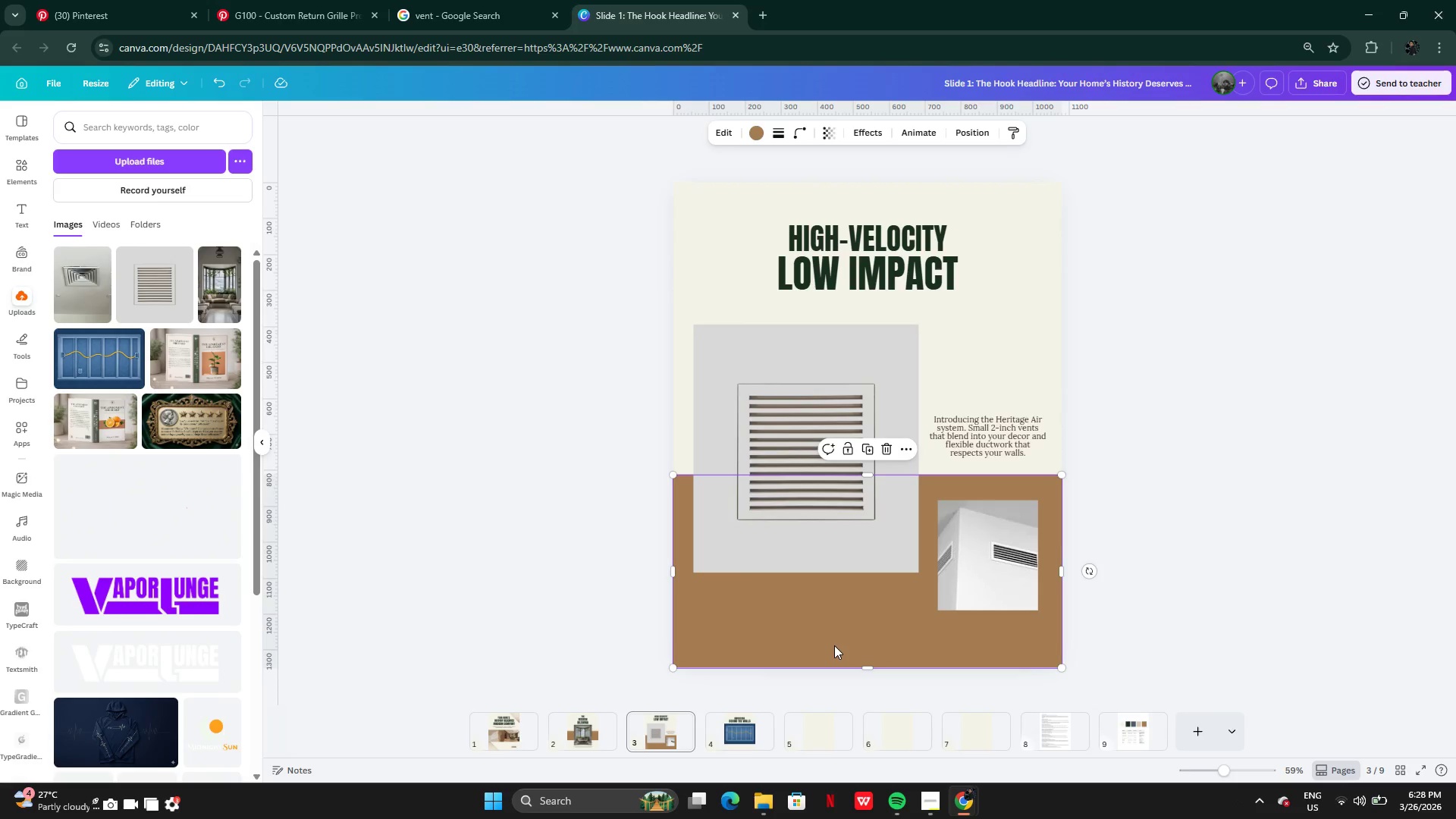 
key(Control+C)
 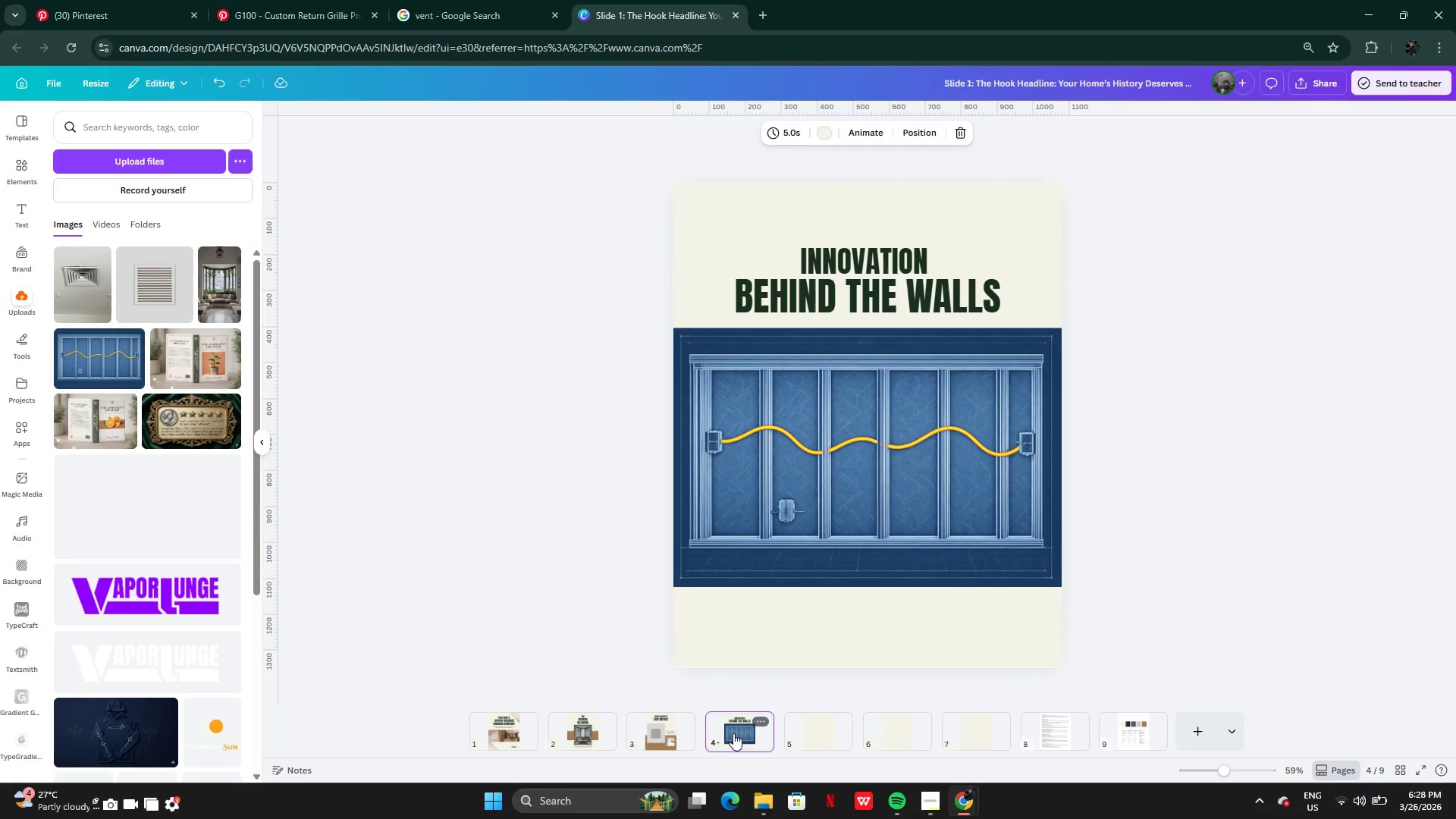 
key(Control+V)
 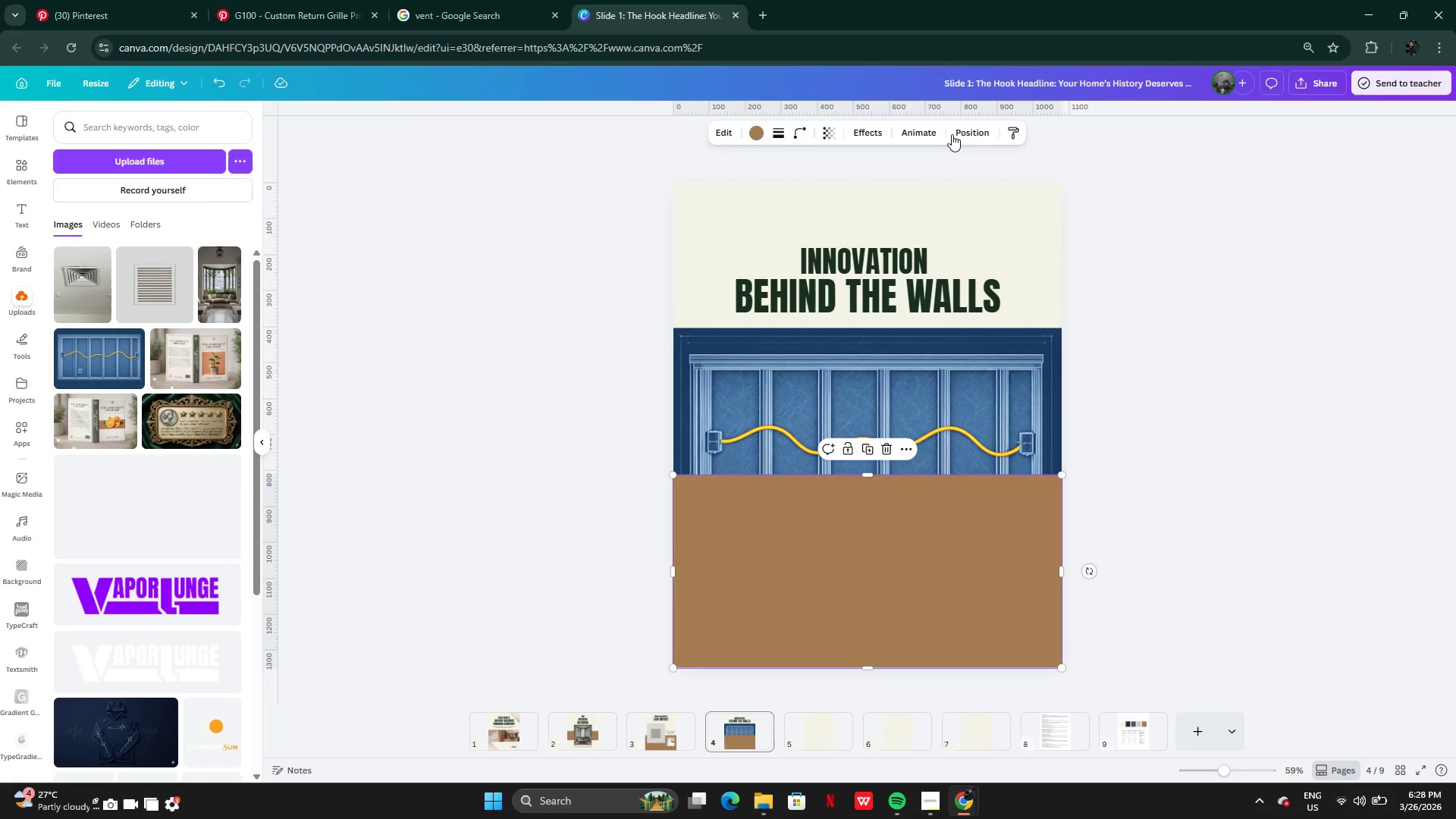 
left_click([962, 126])
 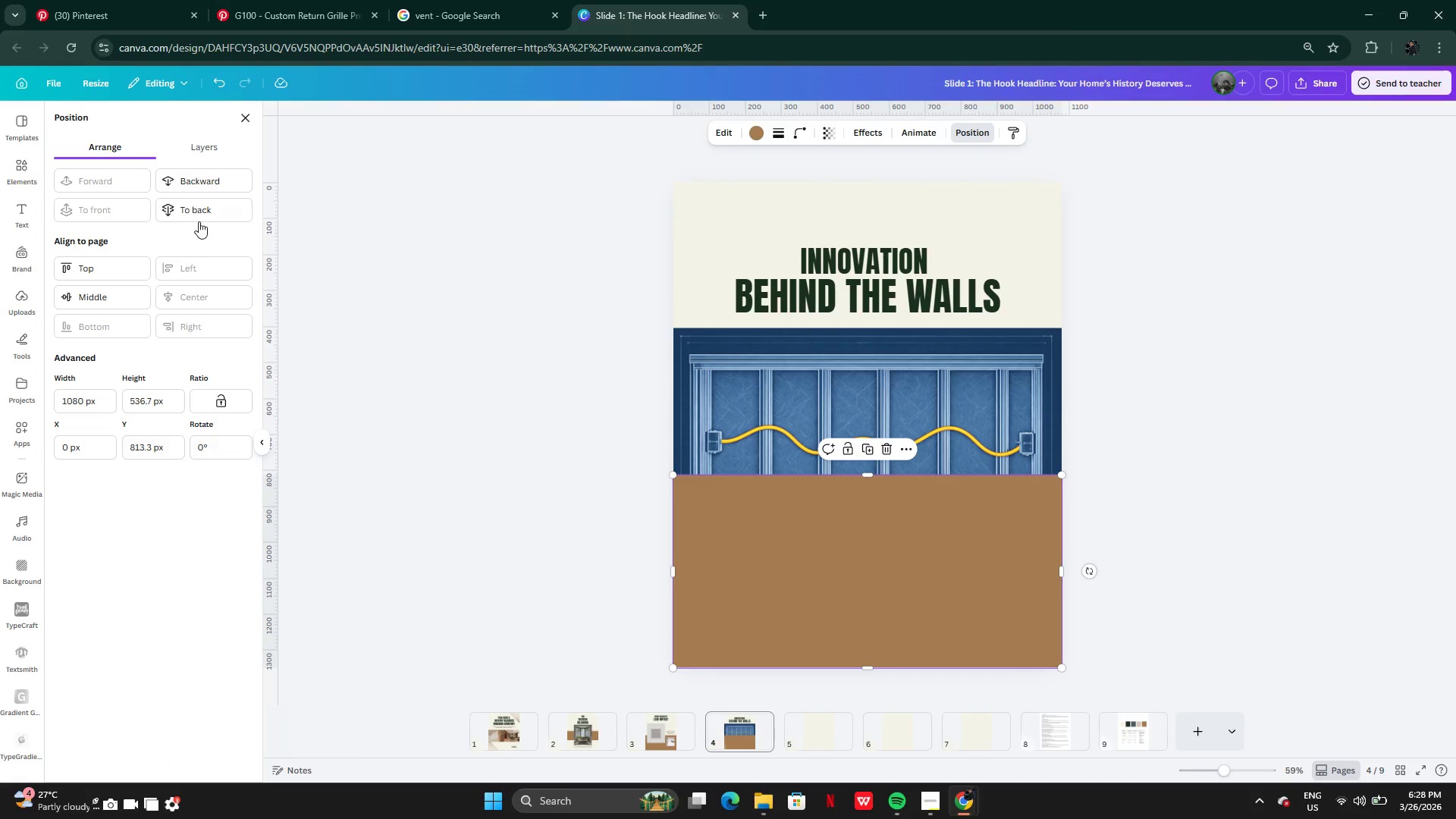 
left_click([194, 205])
 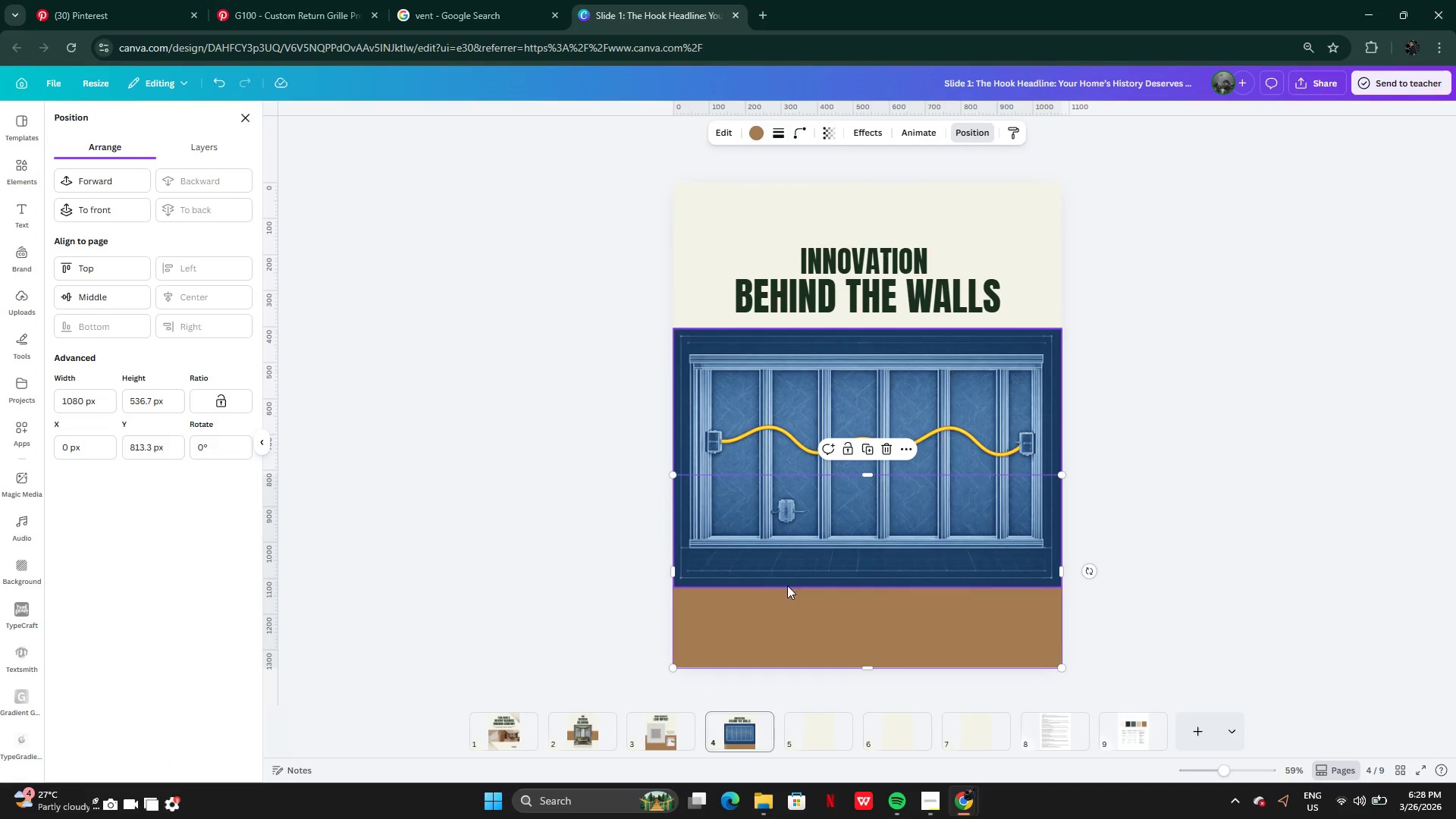 
left_click_drag(start_coordinate=[805, 601], to_coordinate=[804, 448])
 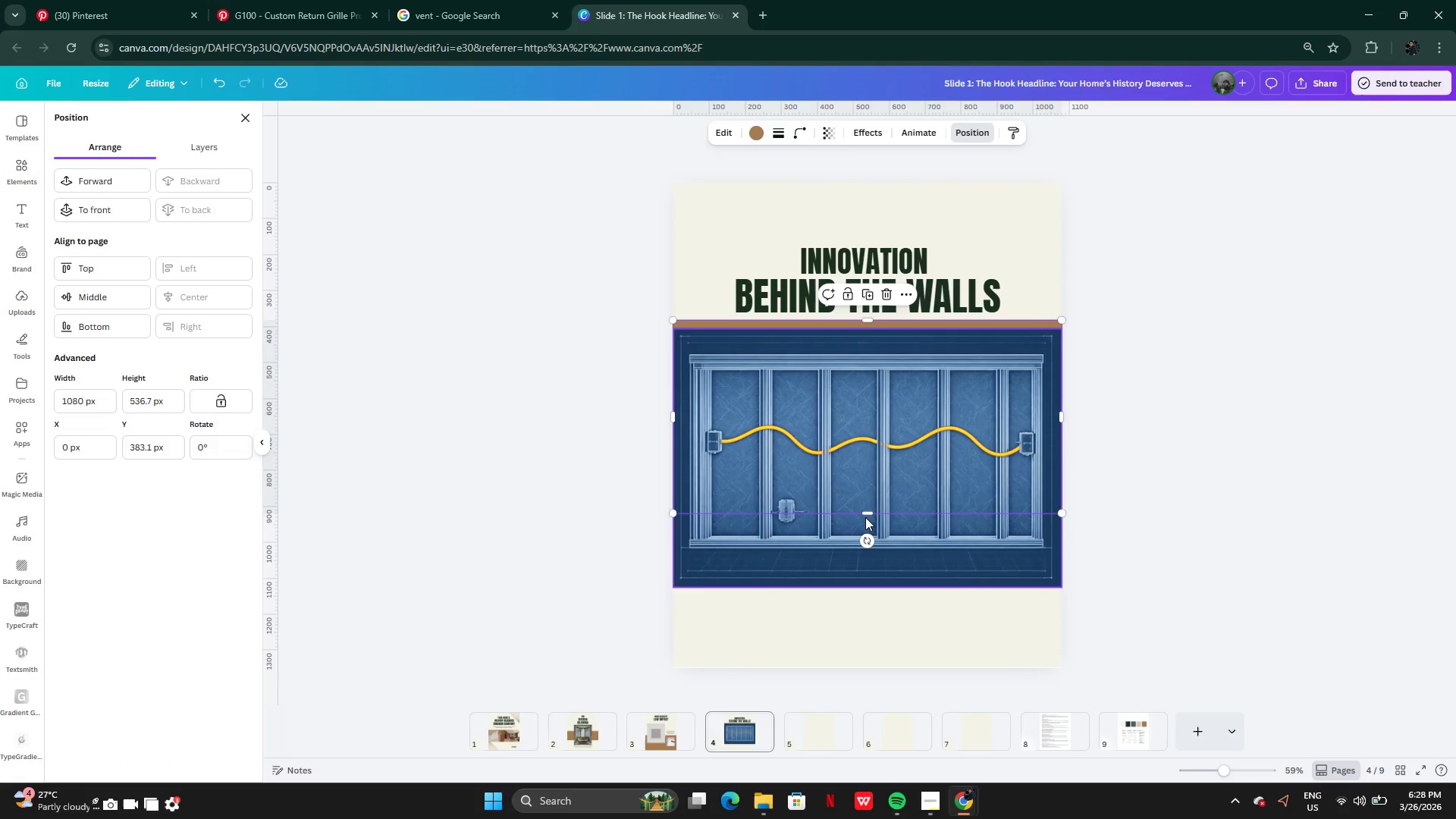 
left_click_drag(start_coordinate=[871, 514], to_coordinate=[873, 598])
 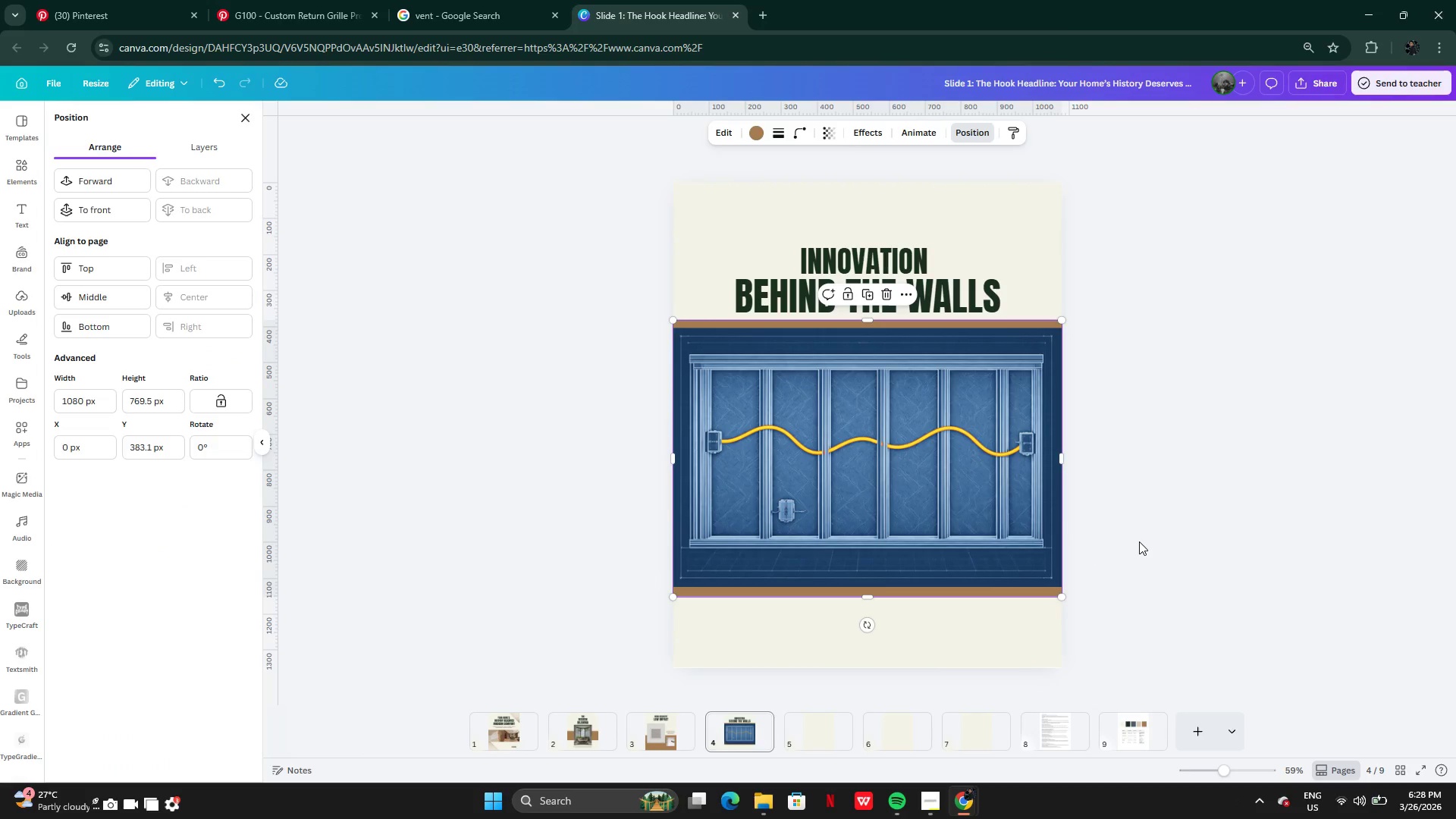 
left_click([1139, 541])
 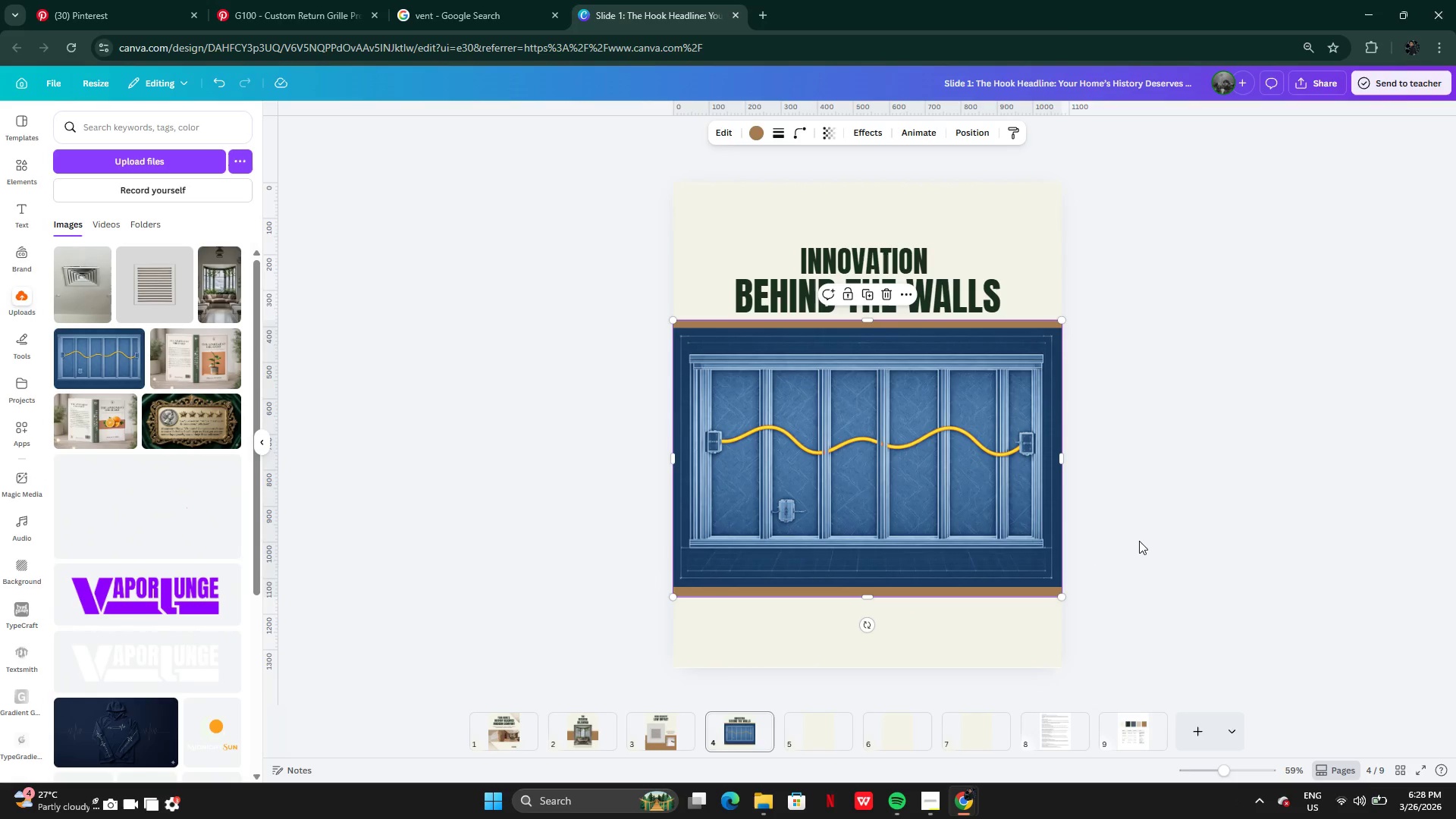 
left_click([1139, 541])
 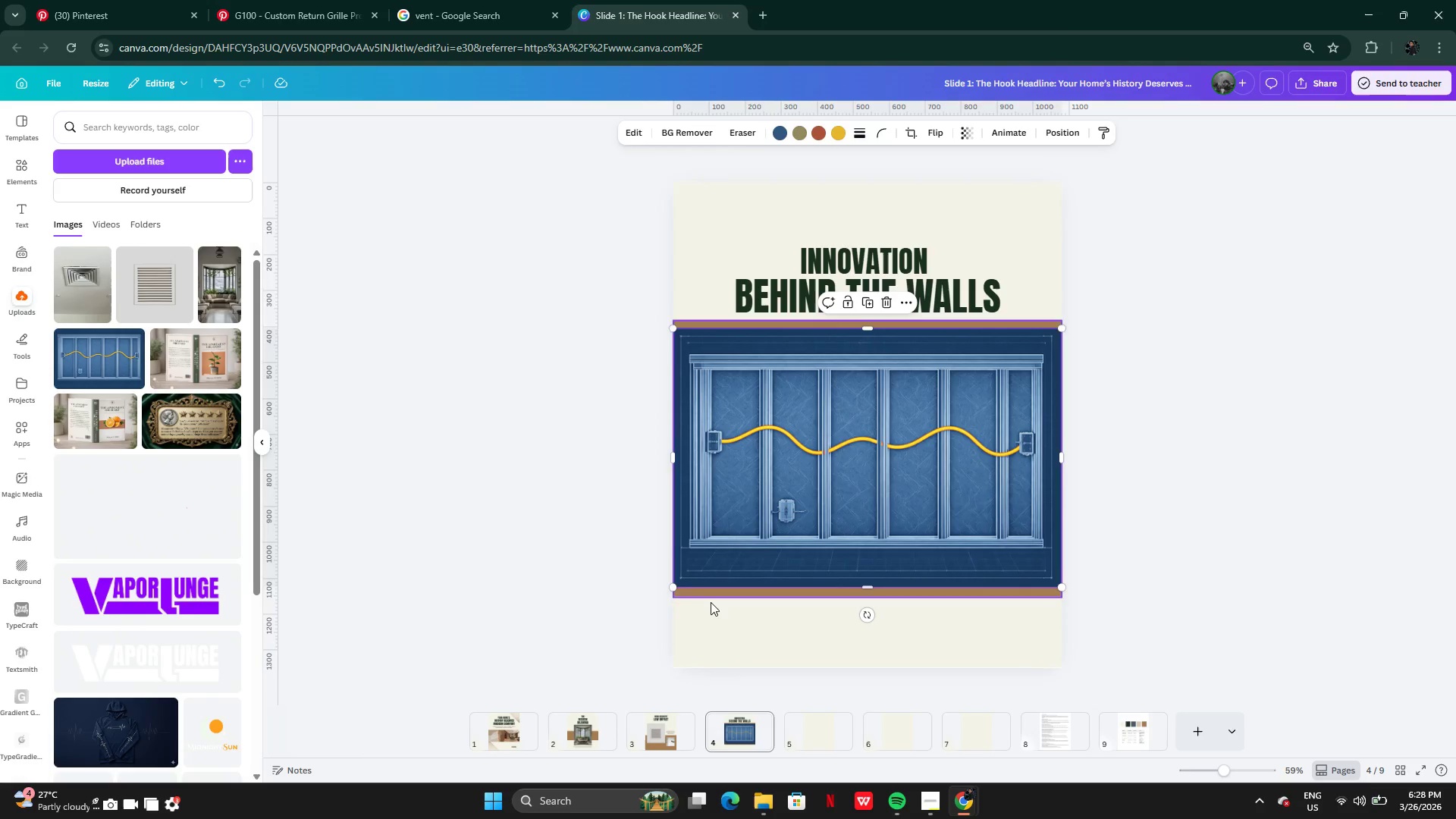 
left_click_drag(start_coordinate=[672, 588], to_coordinate=[680, 581])
 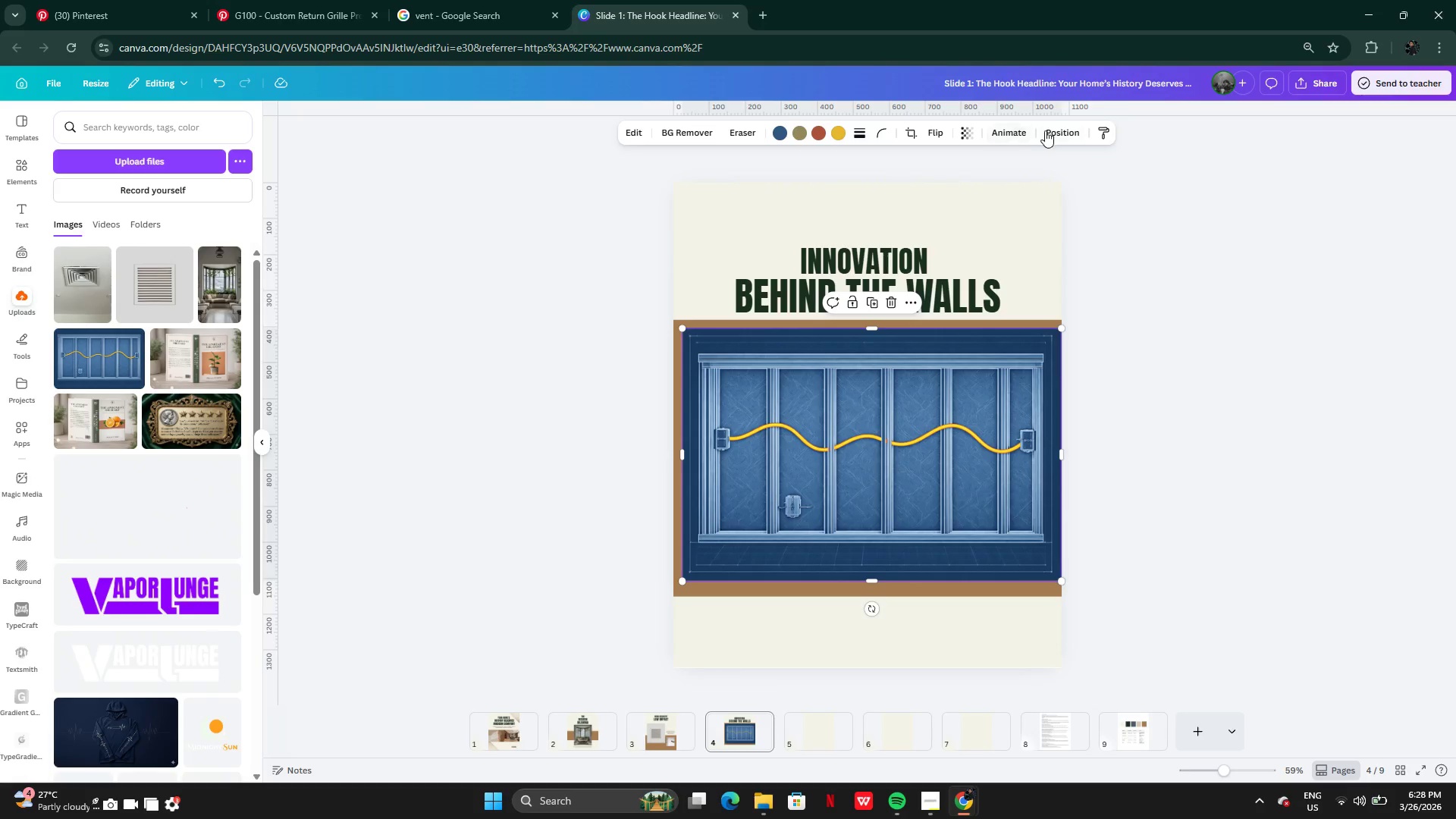 
left_click([1047, 133])
 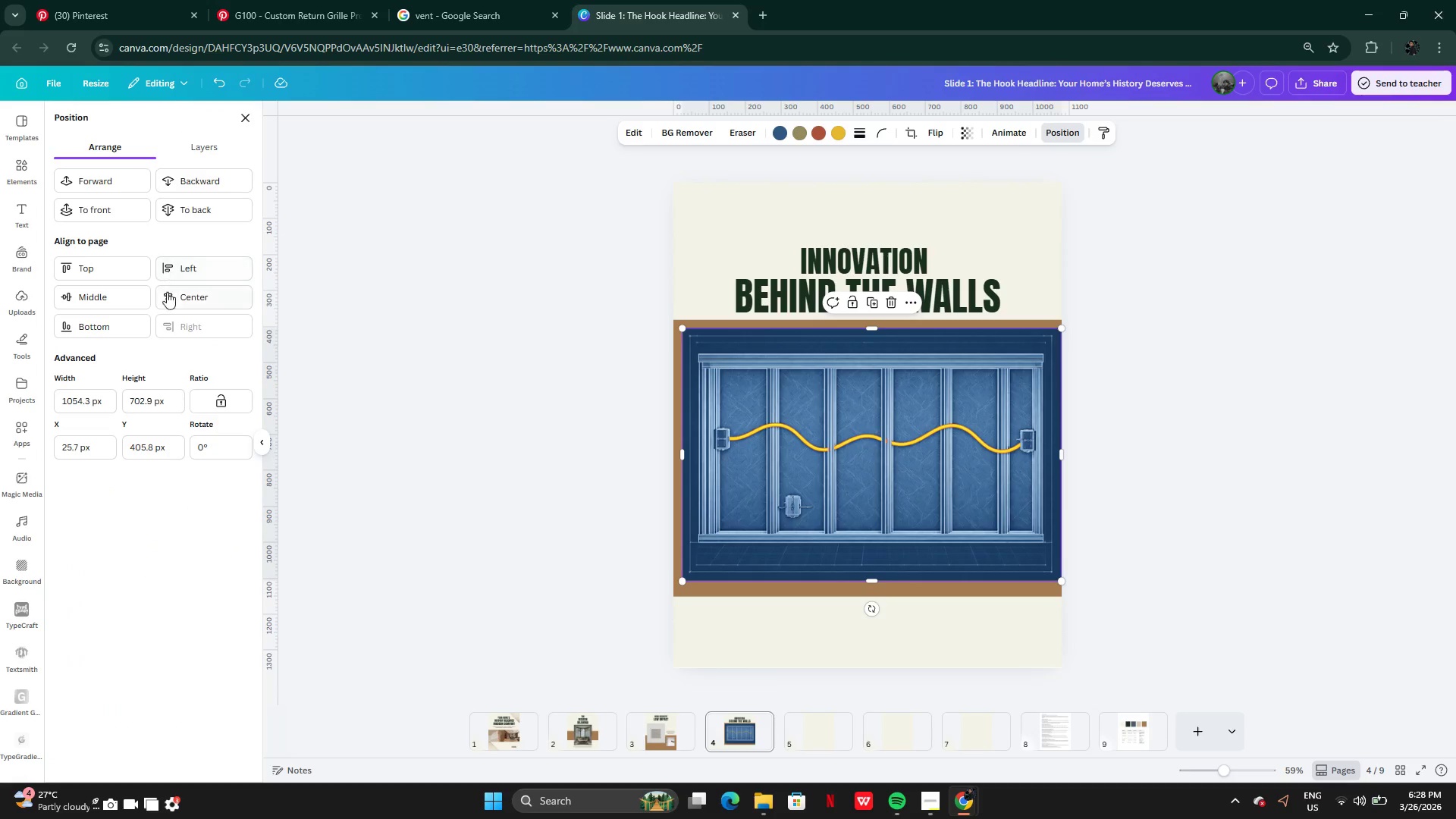 
left_click([186, 297])
 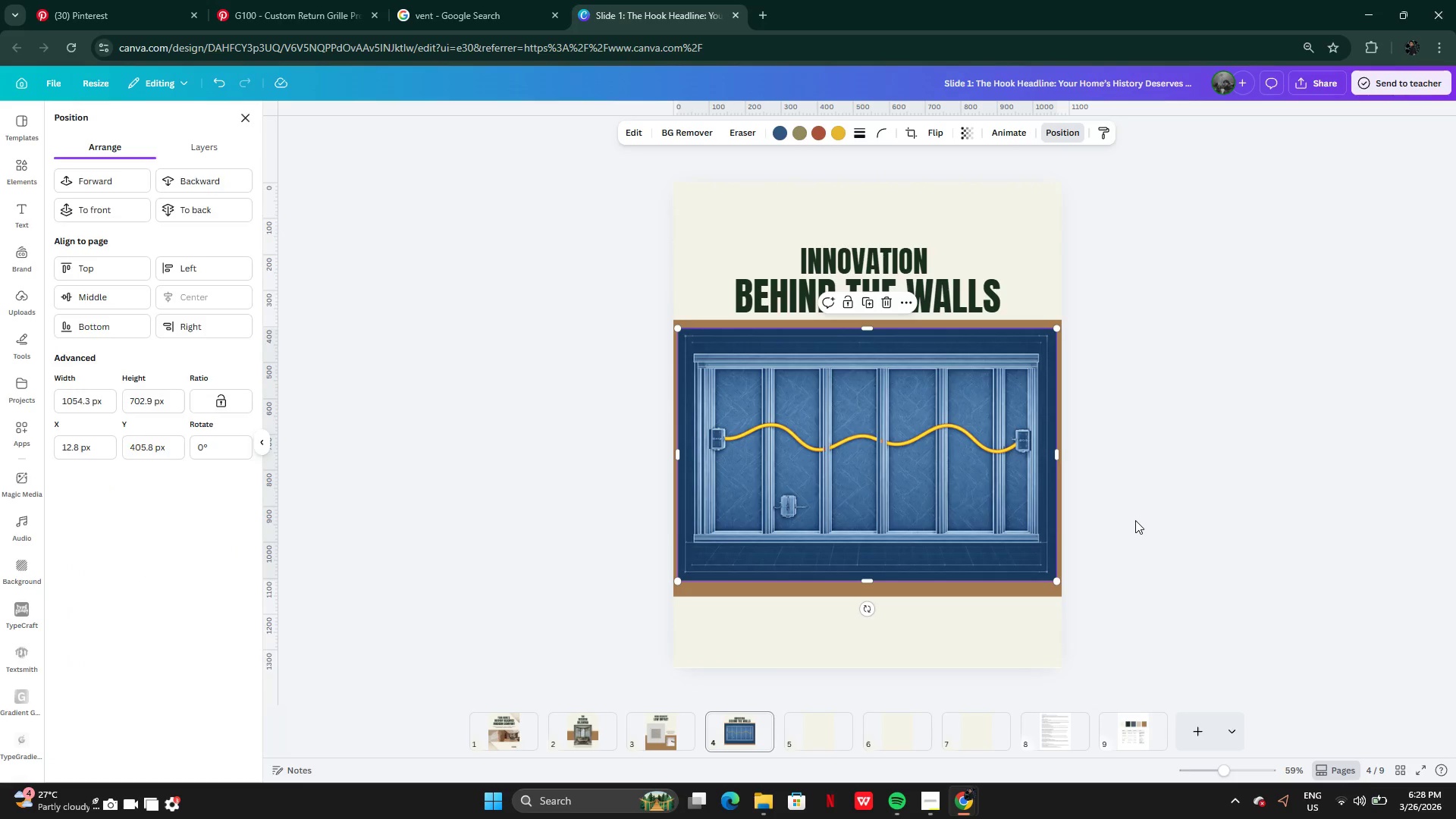 
double_click([1135, 520])
 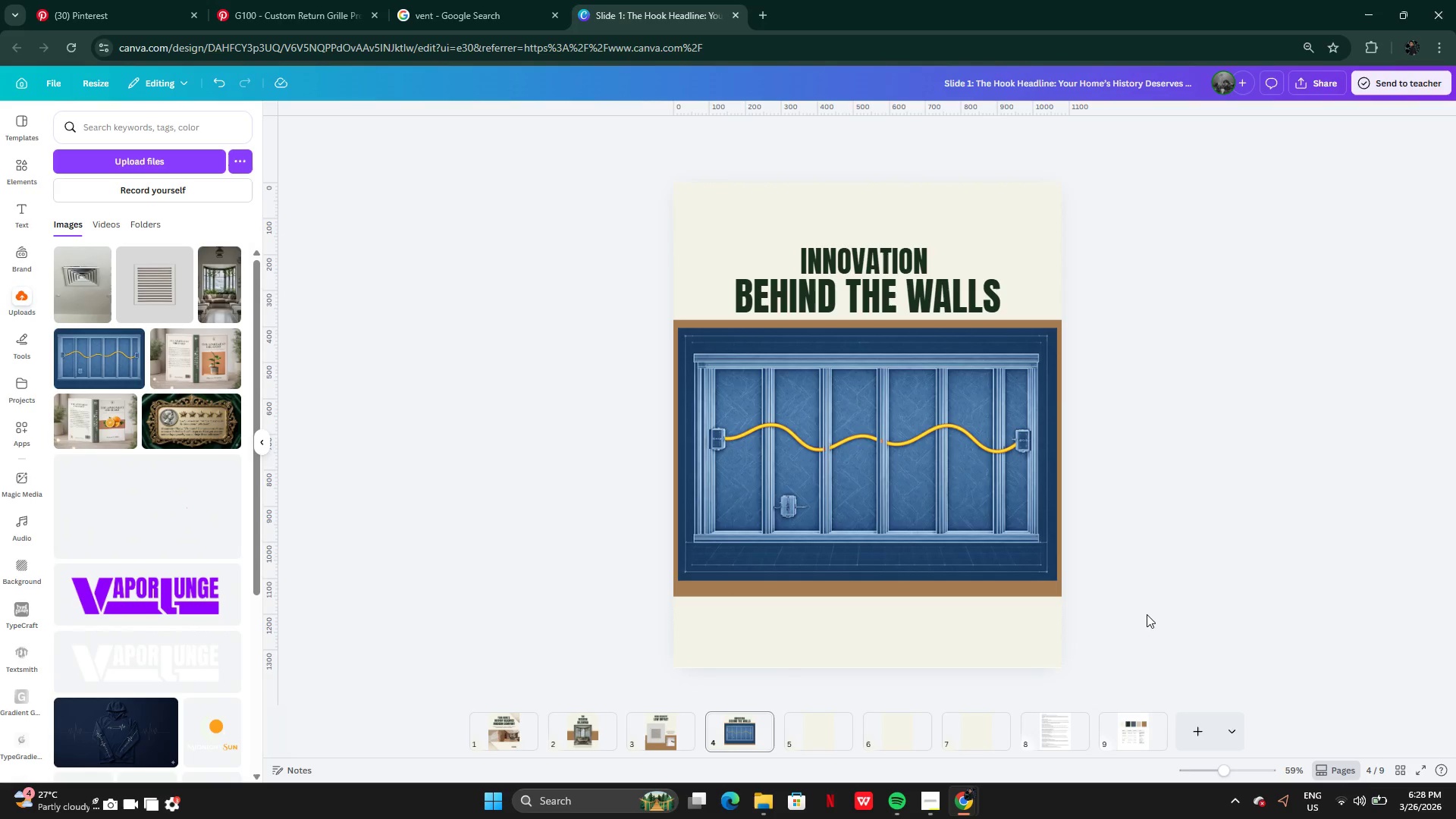 
left_click([919, 492])
 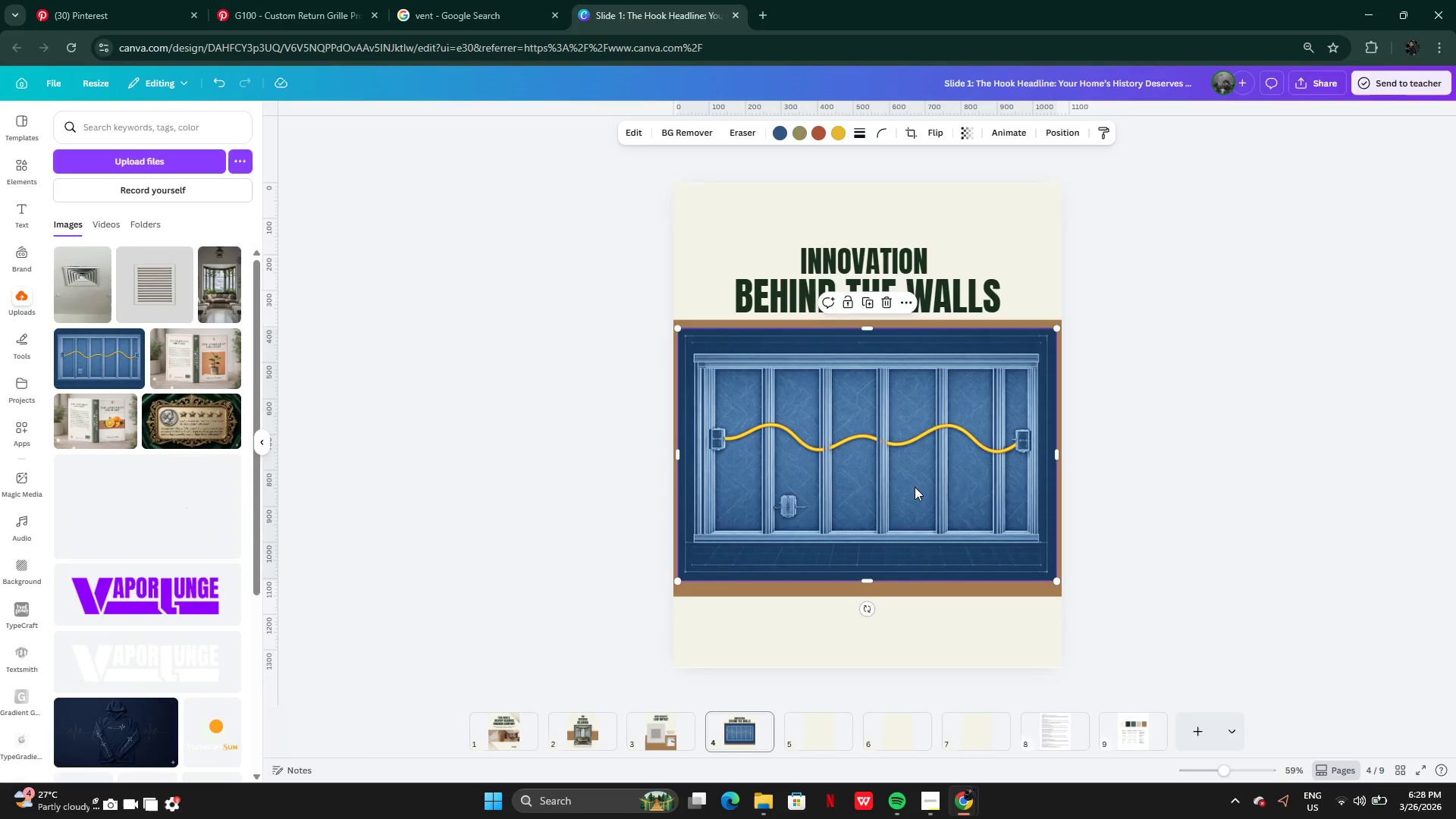 
left_click_drag(start_coordinate=[915, 487], to_coordinate=[915, 503])
 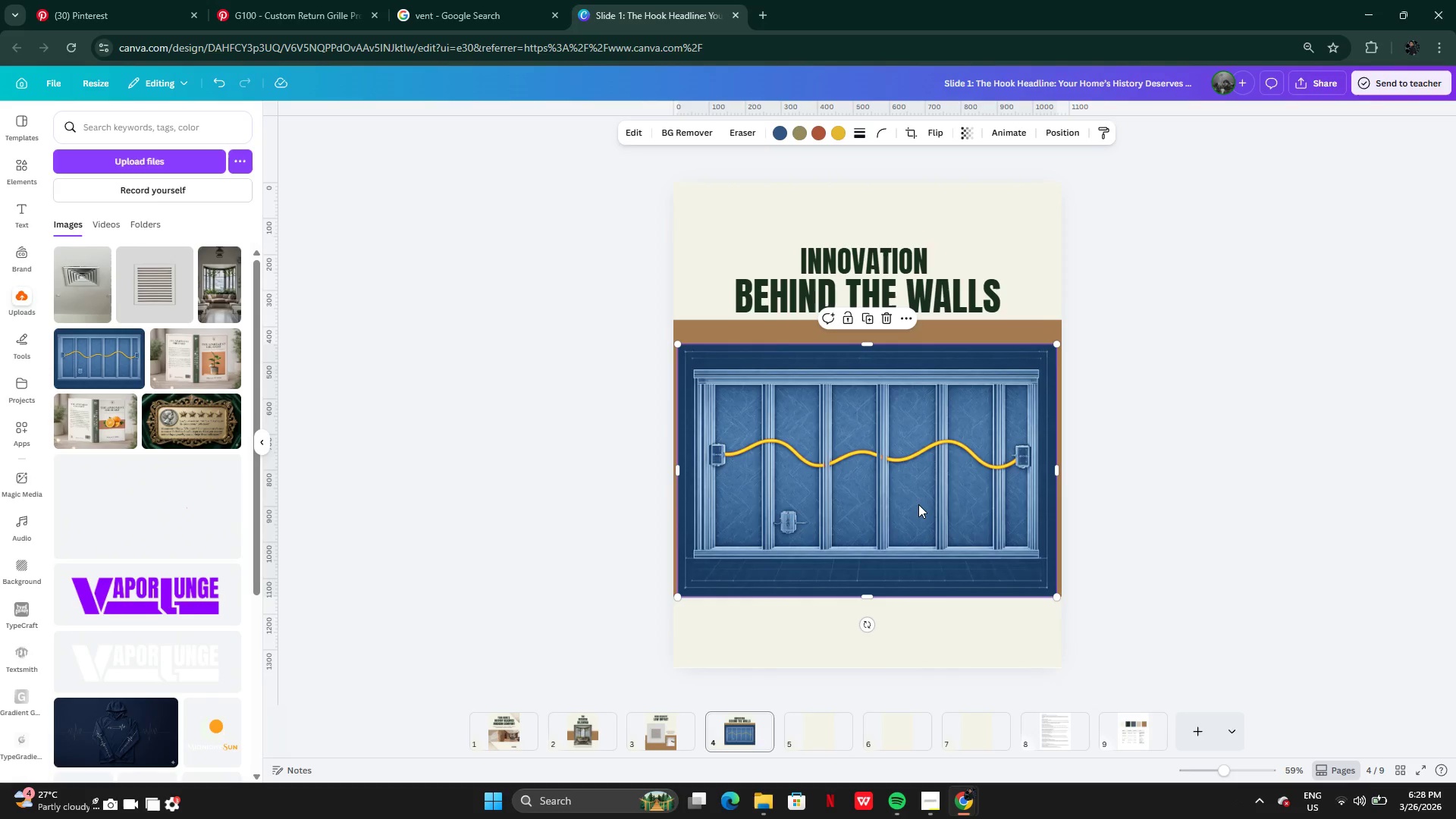 
key(Control+Z)
 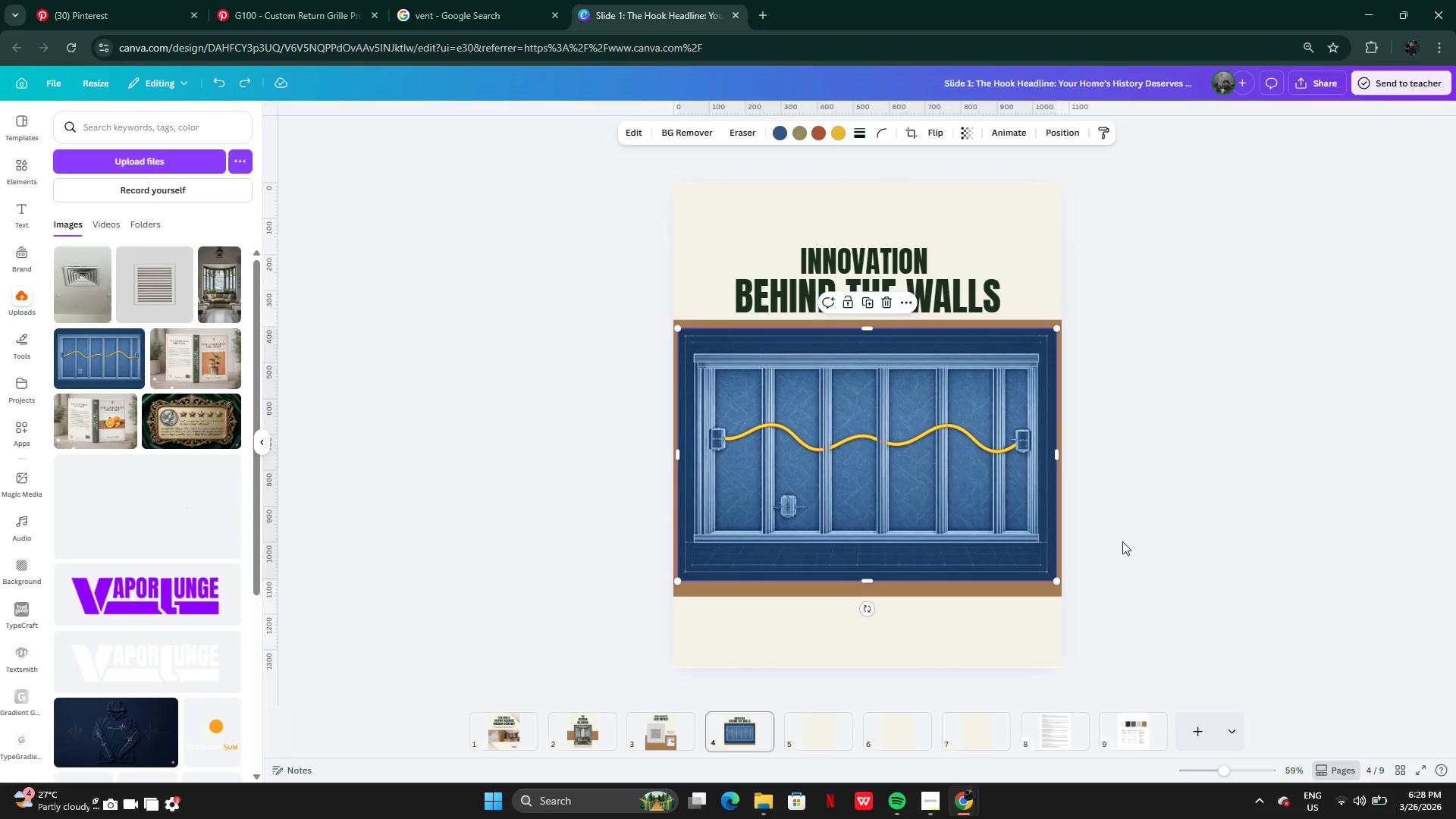 
left_click([1122, 541])
 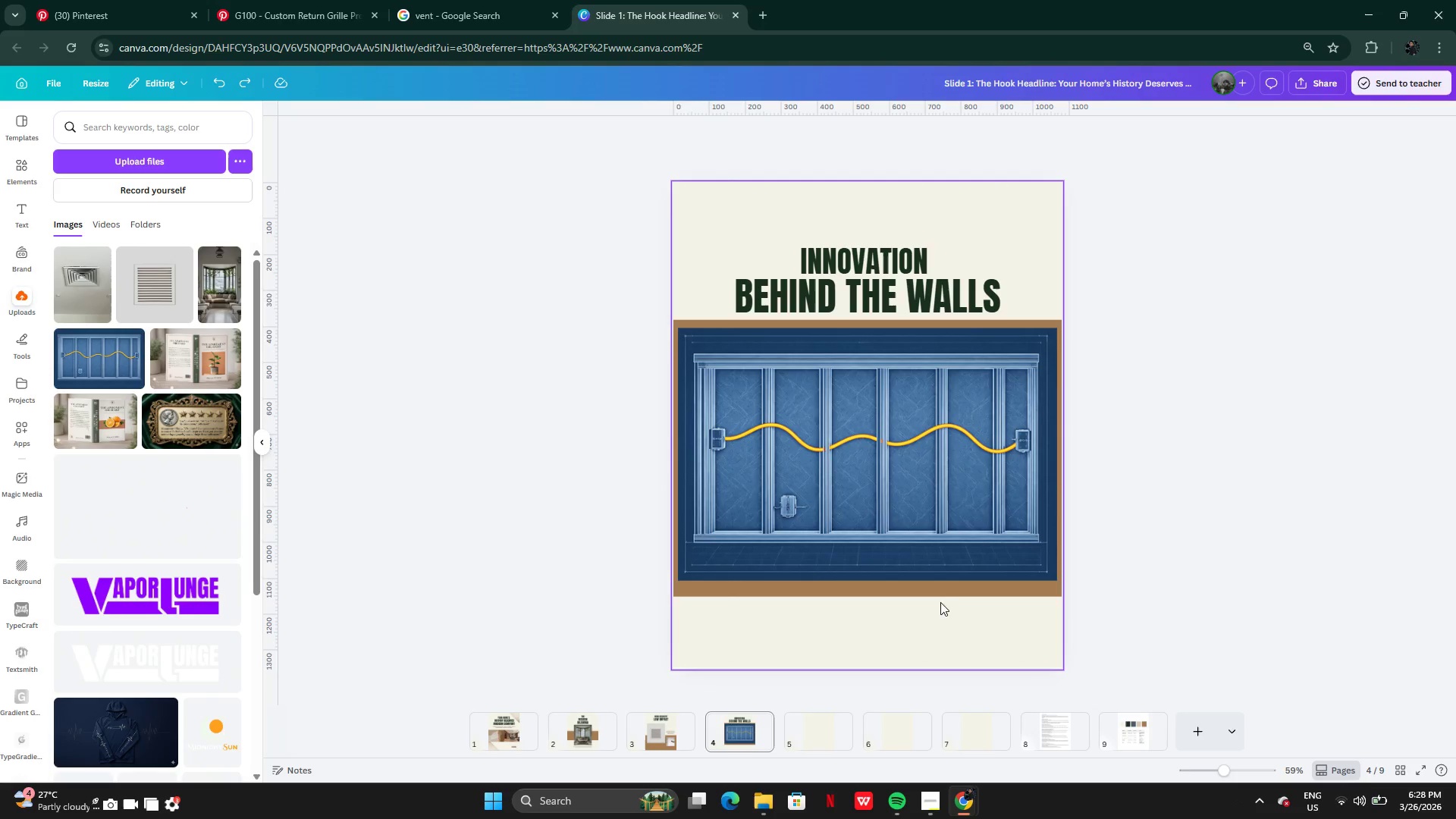 
left_click([931, 591])
 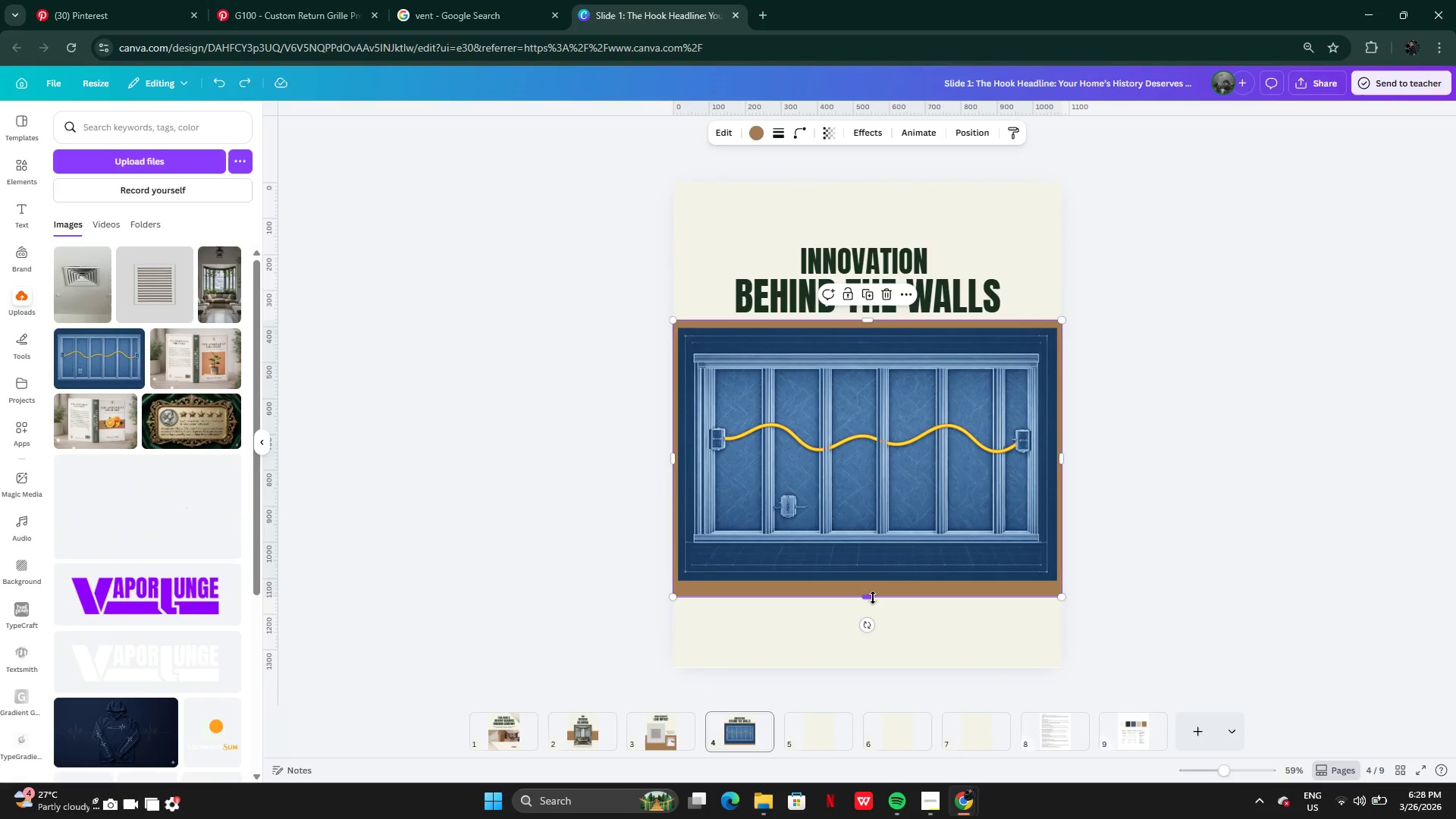 
left_click_drag(start_coordinate=[873, 598], to_coordinate=[870, 589])
 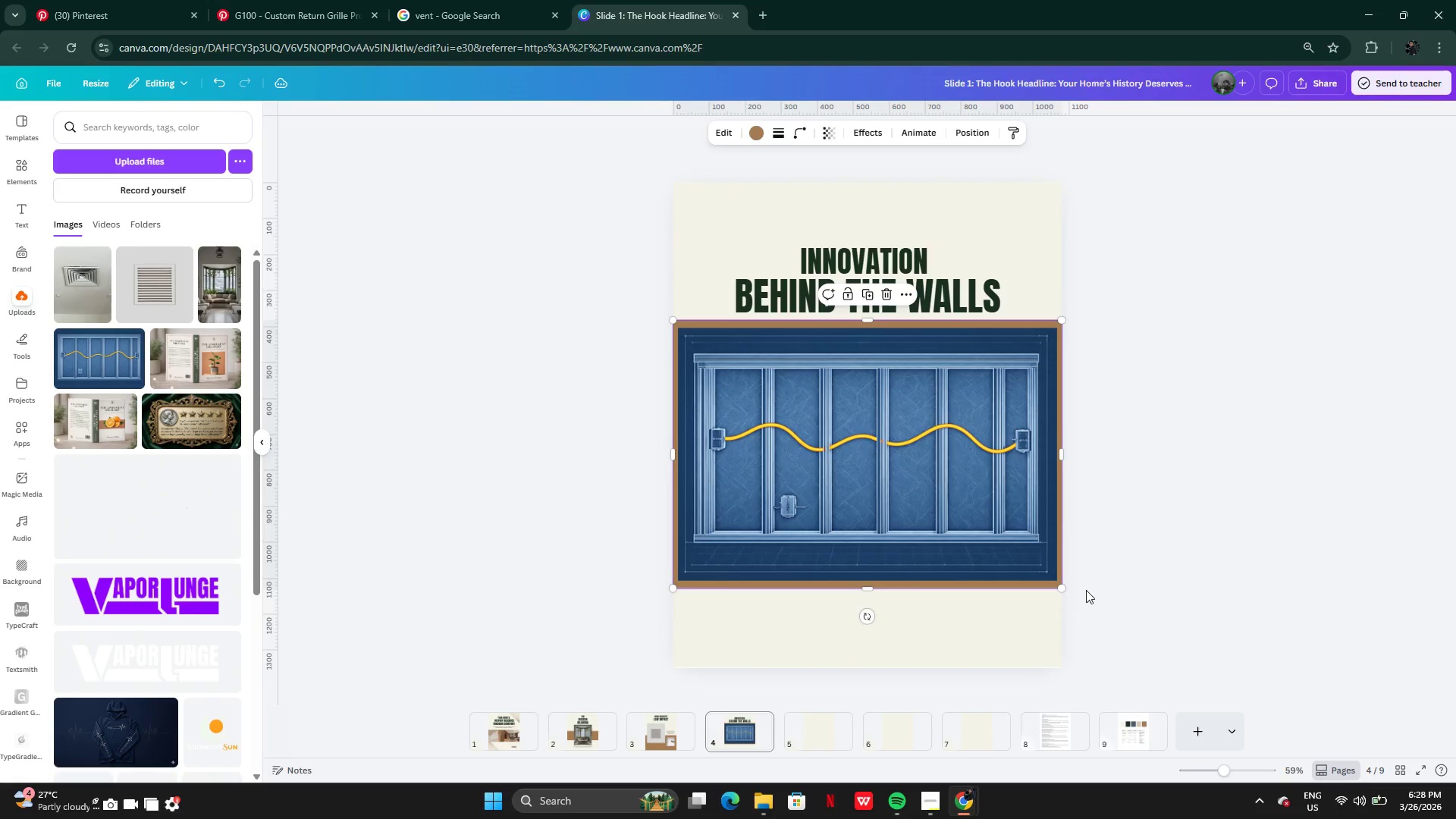 
left_click([1086, 590])
 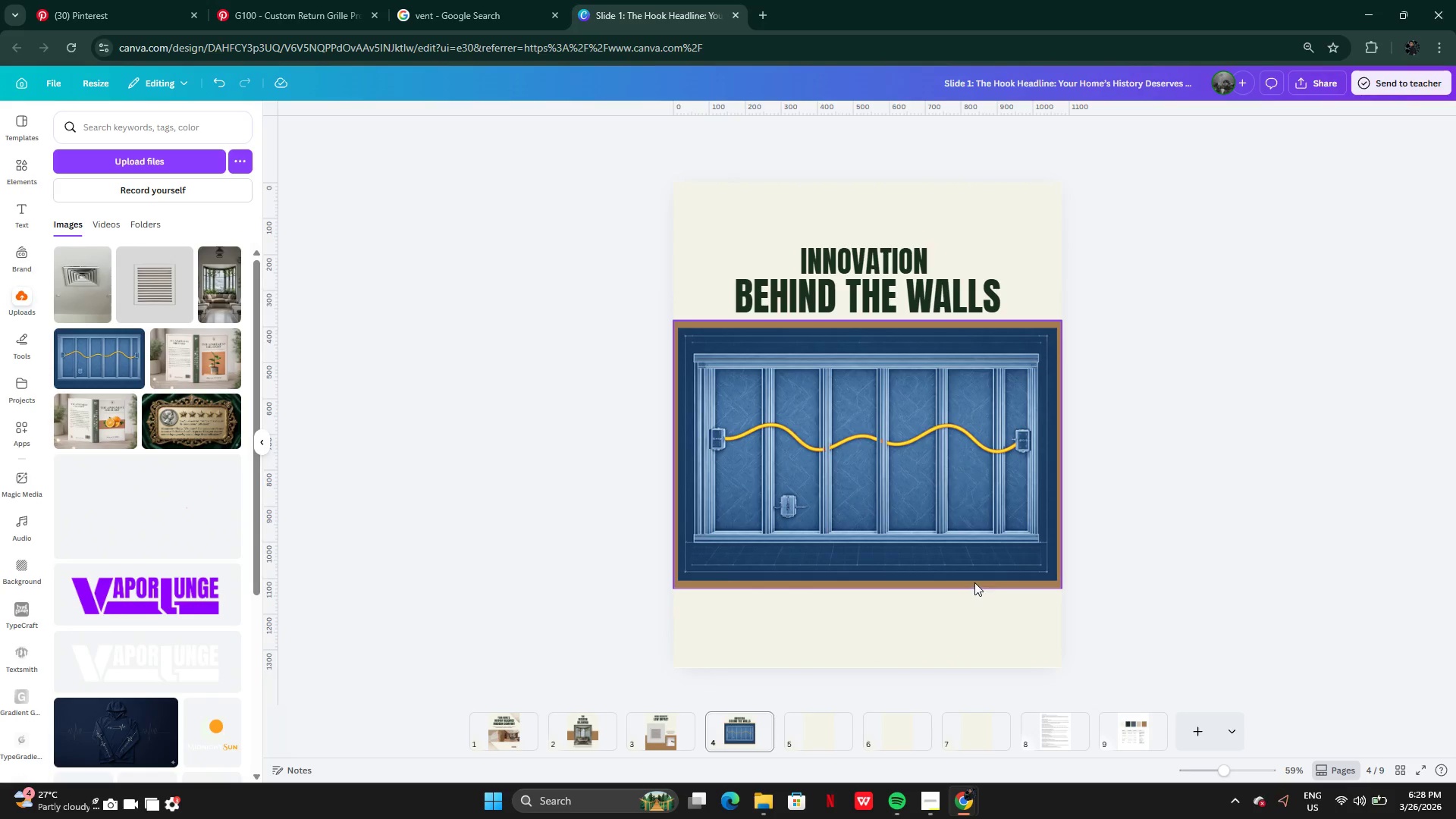 
left_click_drag(start_coordinate=[974, 582], to_coordinate=[1290, 438])
 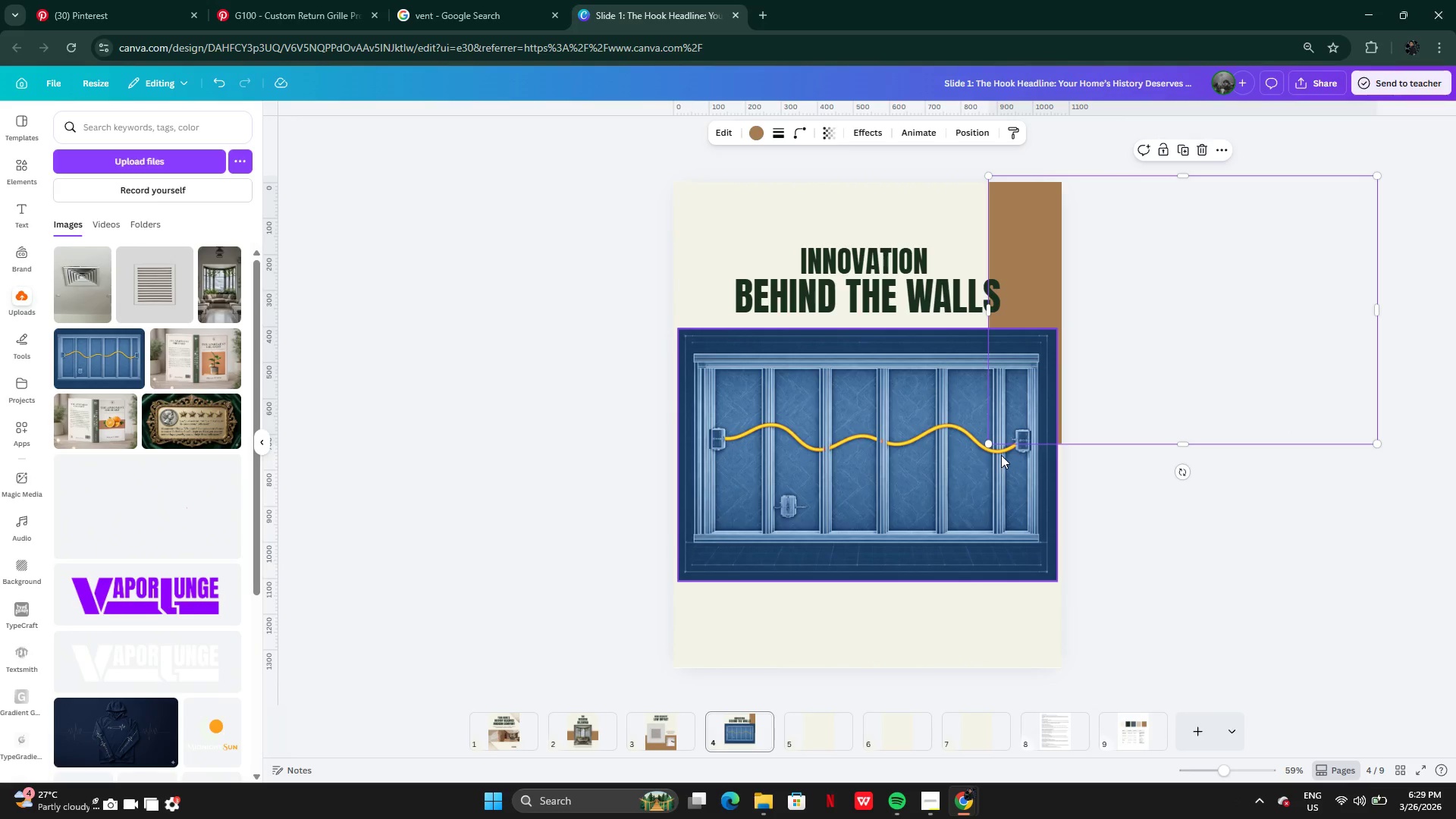 
left_click_drag(start_coordinate=[989, 444], to_coordinate=[1006, 700])
 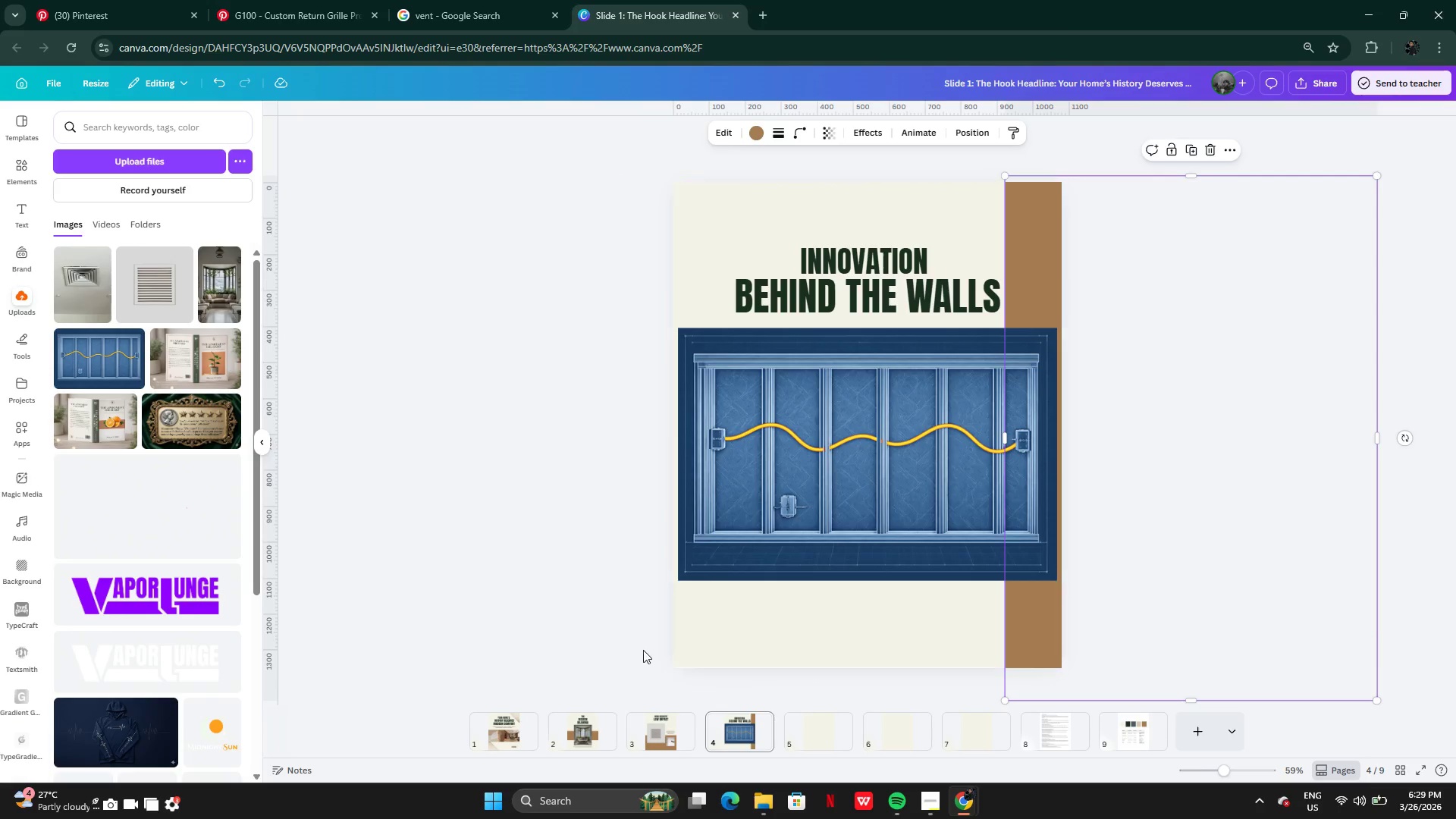 
left_click([628, 635])
 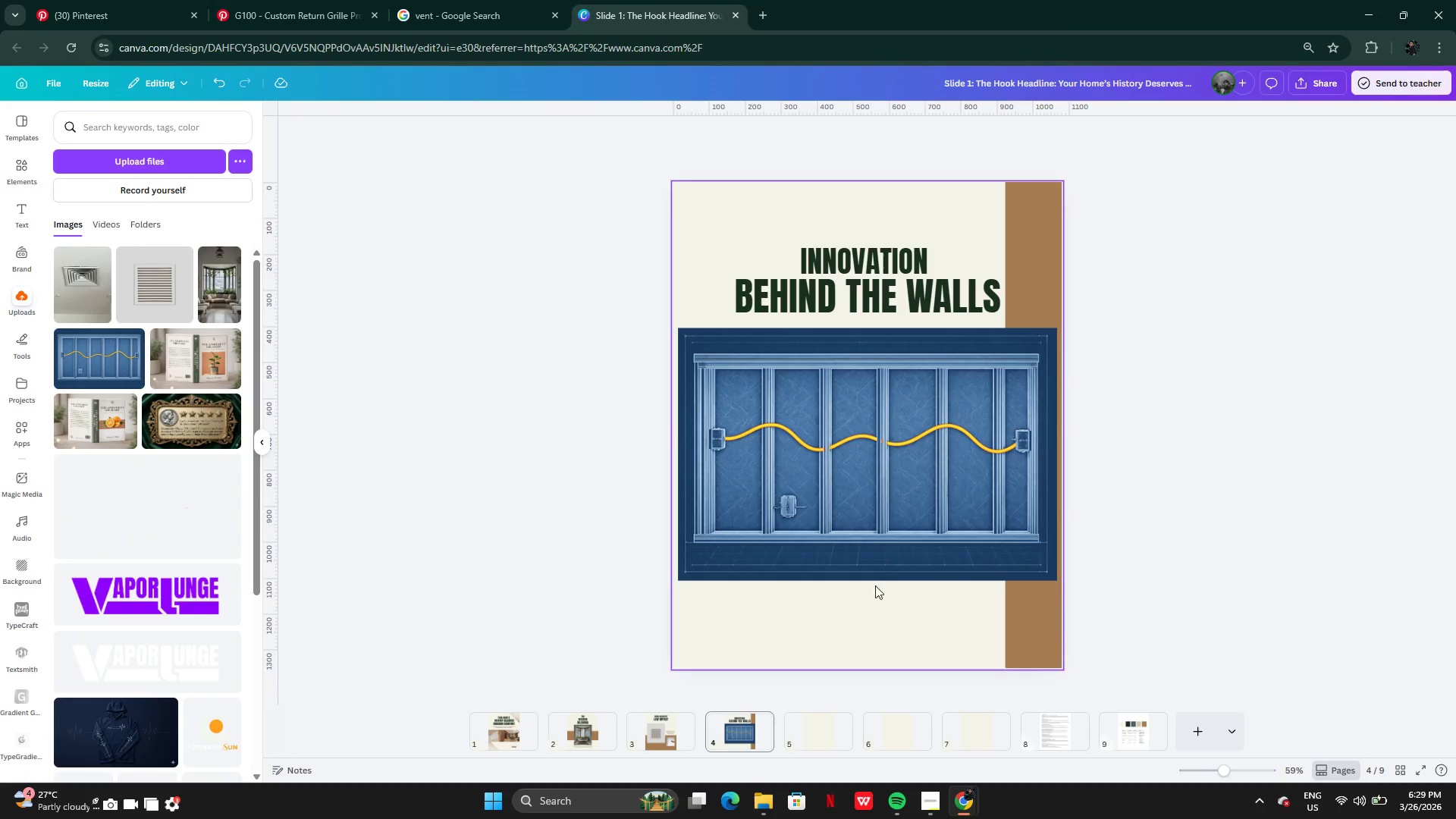 
left_click([893, 551])
 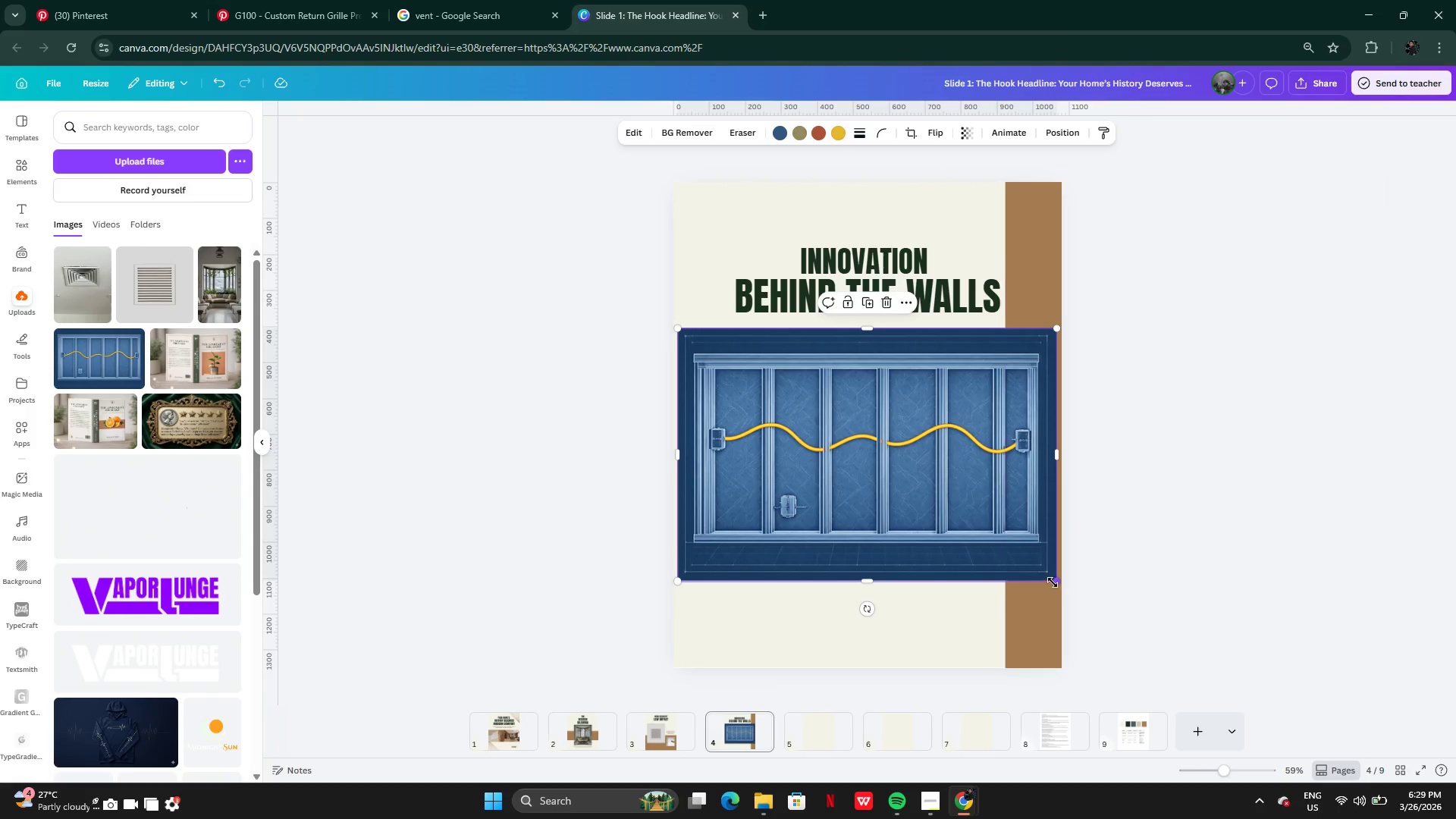 
left_click_drag(start_coordinate=[1053, 580], to_coordinate=[1058, 585])
 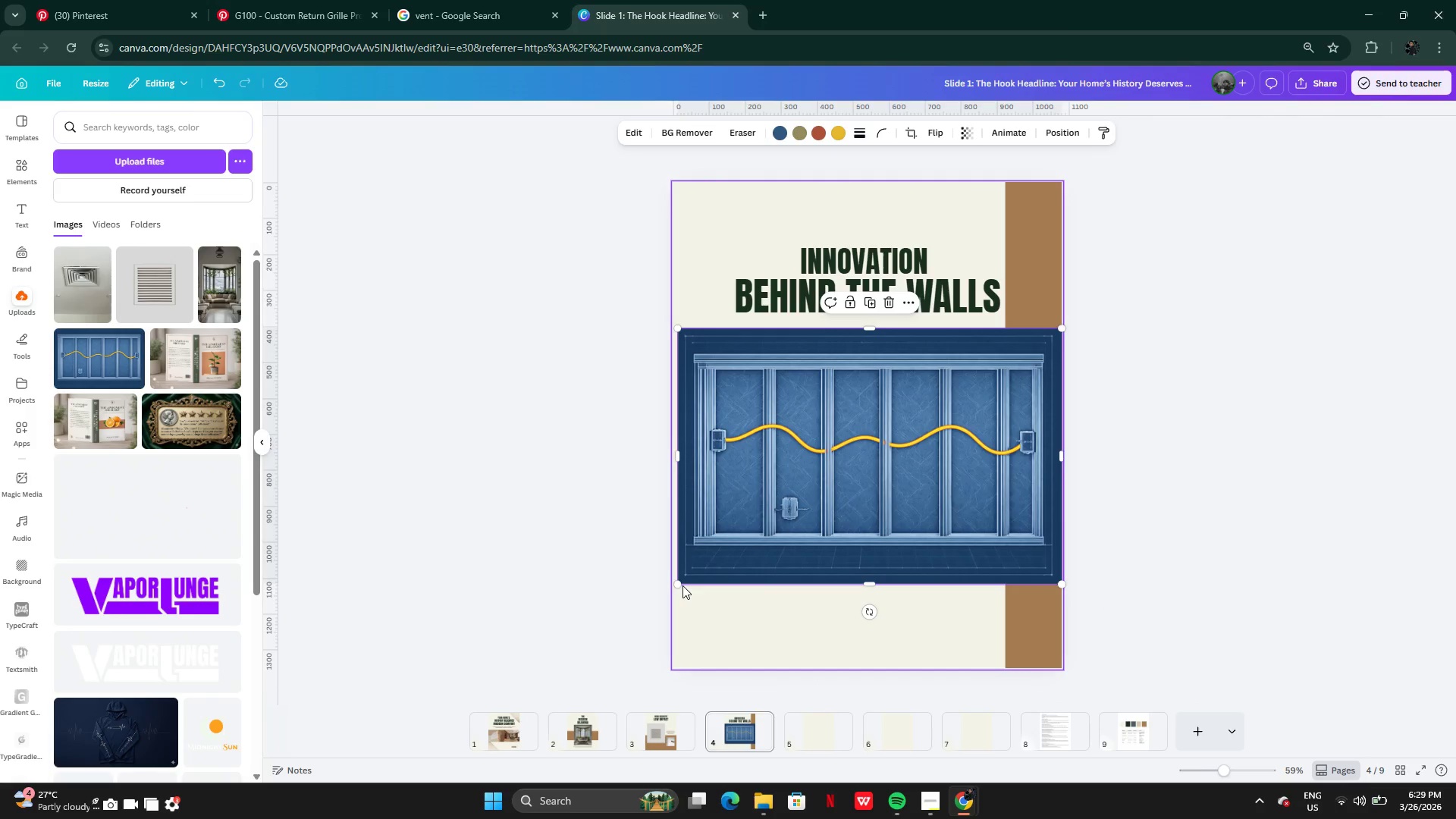 
left_click_drag(start_coordinate=[677, 582], to_coordinate=[668, 580])
 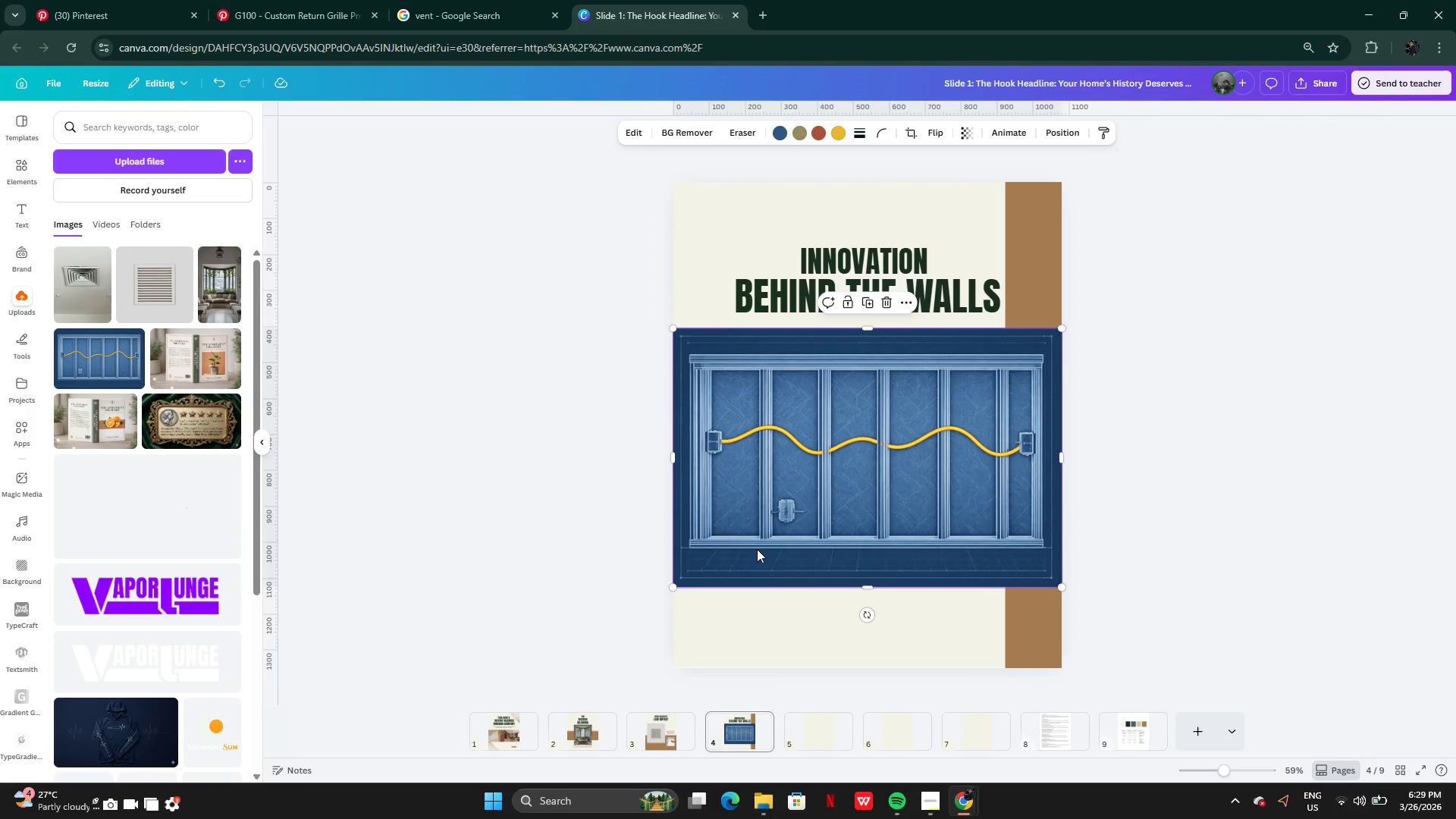 
left_click_drag(start_coordinate=[757, 549], to_coordinate=[755, 543])
 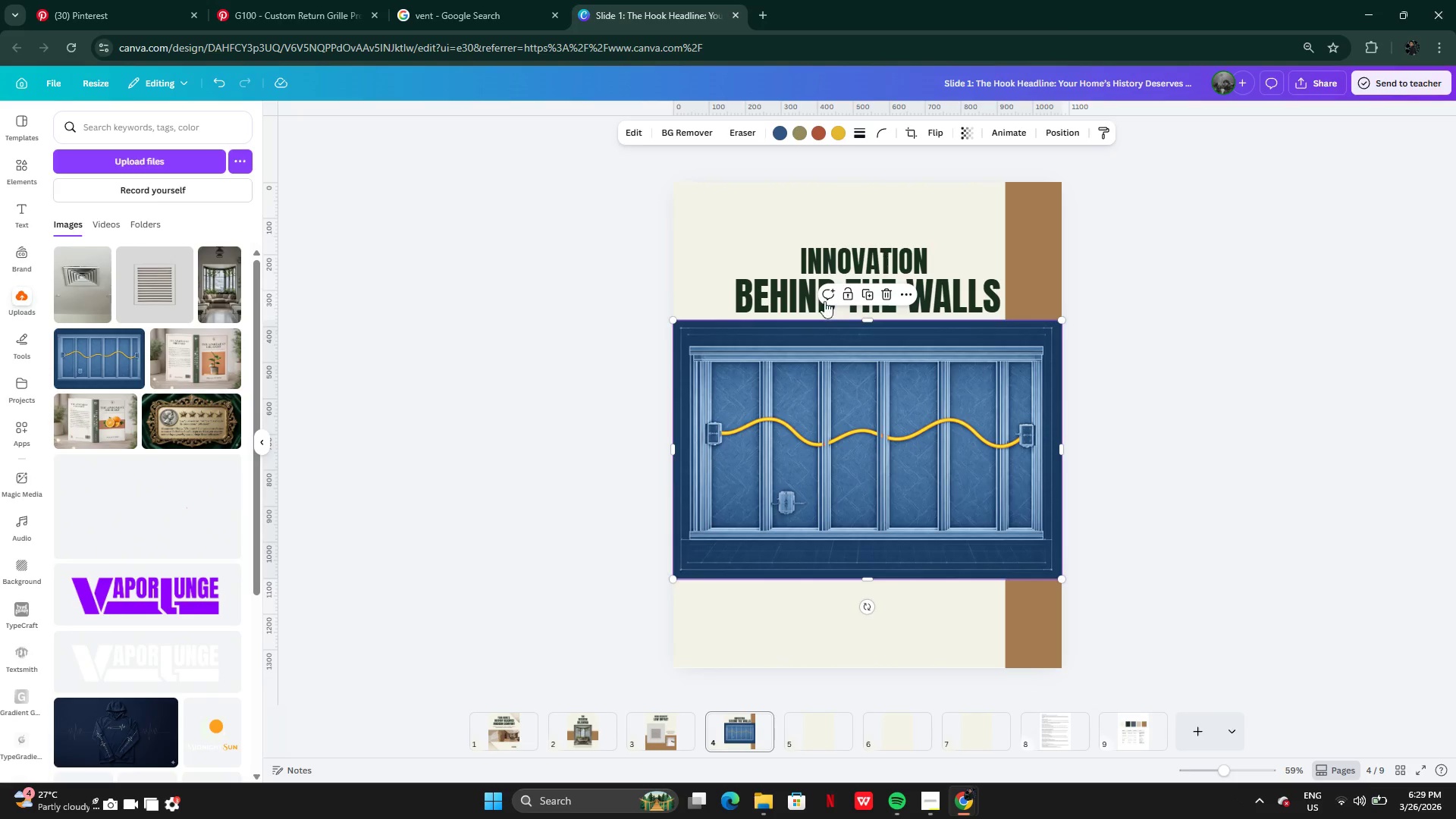 
left_click([820, 290])
 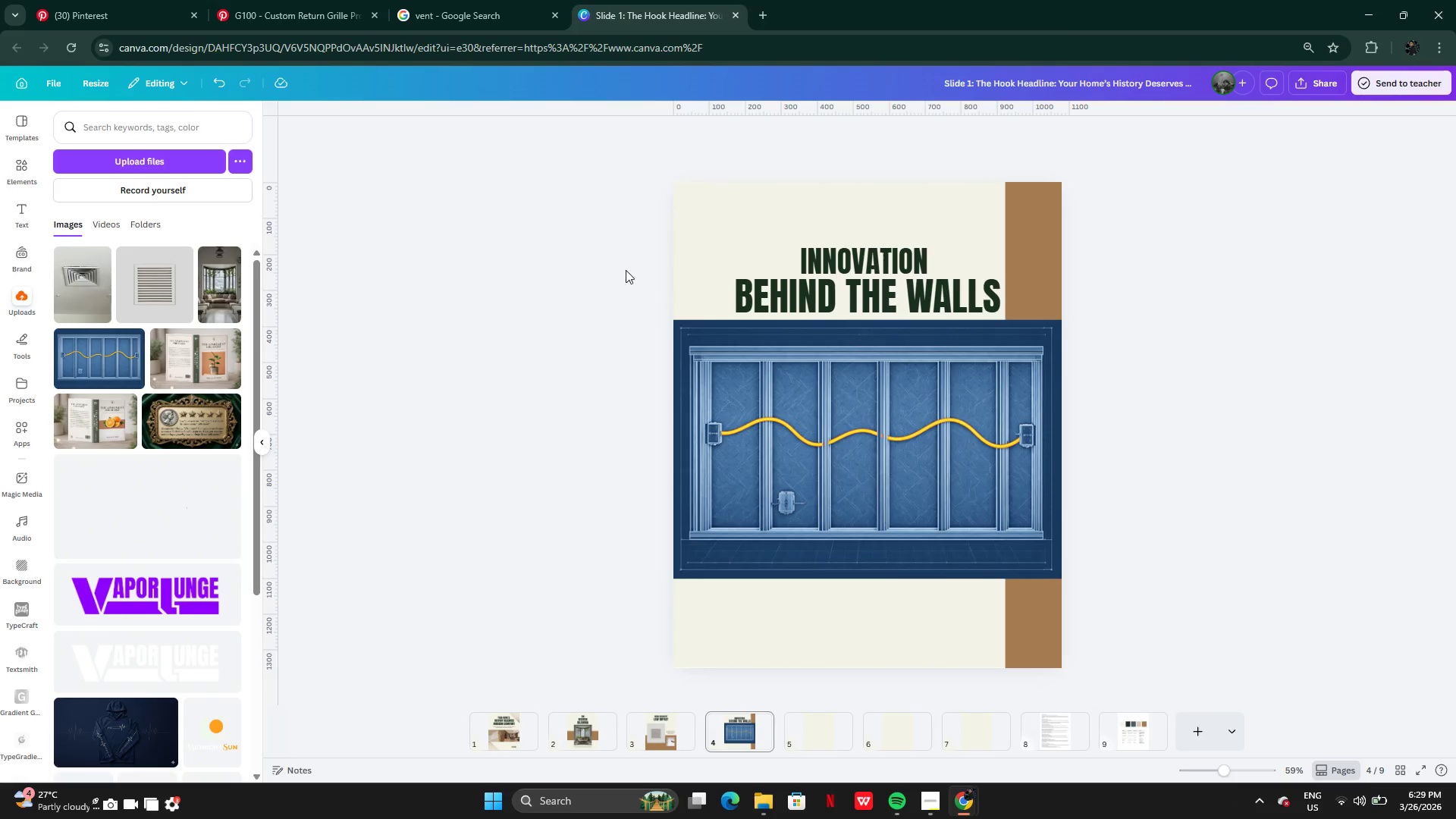 
left_click([910, 274])
 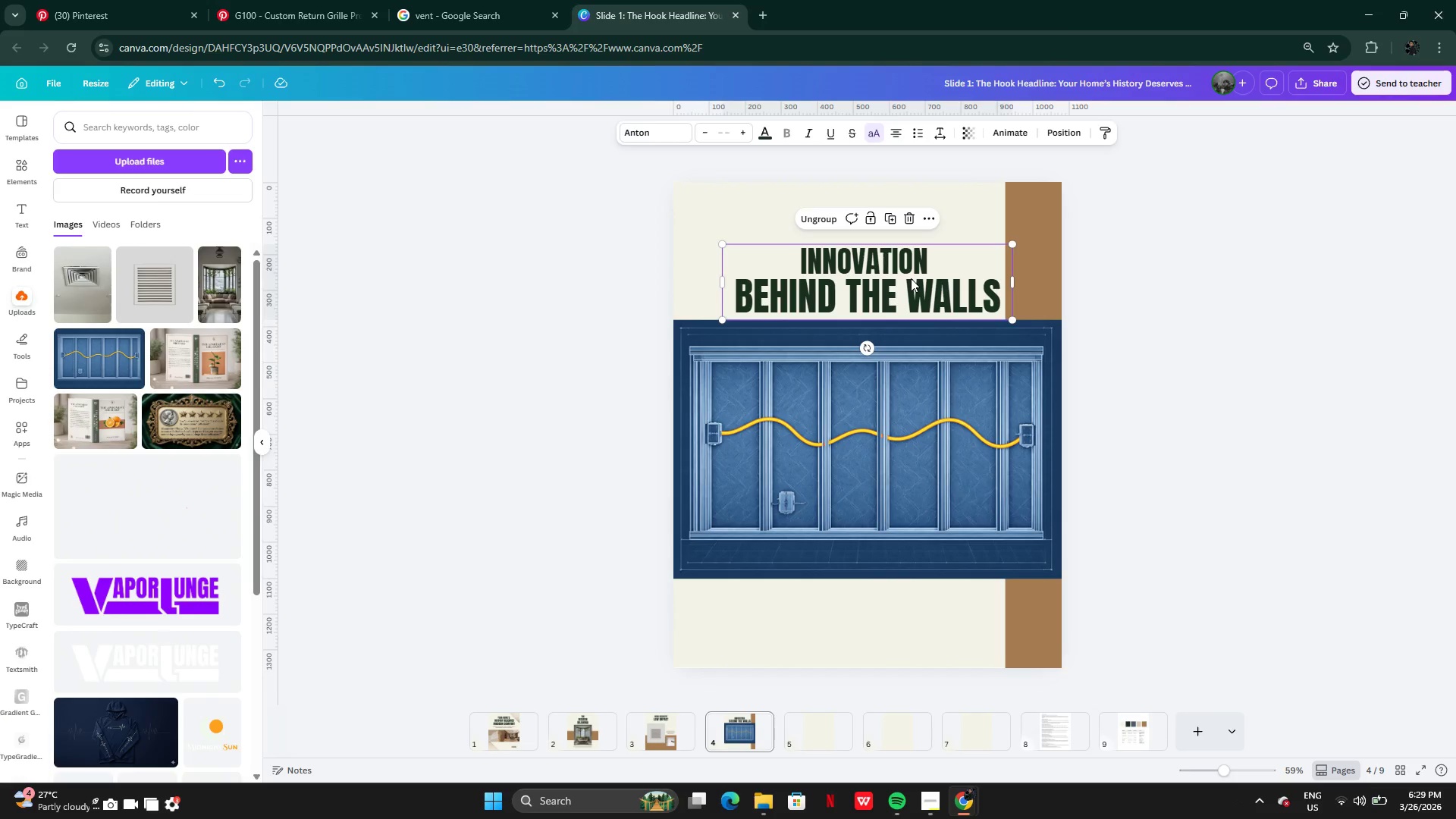 
left_click_drag(start_coordinate=[911, 278], to_coordinate=[910, 272])
 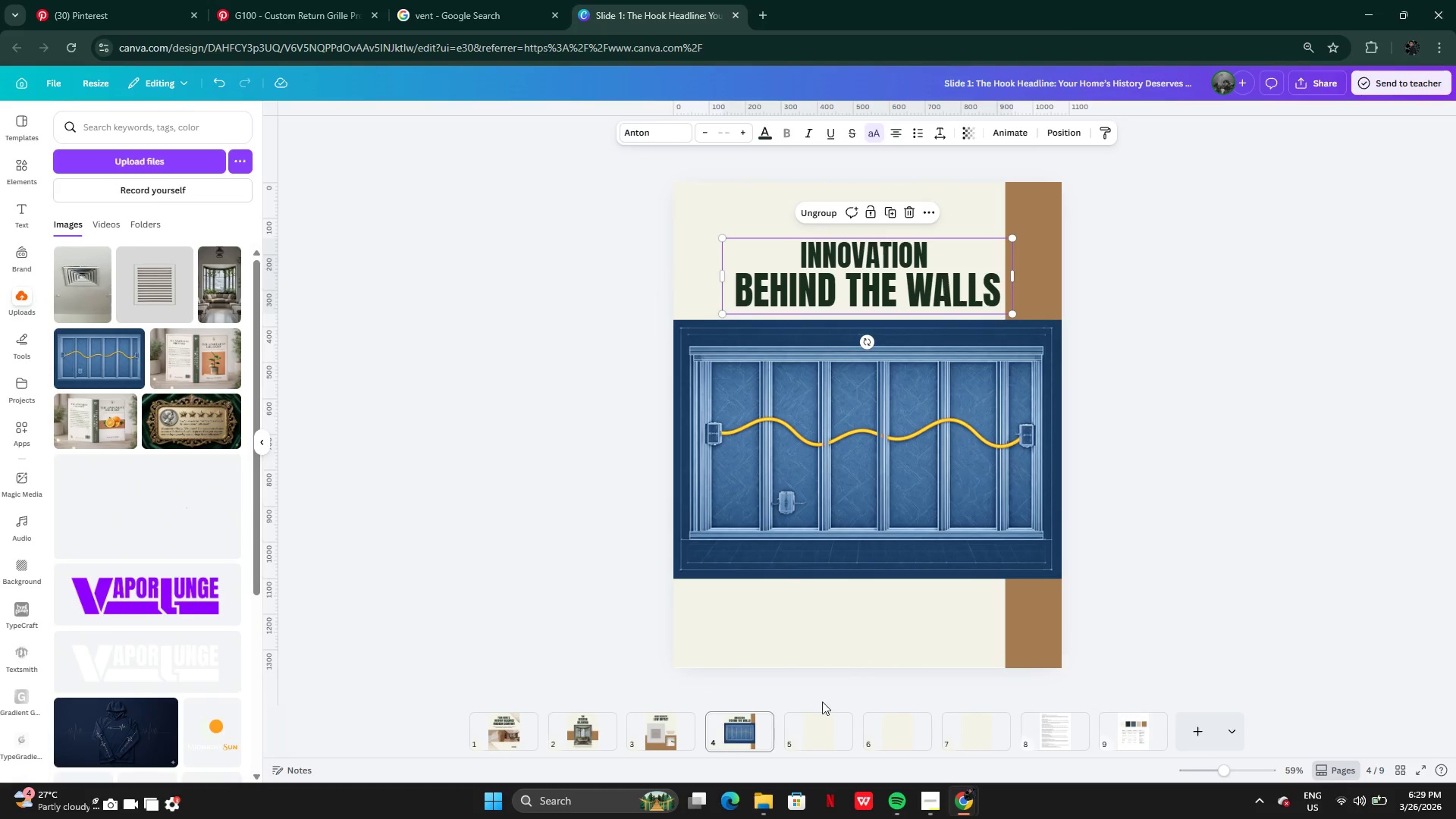 
left_click([1122, 644])
 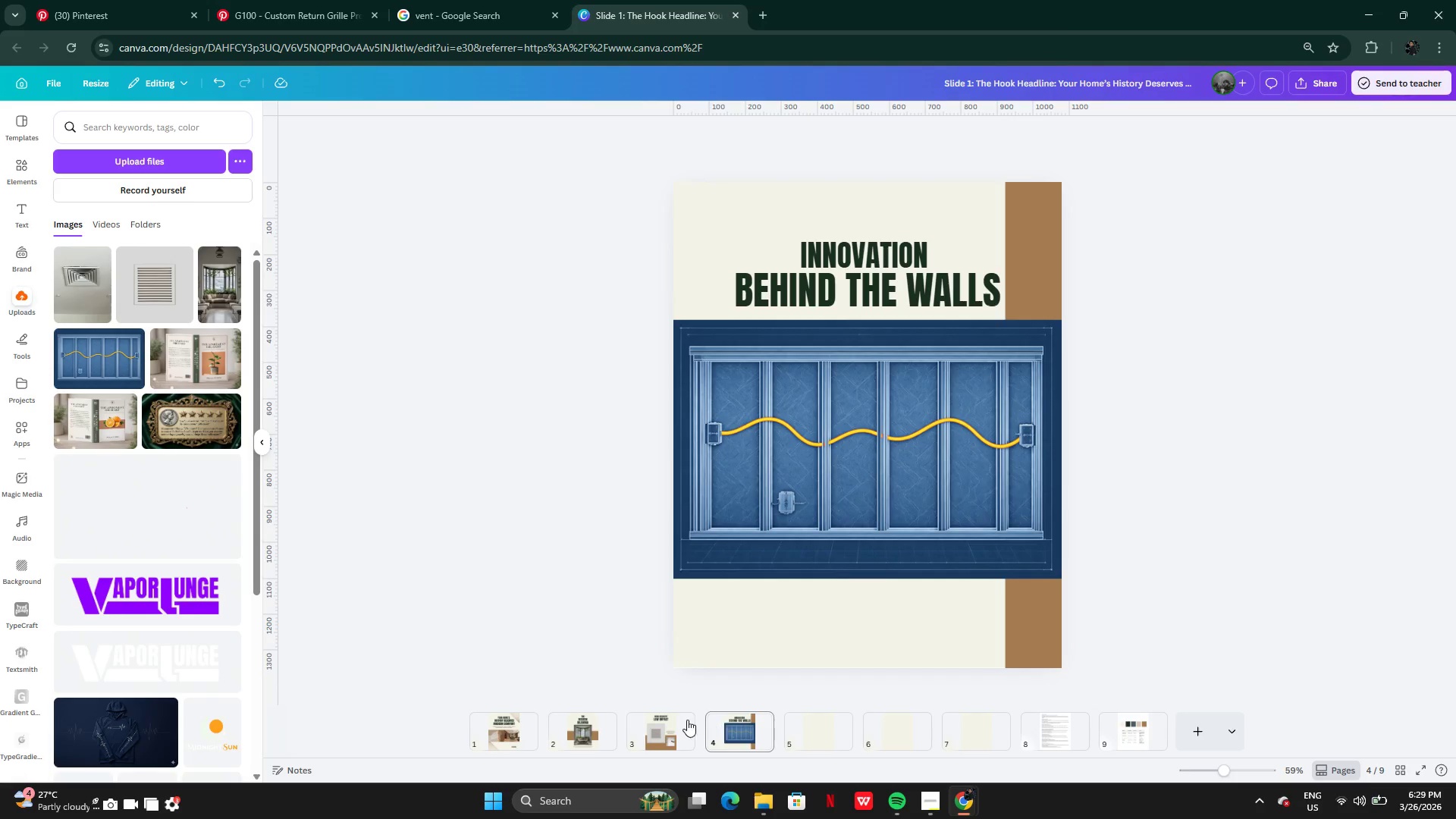 
left_click([676, 727])
 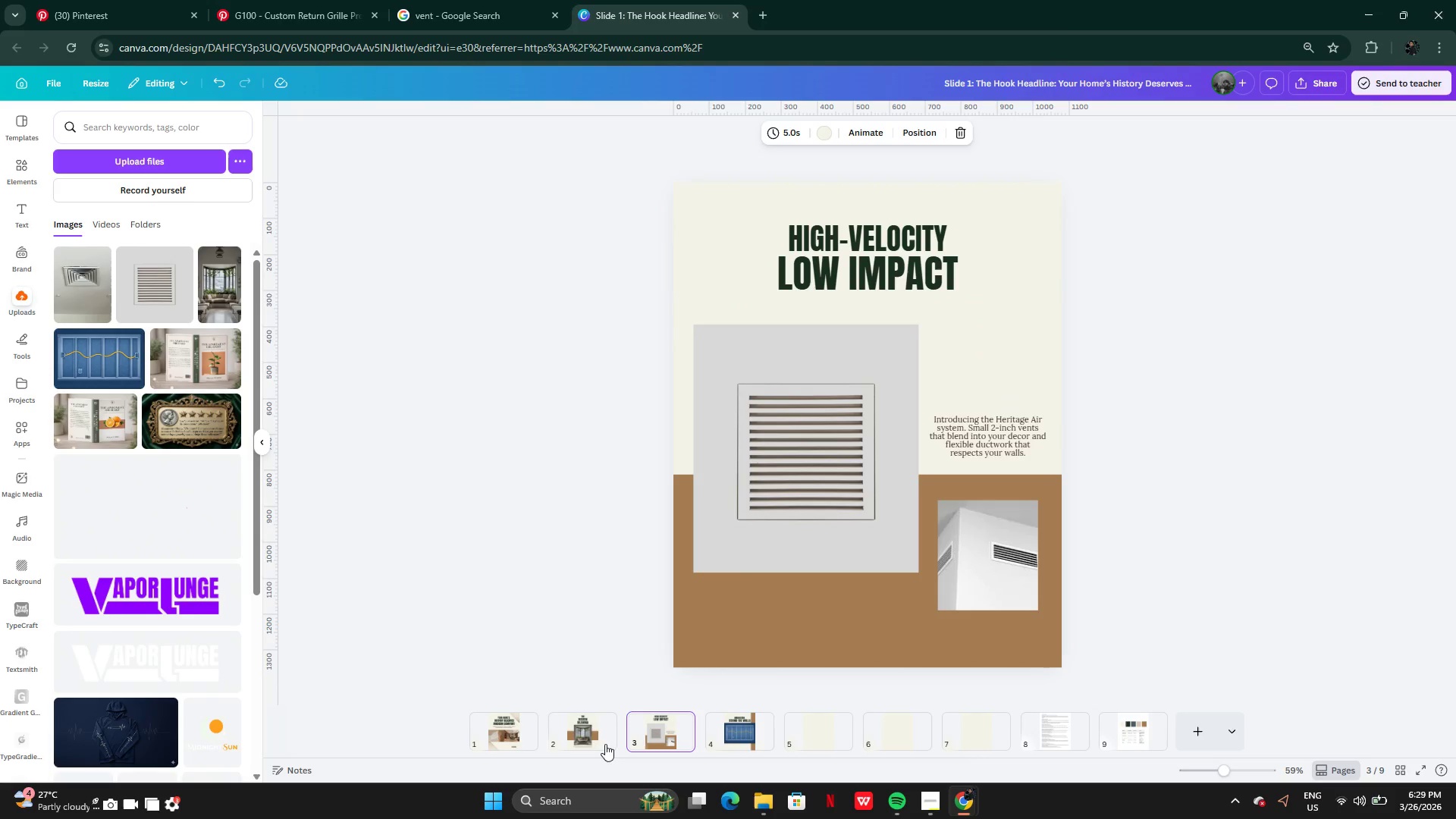 
left_click([579, 731])
 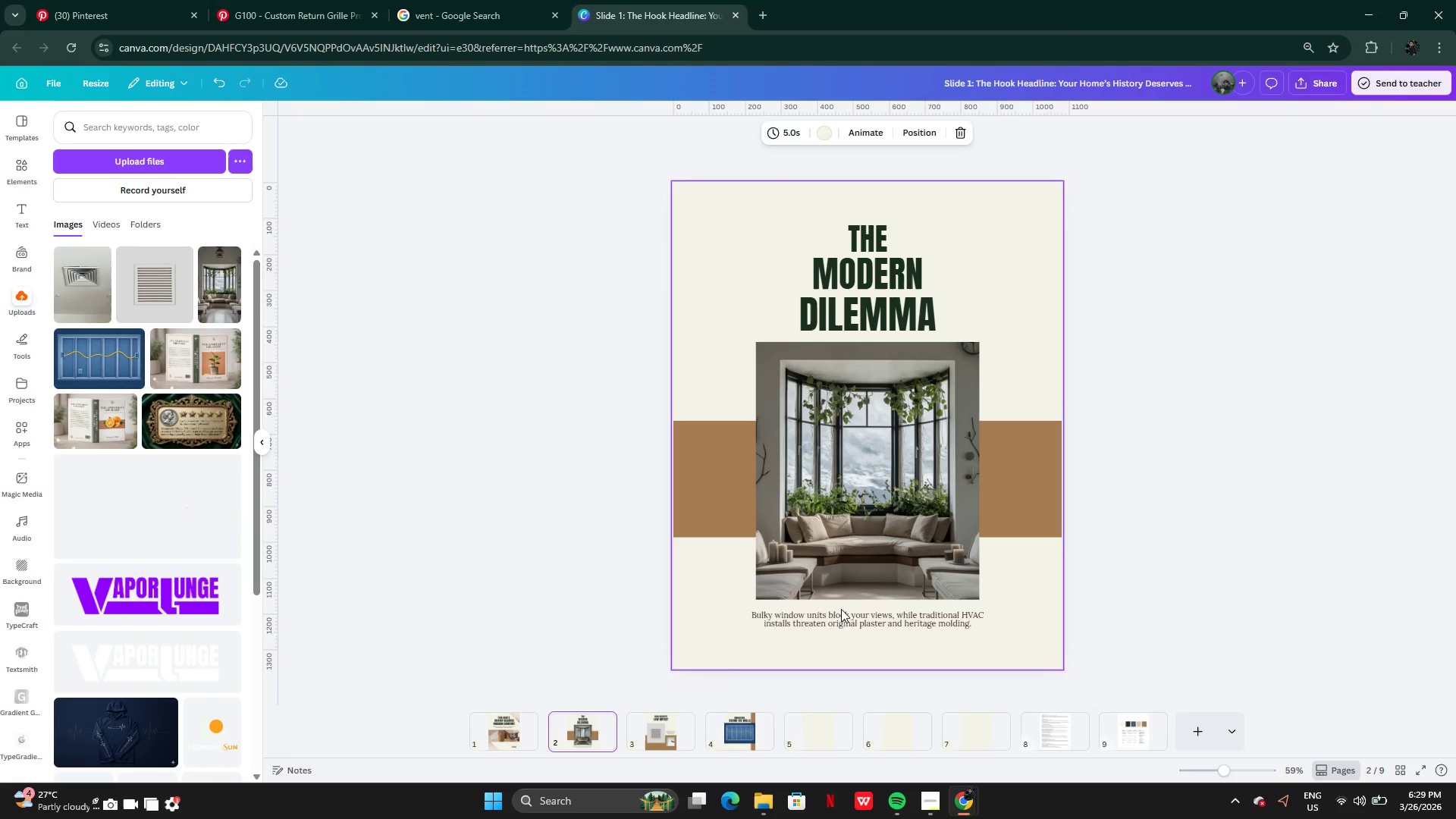 
left_click([841, 616])
 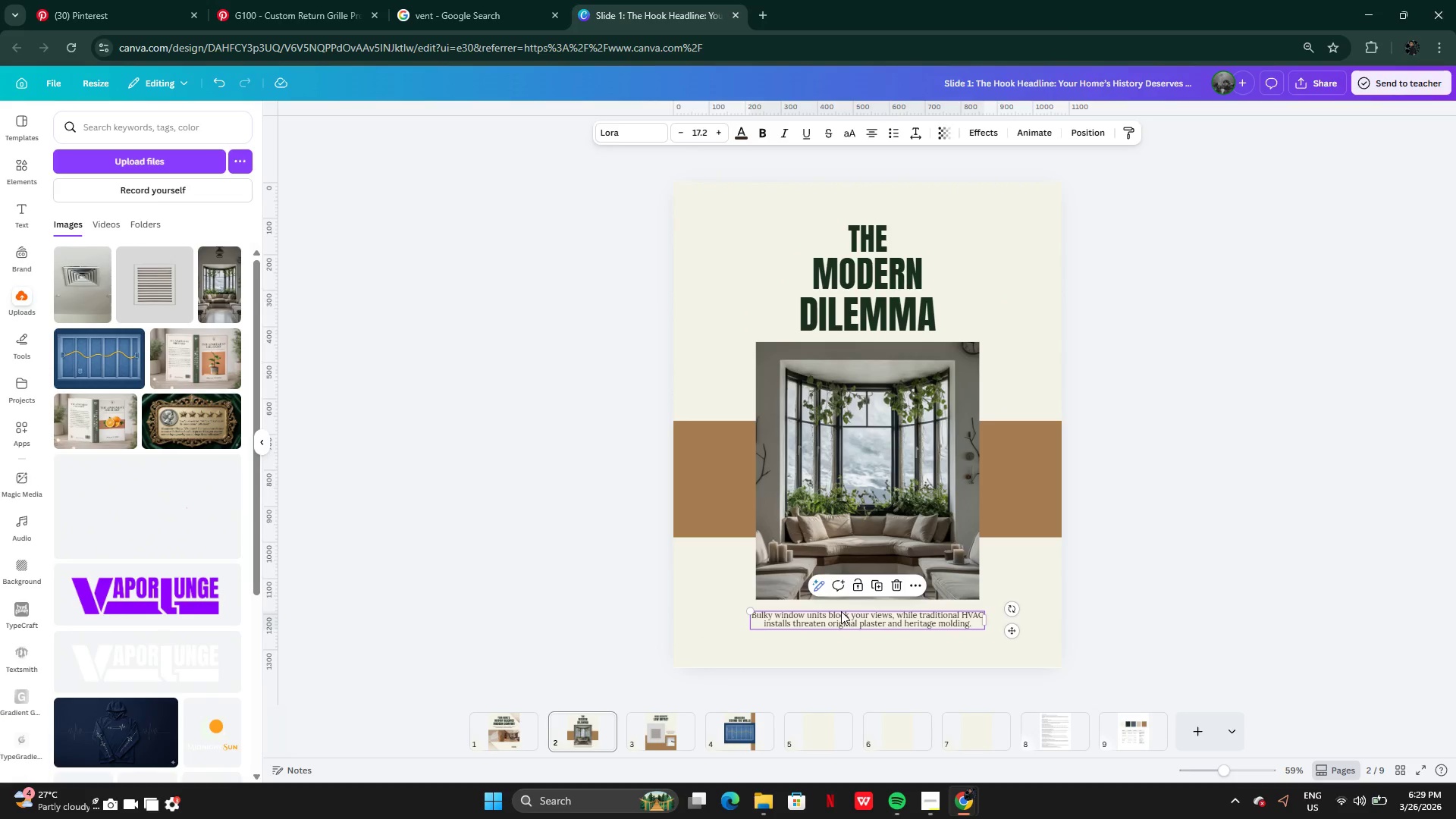 
key(Control+C)
 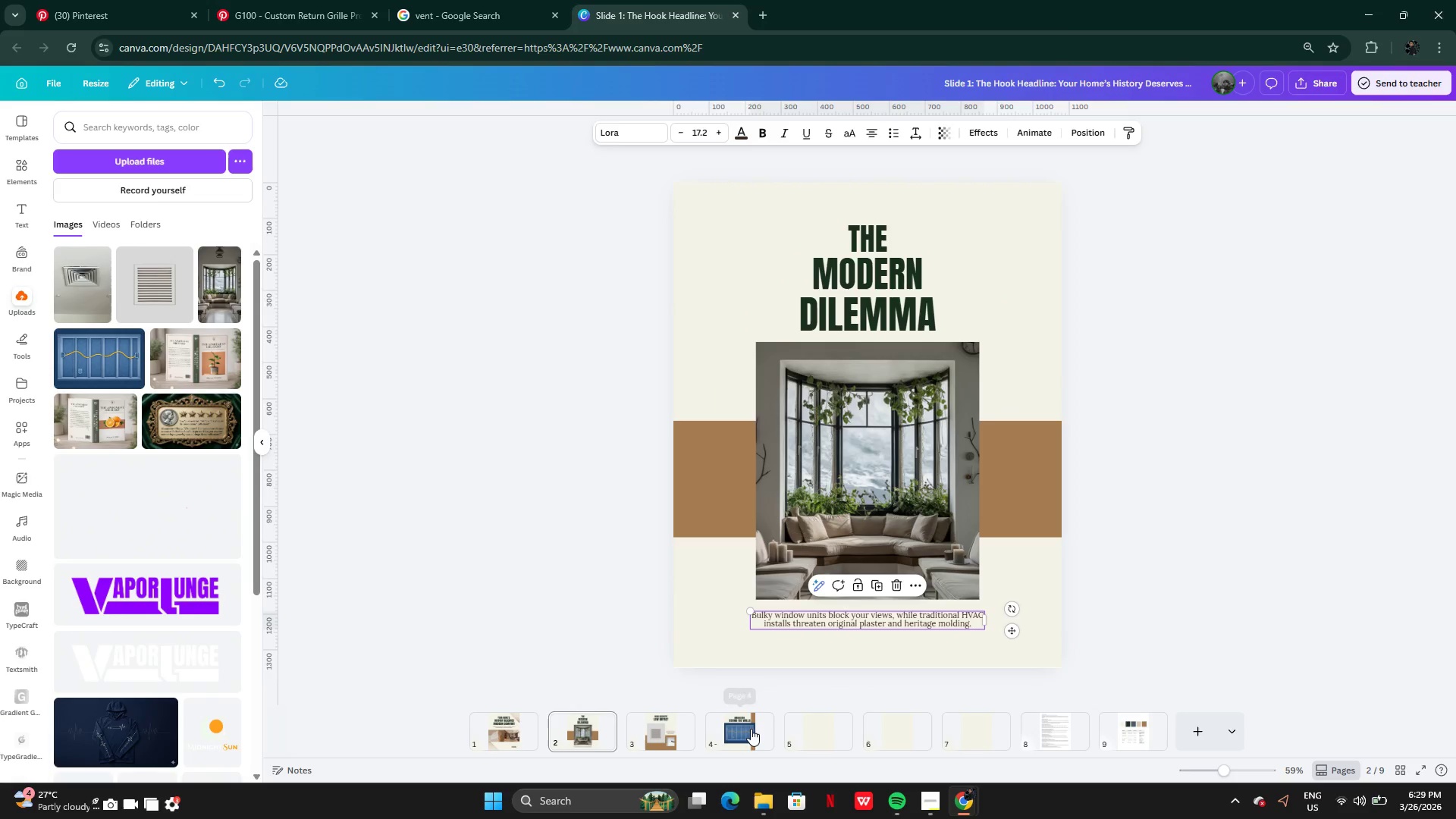 
left_click([749, 729])
 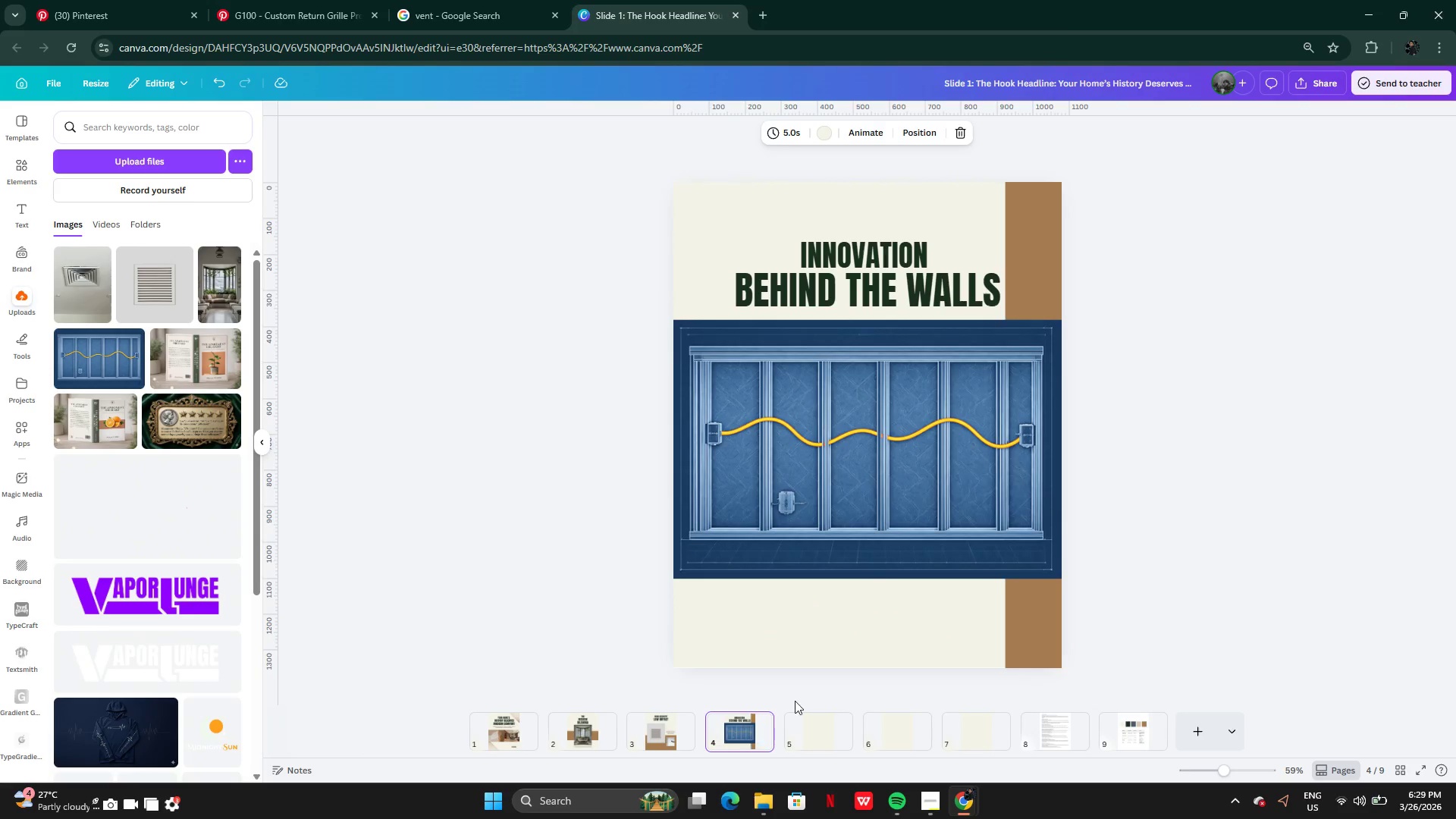 
key(Control+V)
 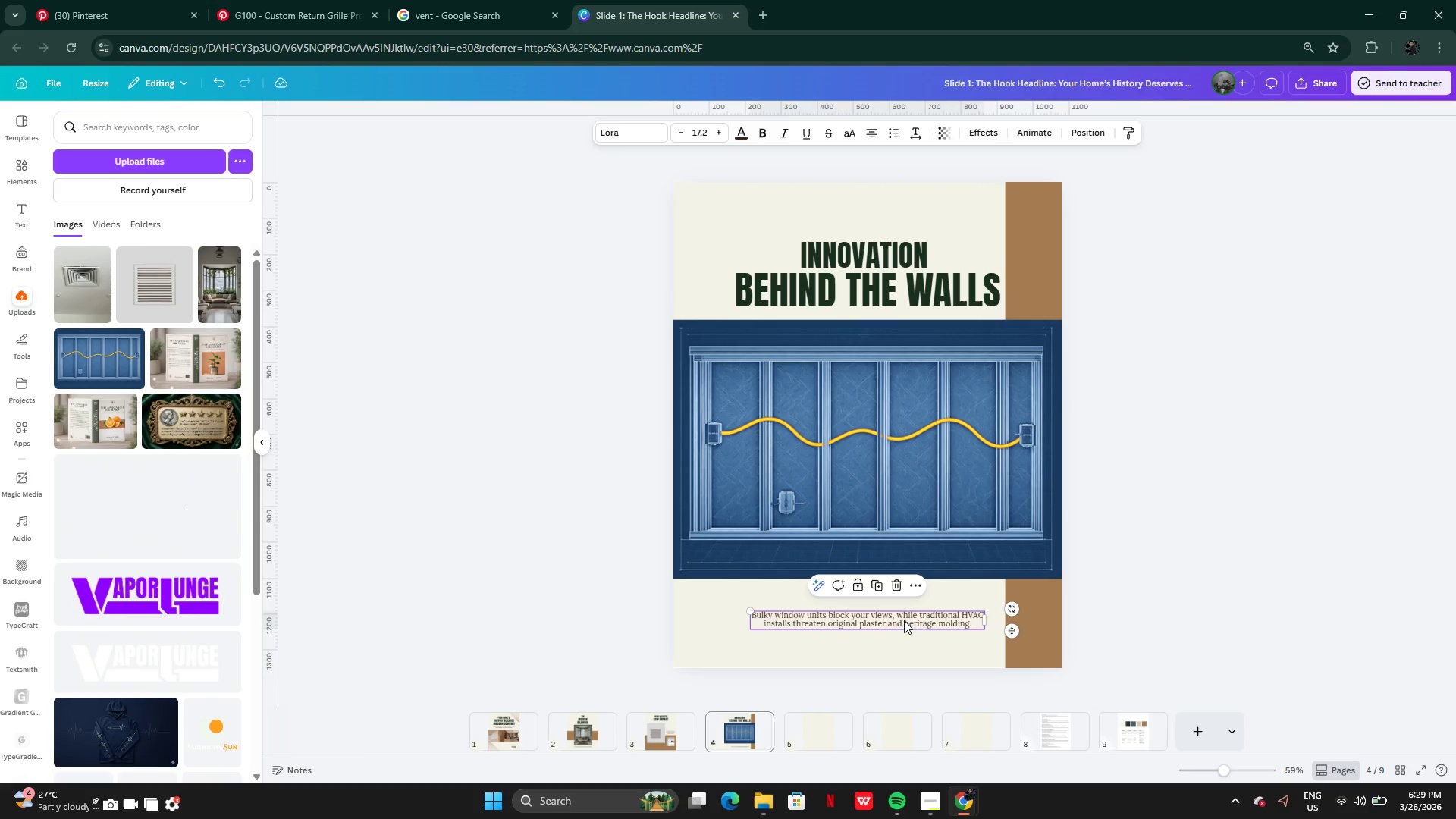 
left_click_drag(start_coordinate=[905, 620], to_coordinate=[843, 599])
 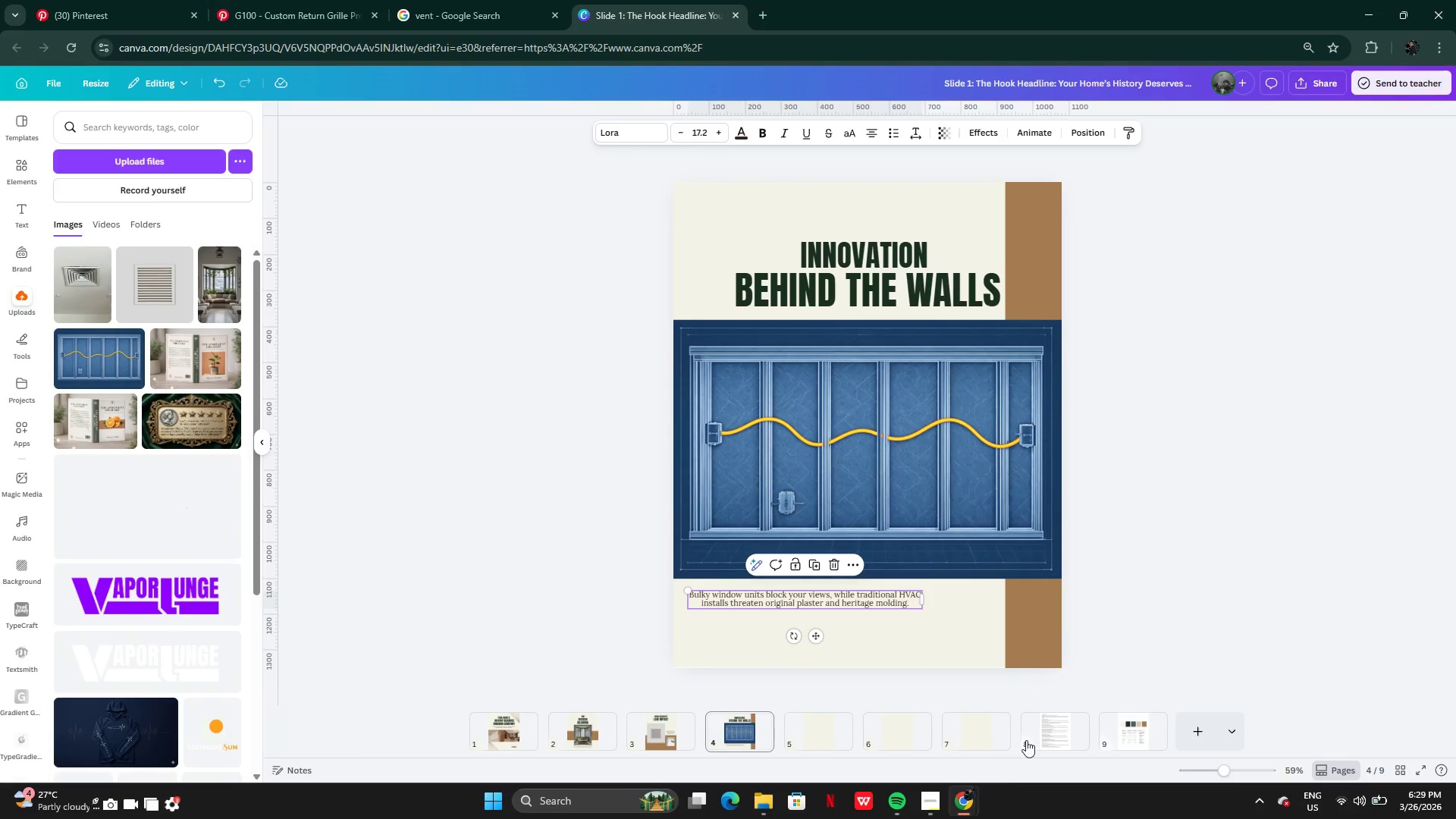 
left_click([1044, 733])
 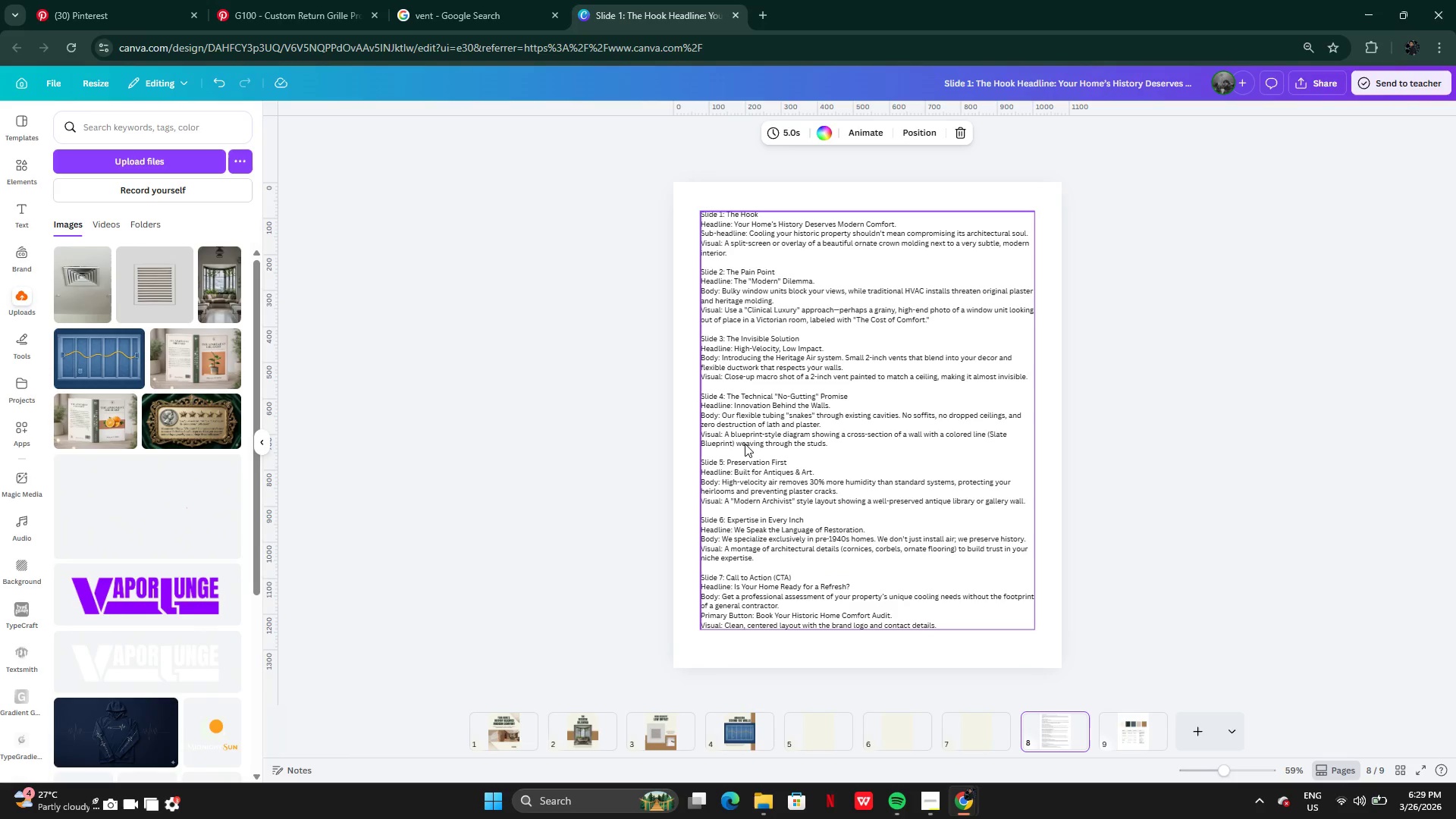 
double_click([745, 438])
 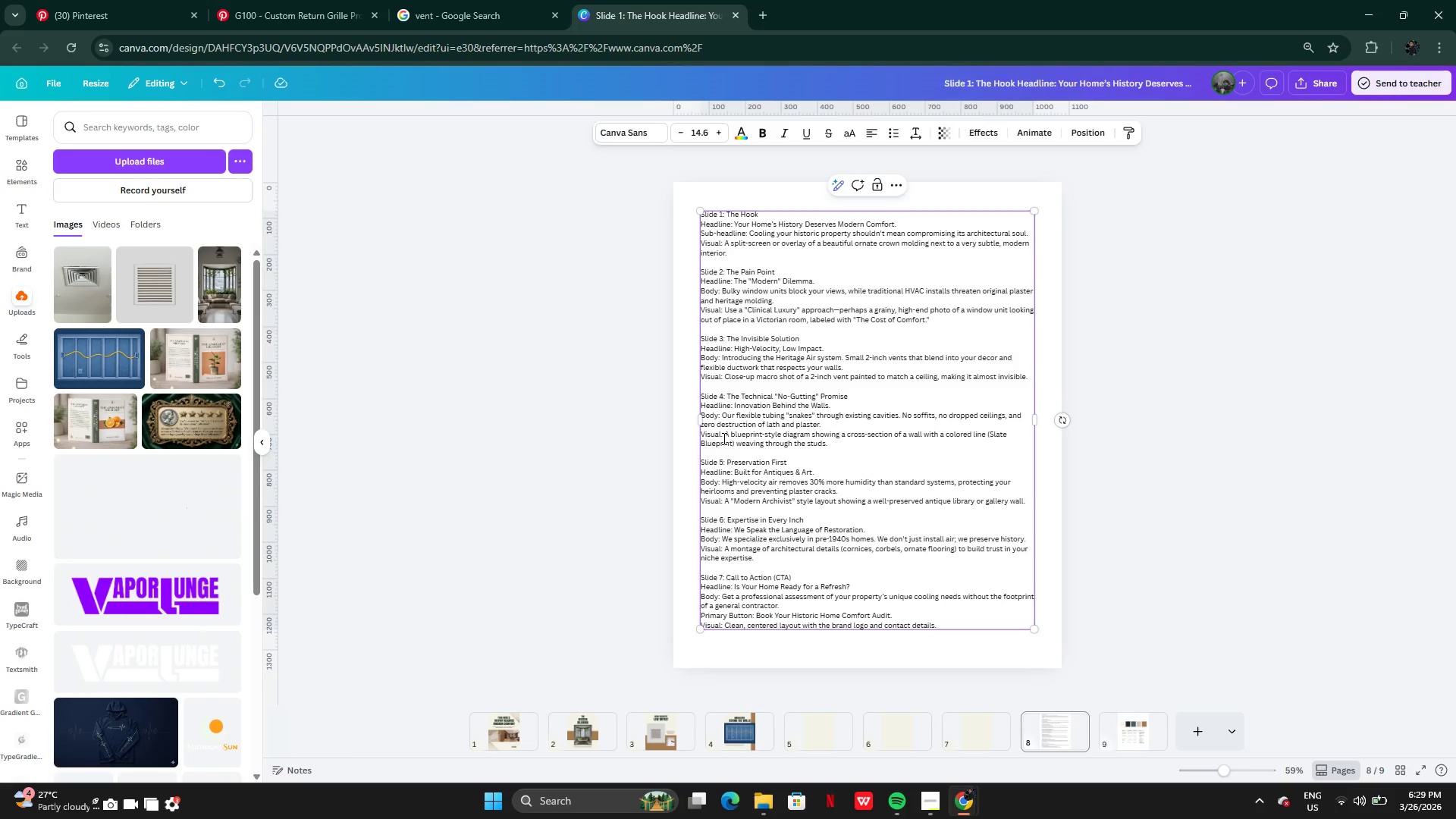 
left_click_drag(start_coordinate=[723, 435], to_coordinate=[841, 445])
 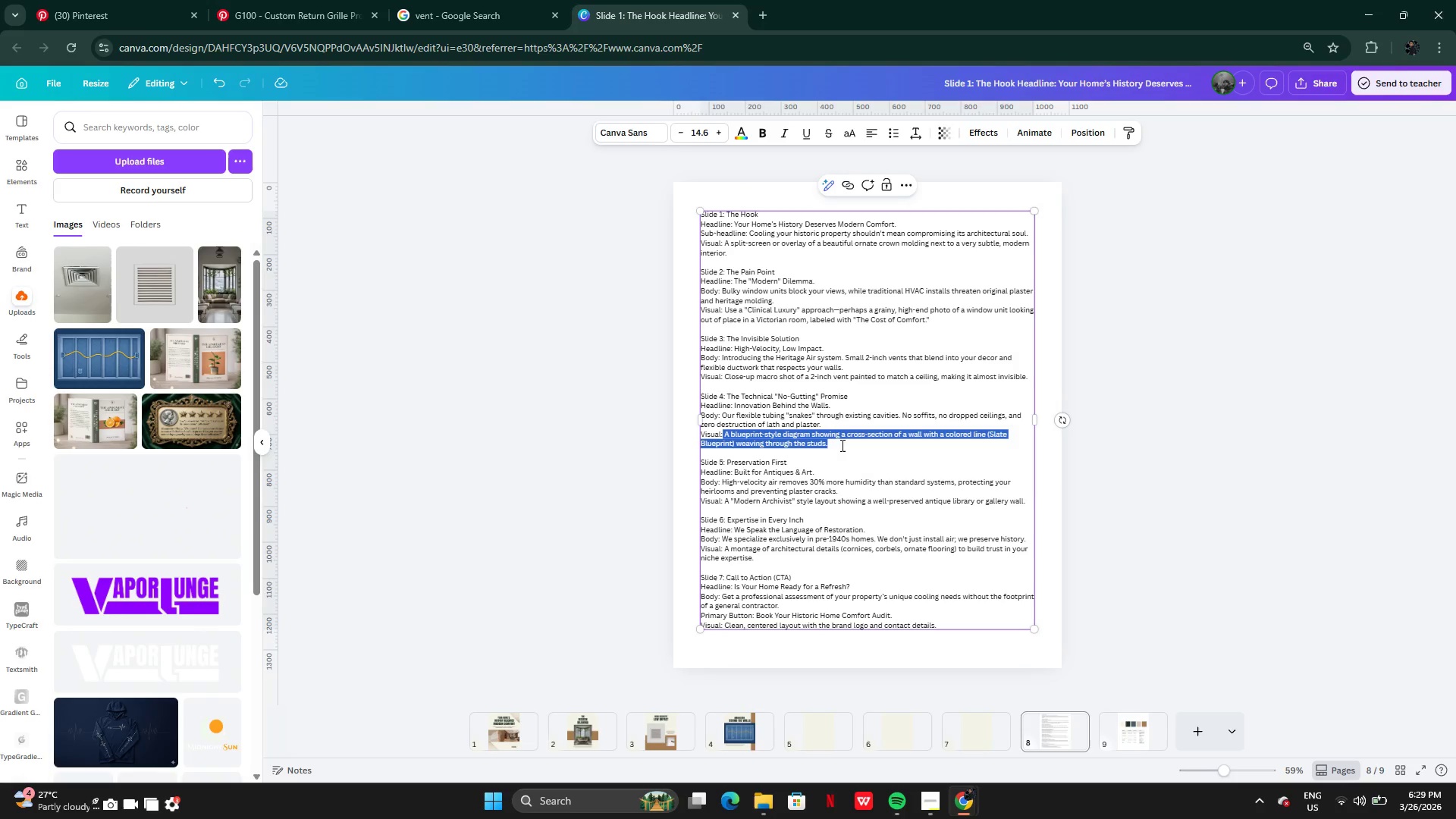 
key(Control+C)
 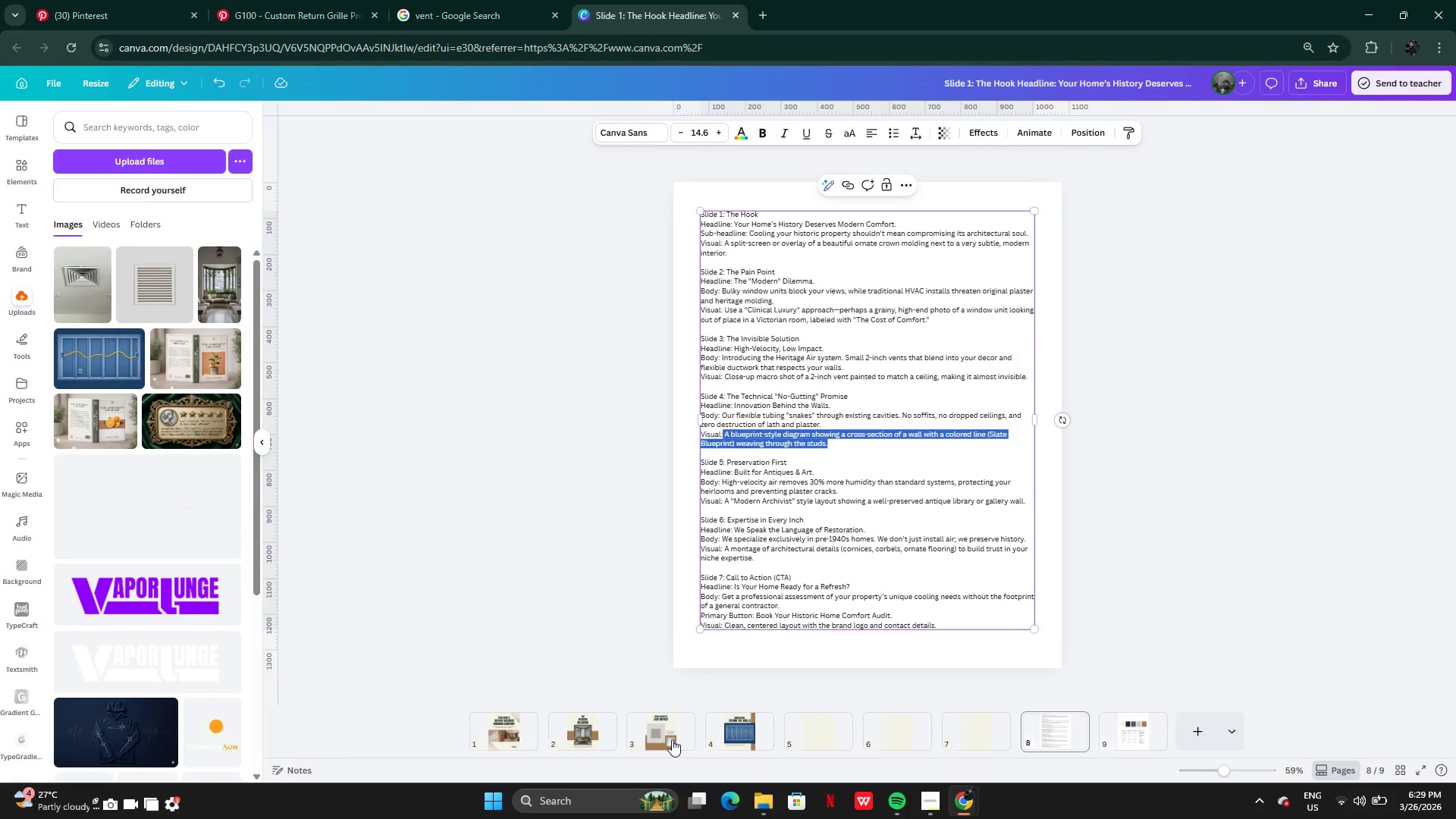 
left_click([671, 739])
 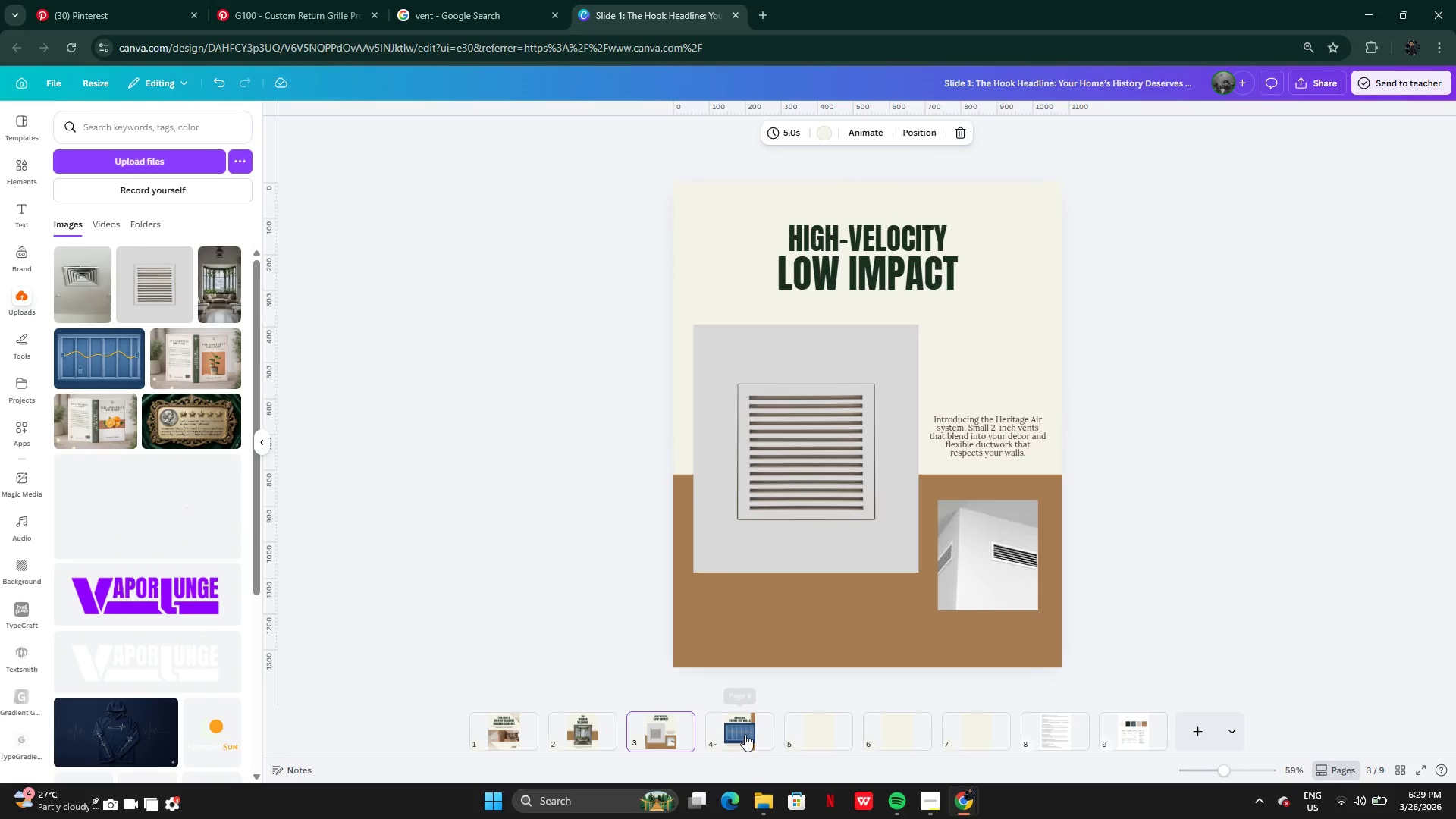 
left_click([752, 733])
 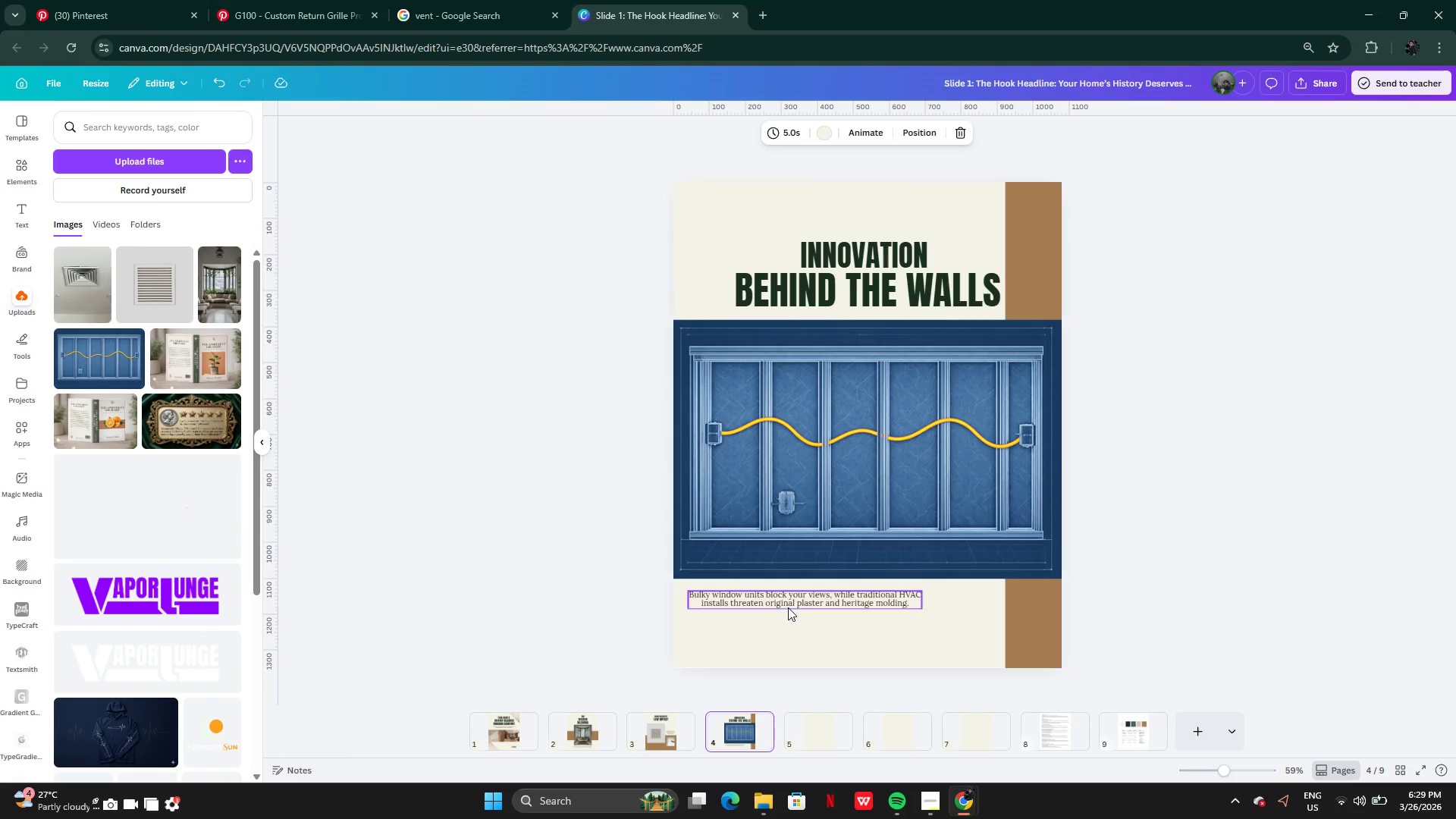 
double_click([788, 607])
 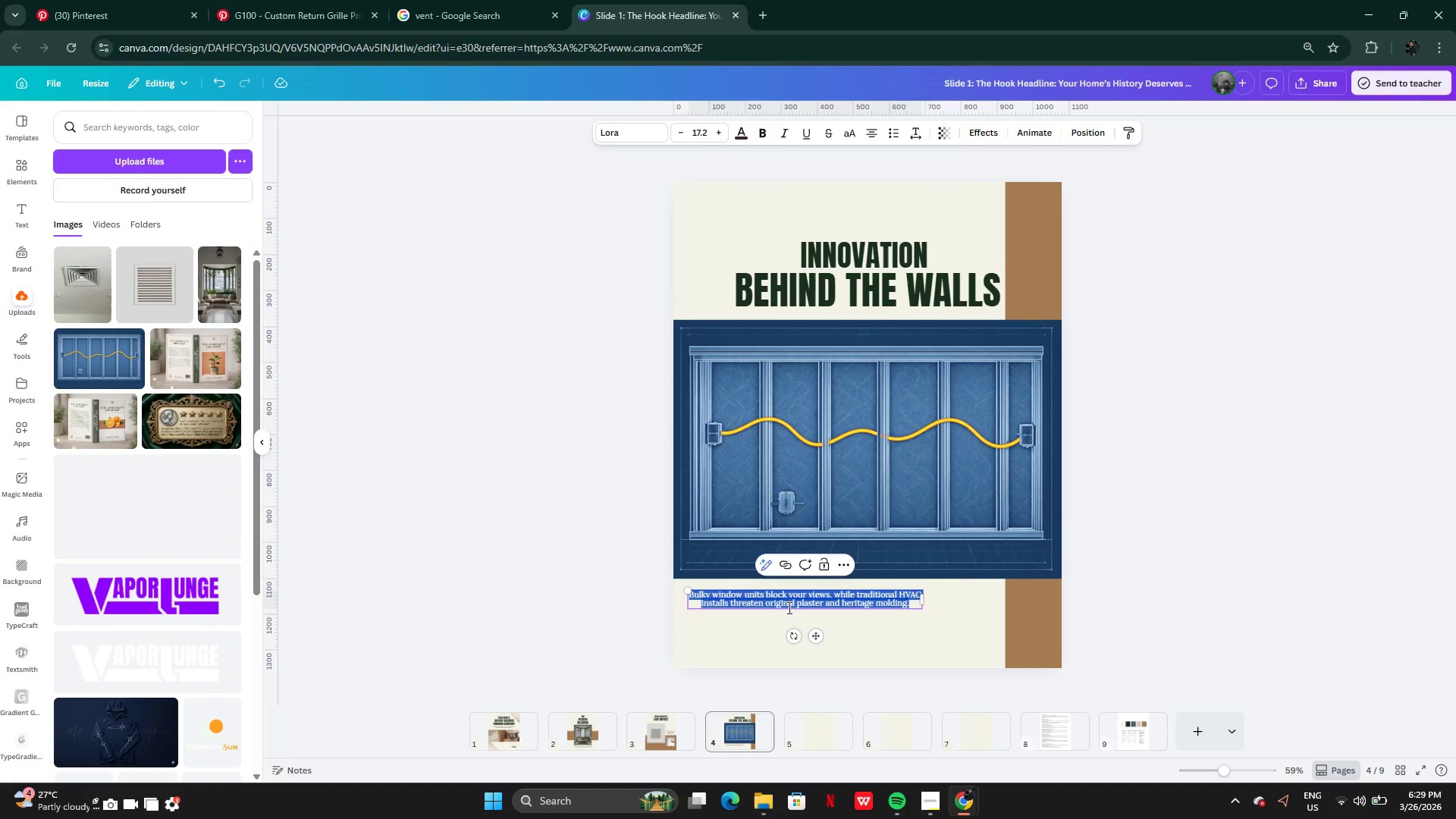 
key(Control+V)
 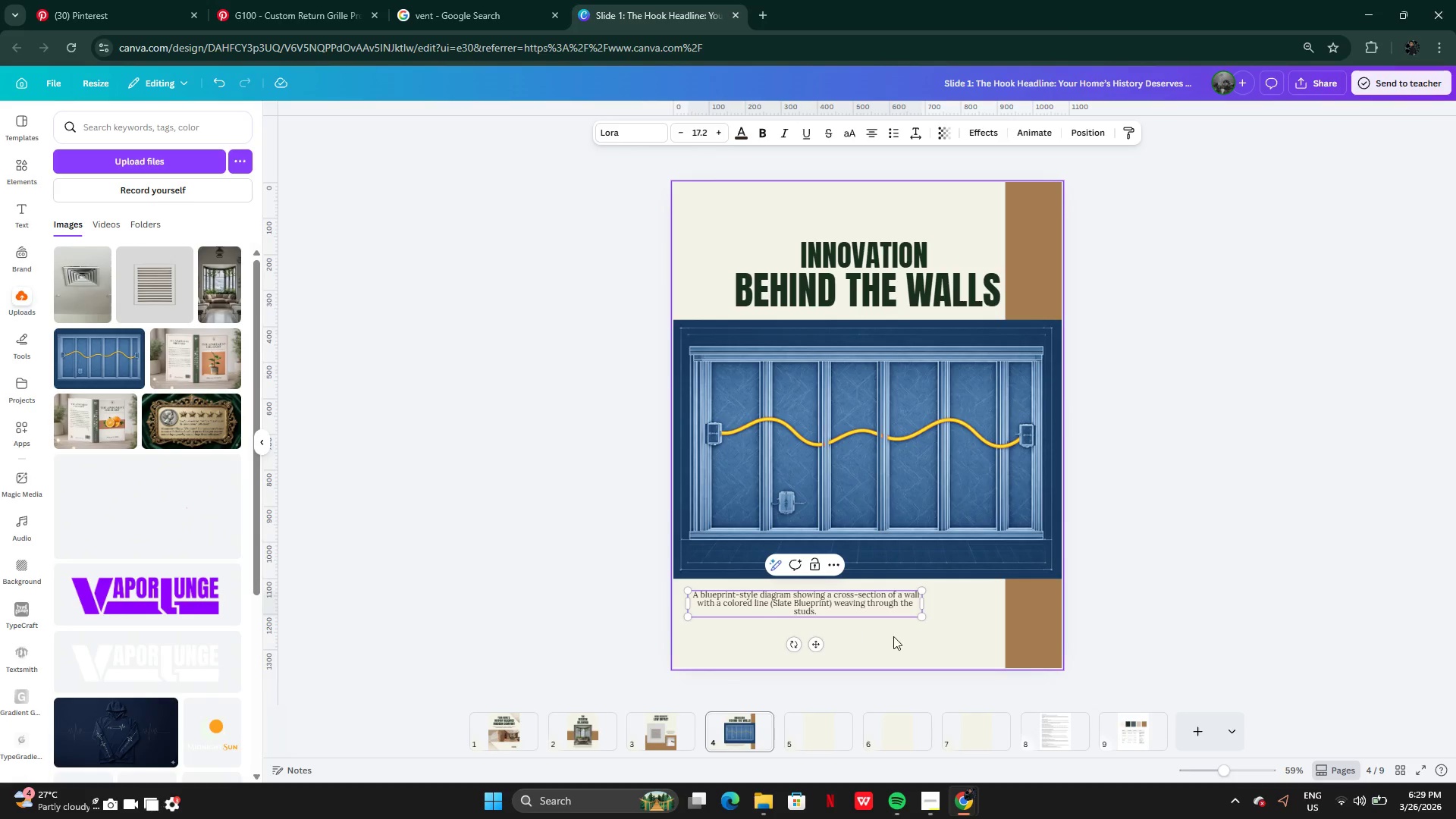 
left_click([895, 639])
 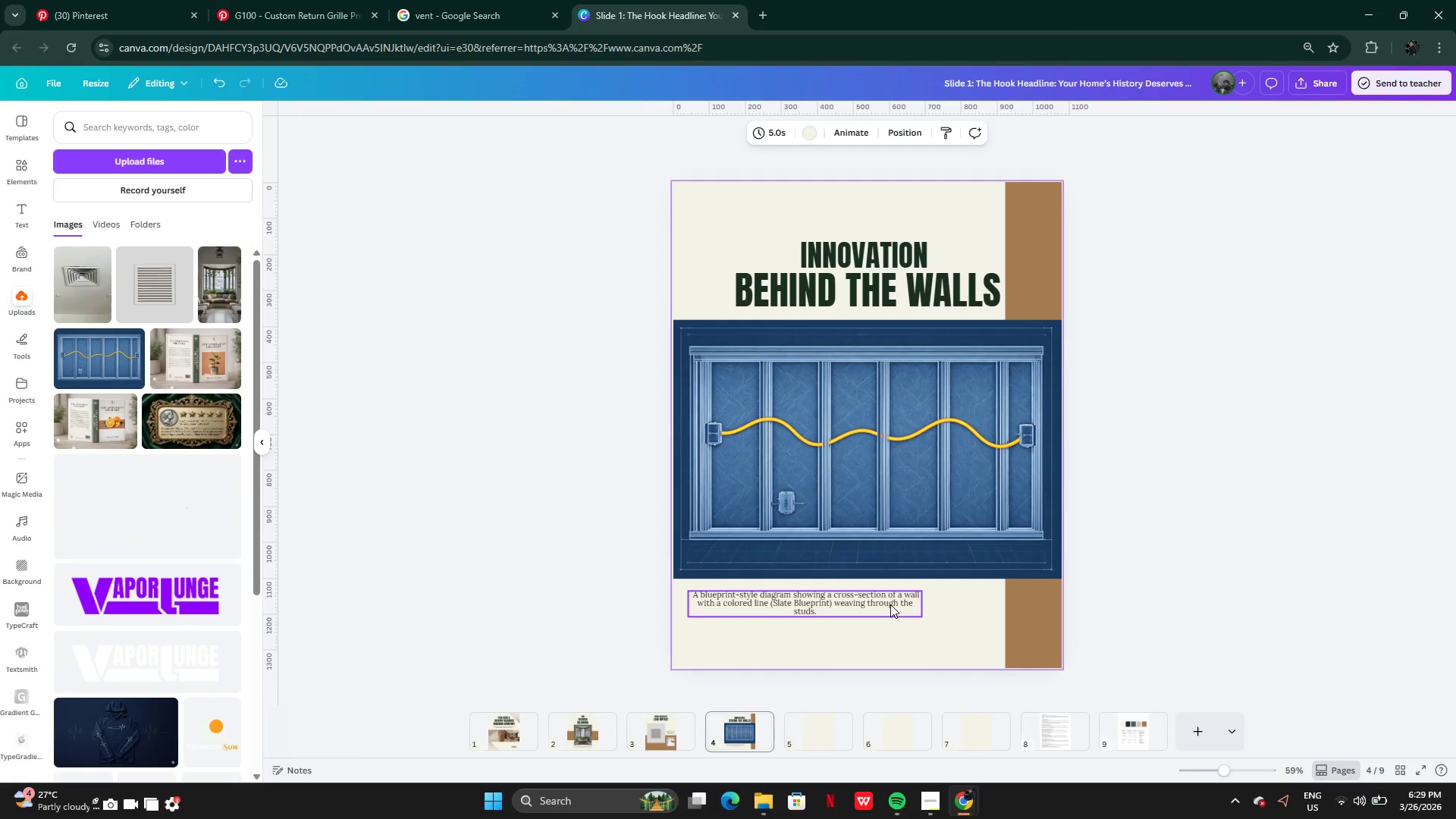 
left_click_drag(start_coordinate=[890, 604], to_coordinate=[954, 600])
 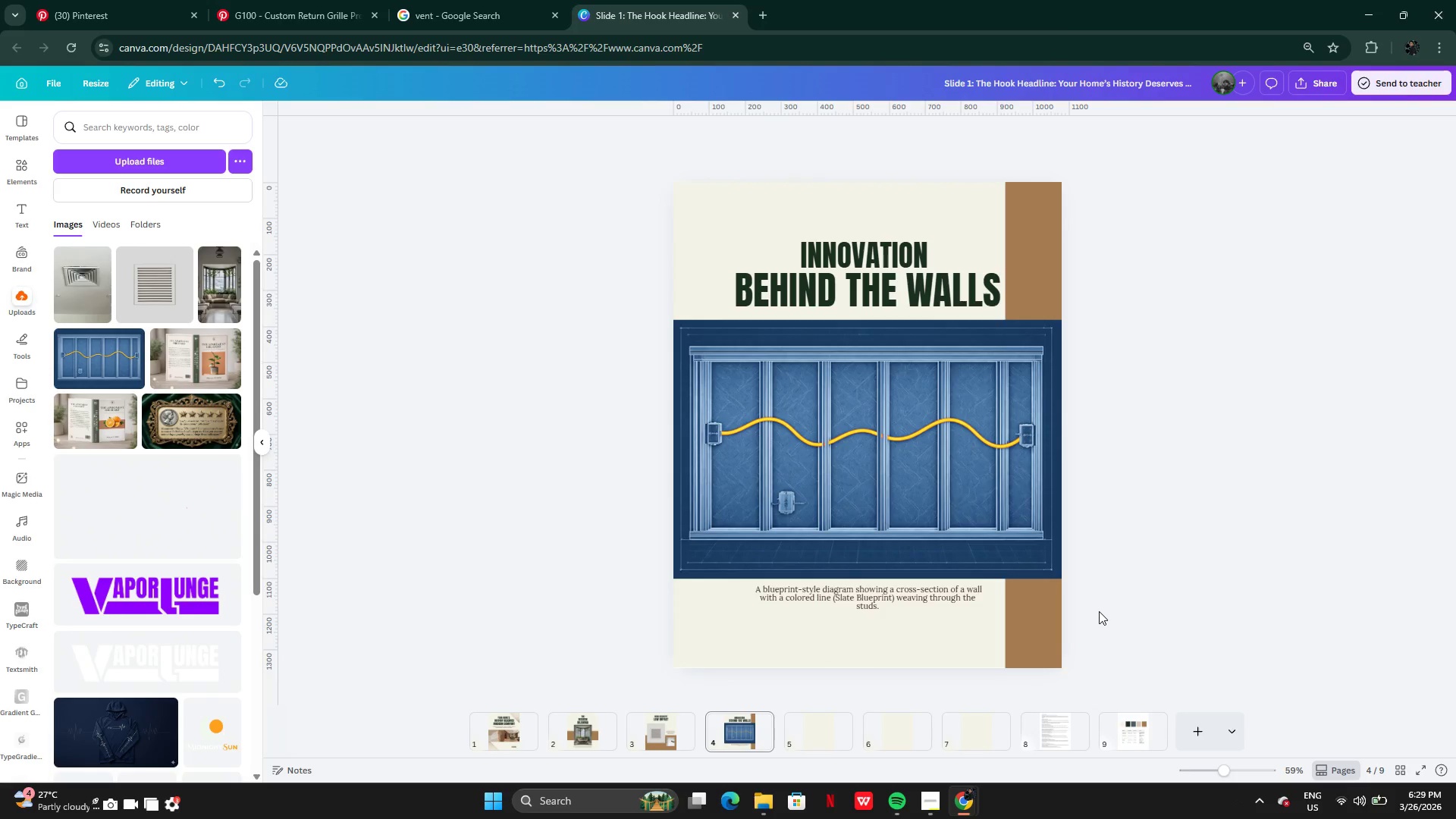 
mouse_move([894, 598])
 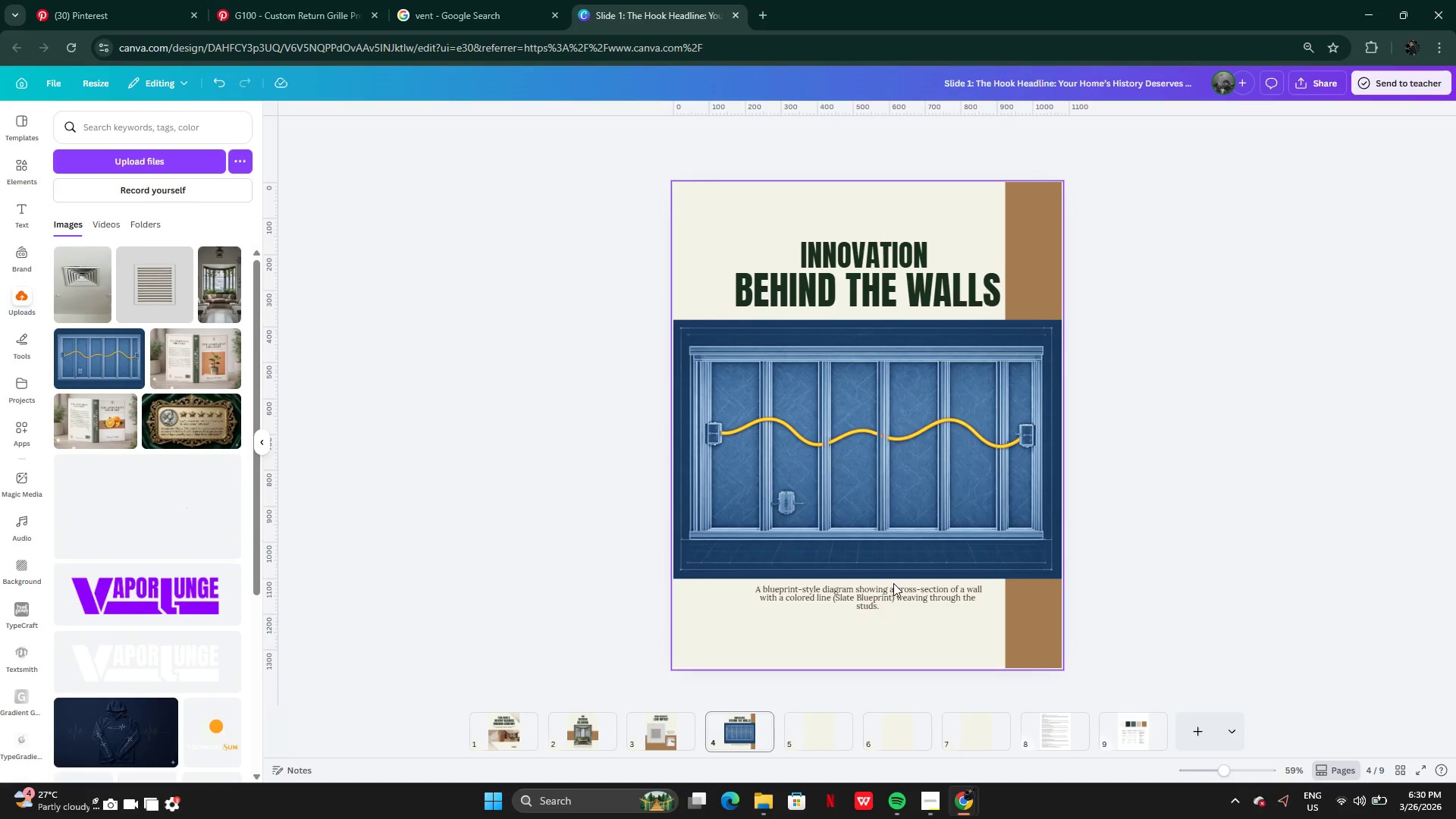 
left_click([893, 583])
 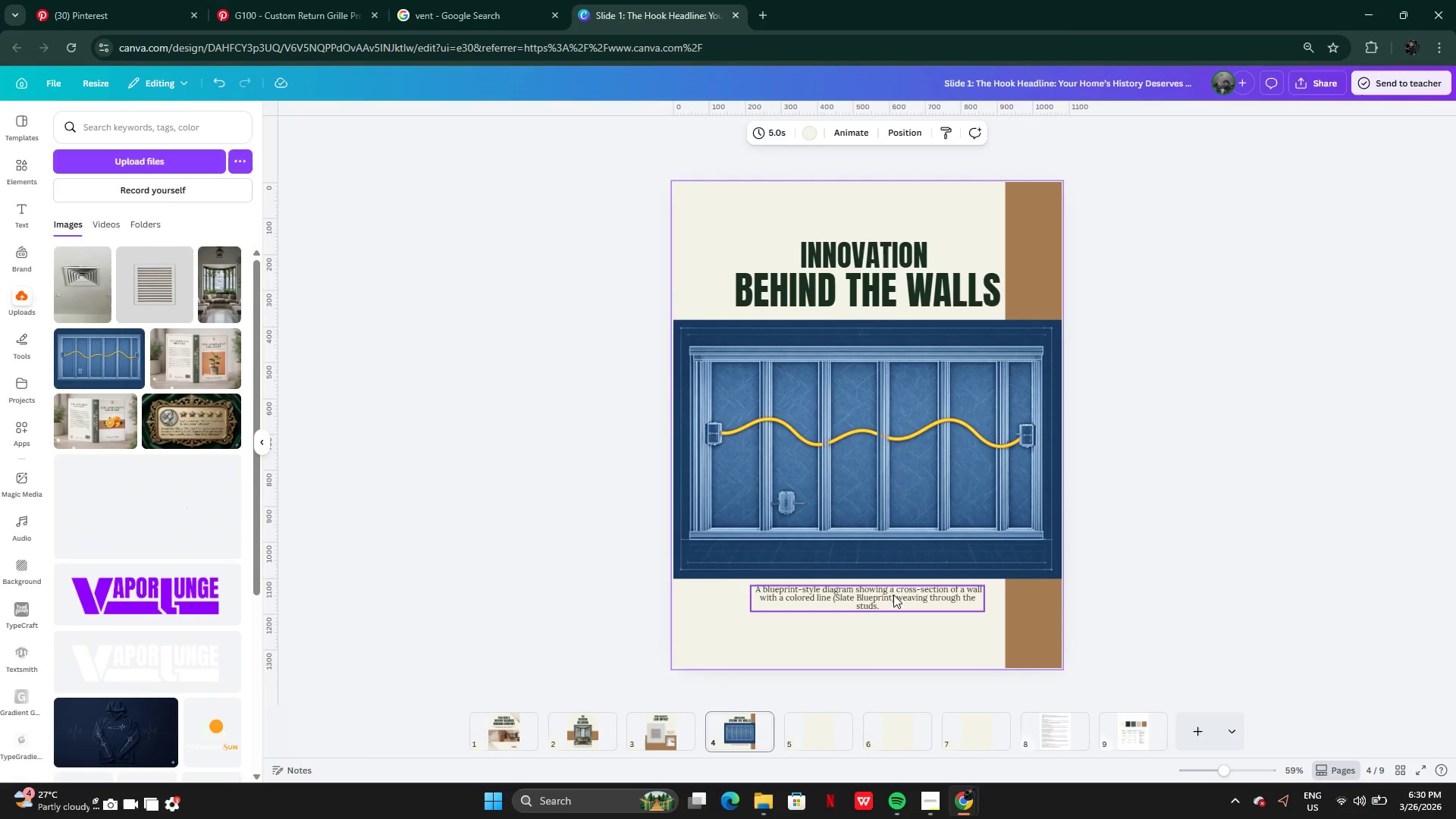 
left_click([893, 595])
 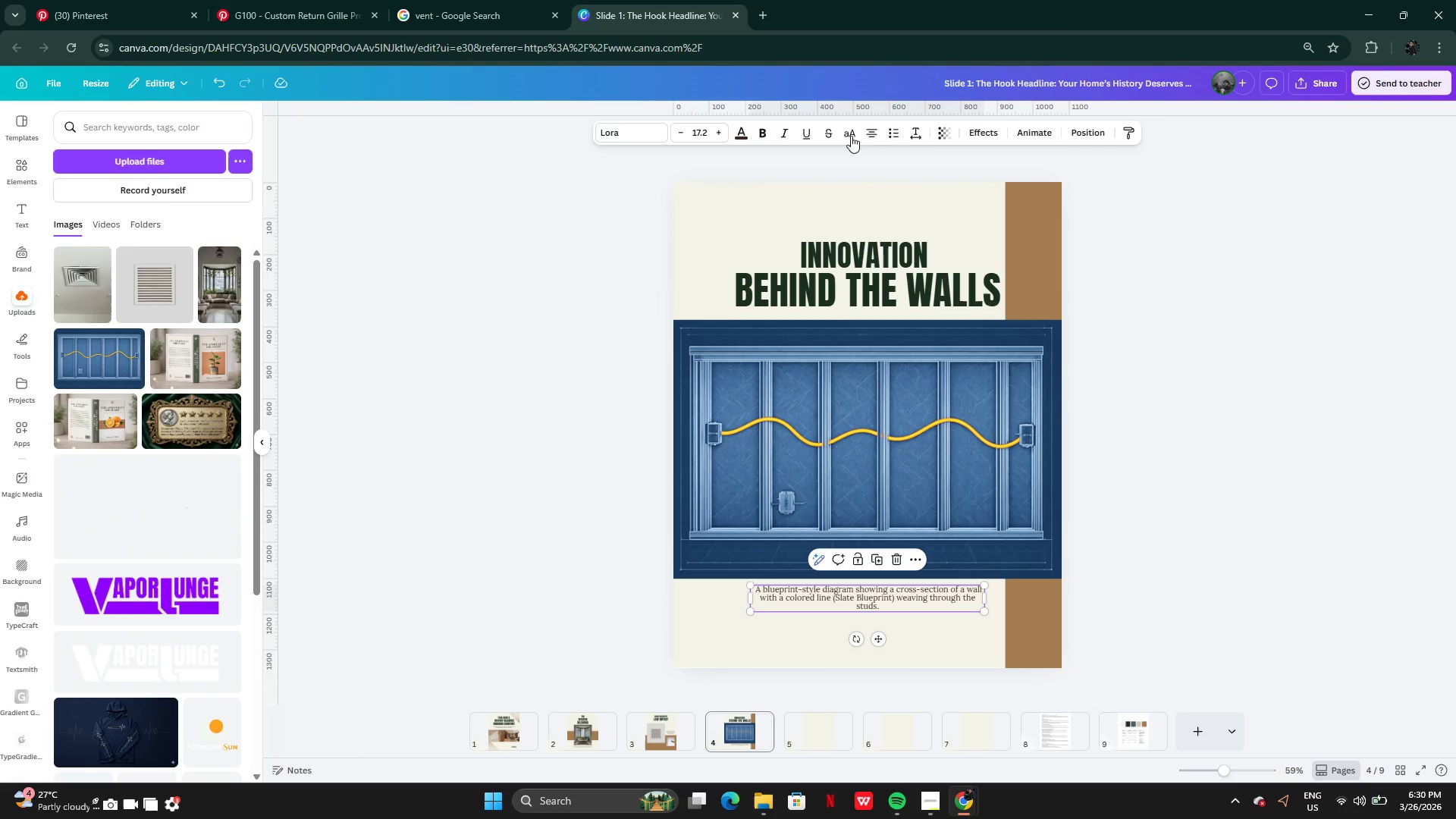 
left_click([875, 126])
 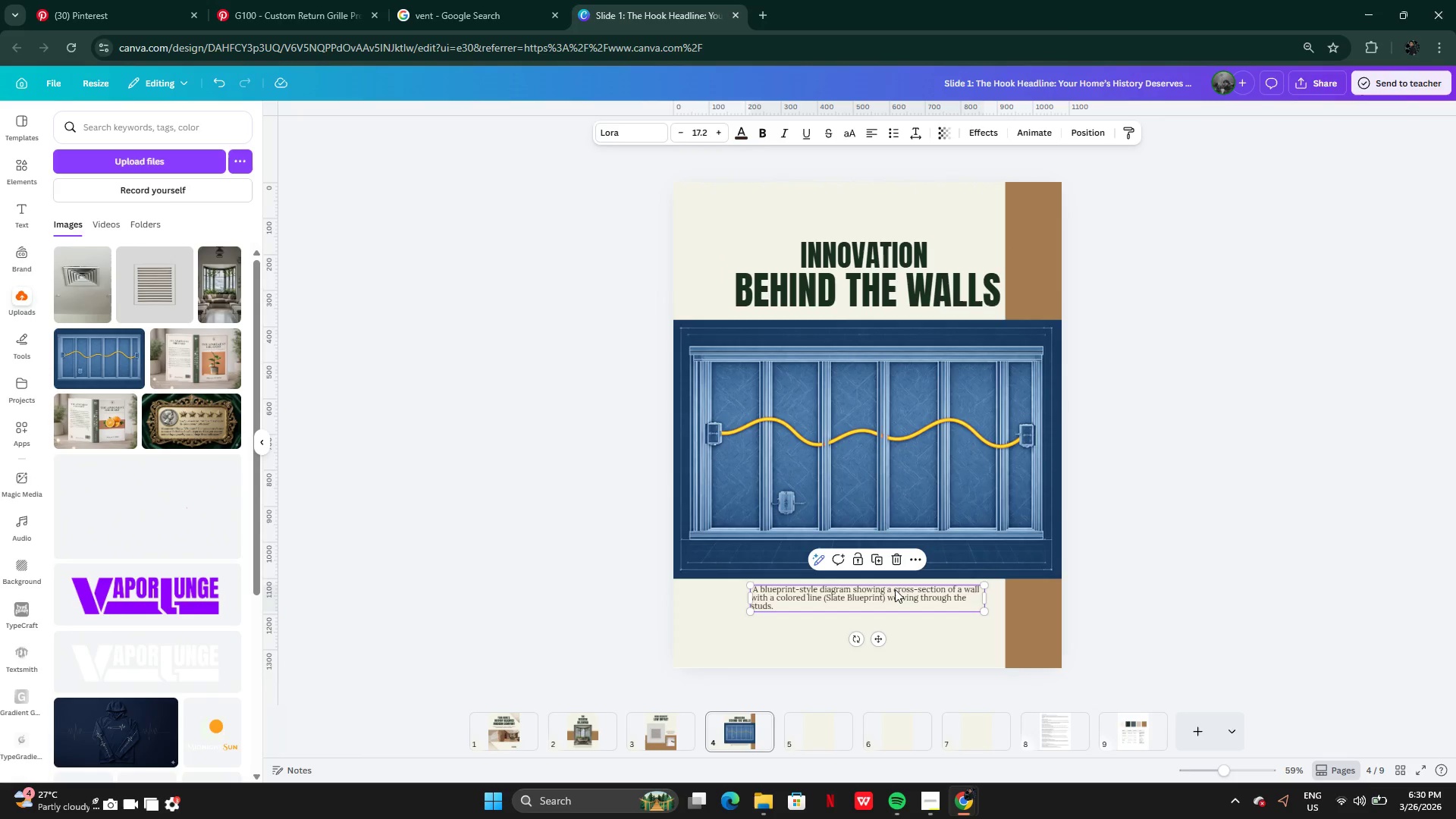 
left_click_drag(start_coordinate=[895, 589], to_coordinate=[836, 587])
 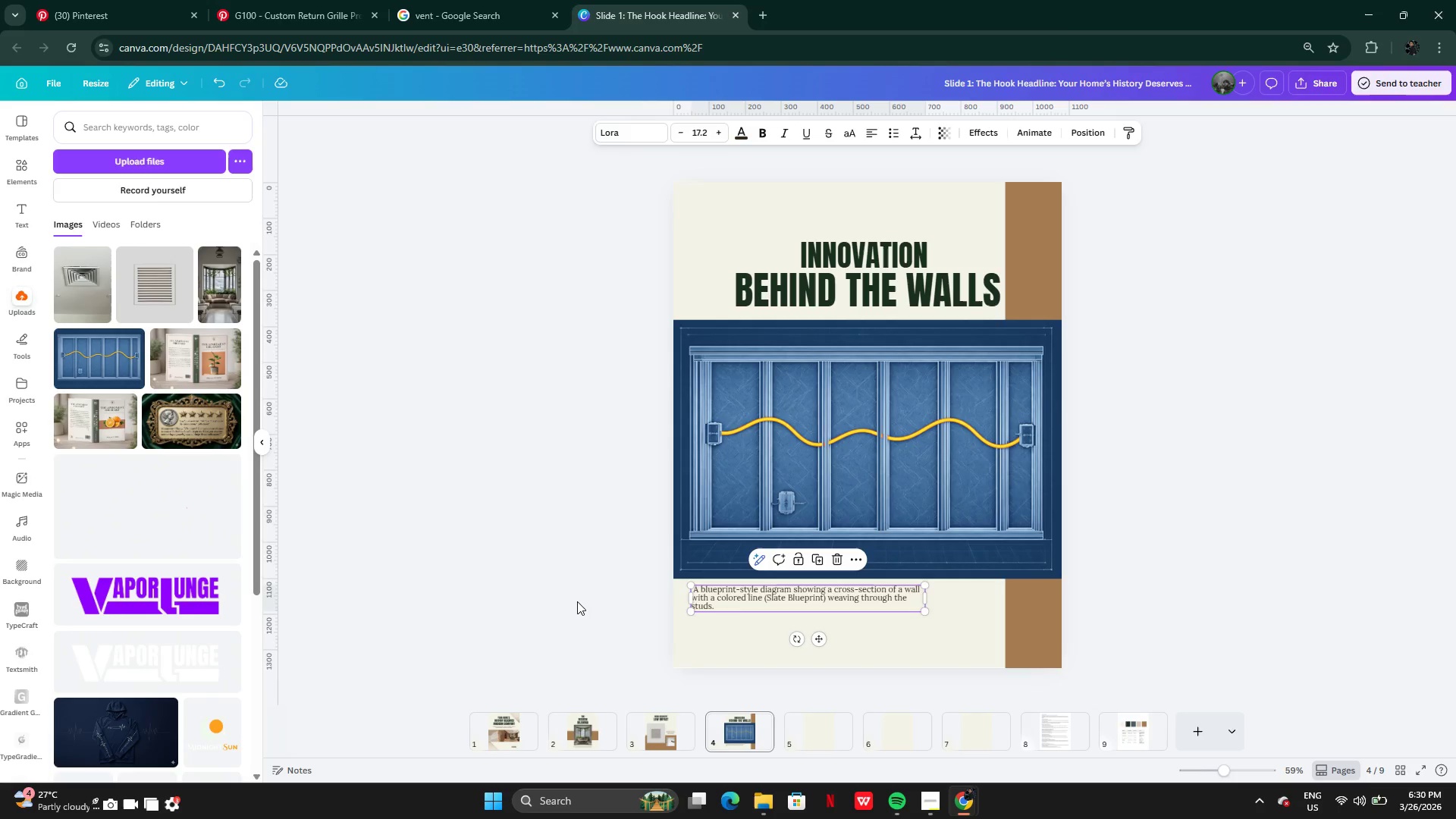 
left_click([577, 601])
 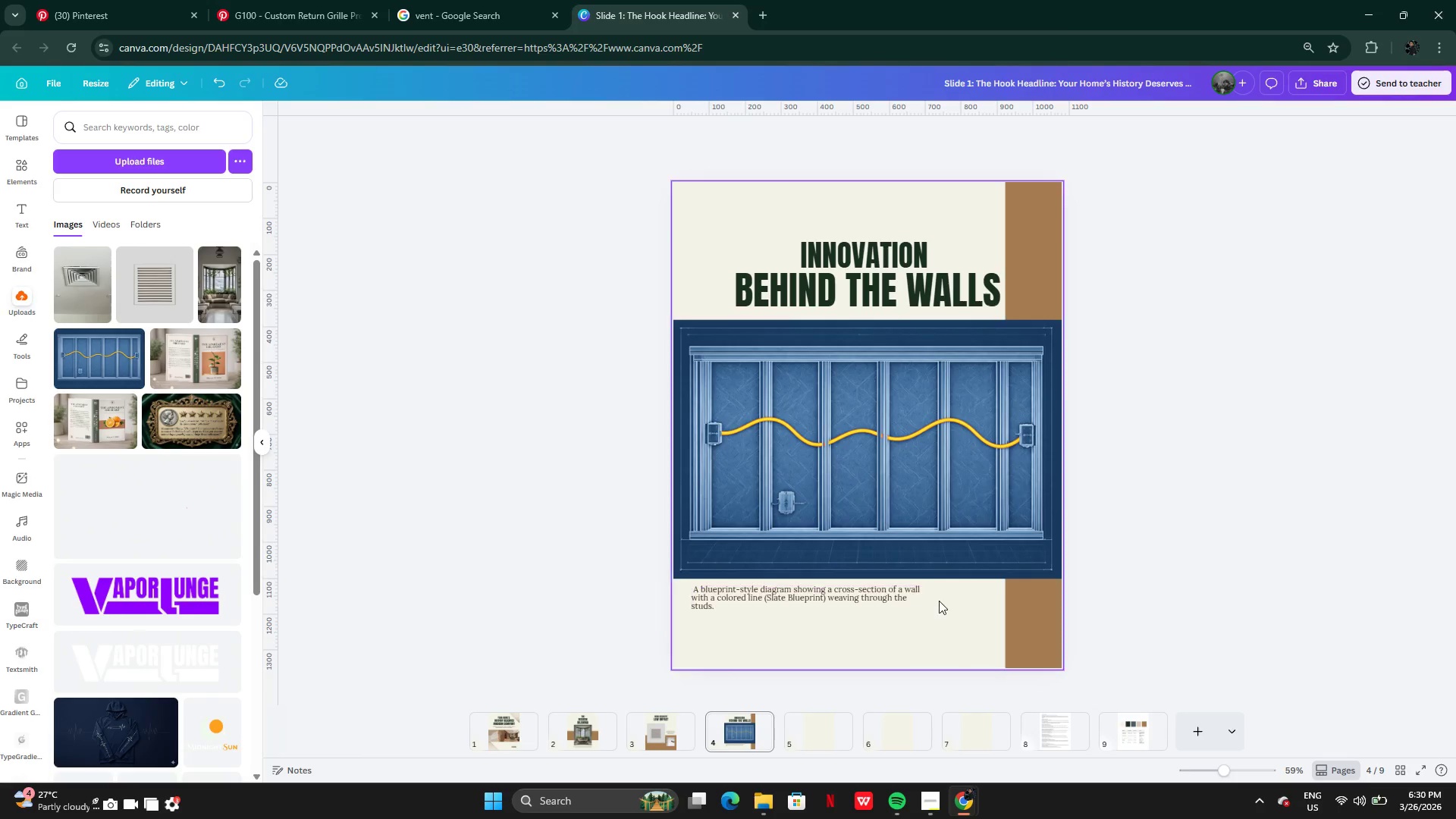 
left_click([939, 601])
 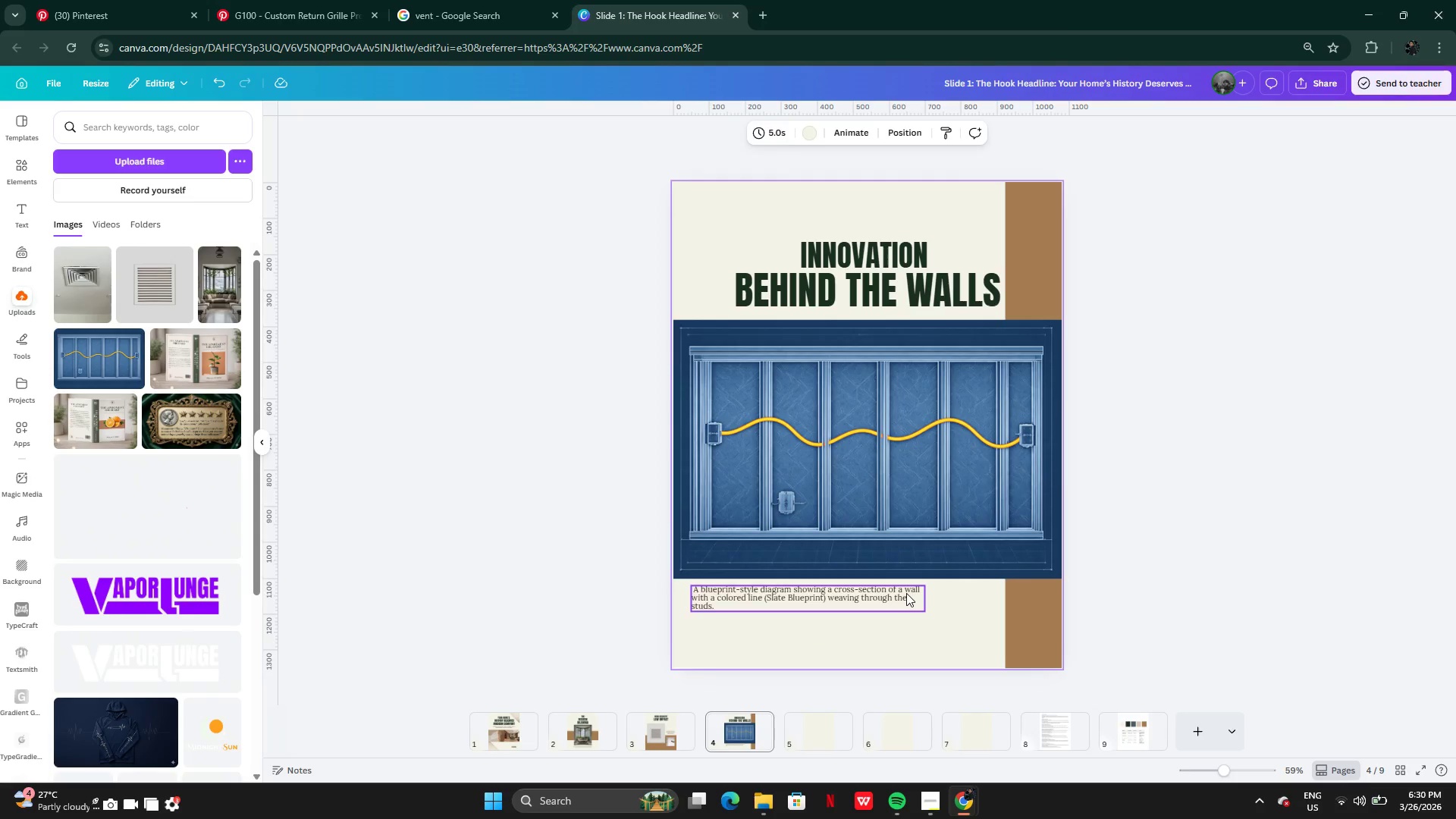 
left_click([906, 593])
 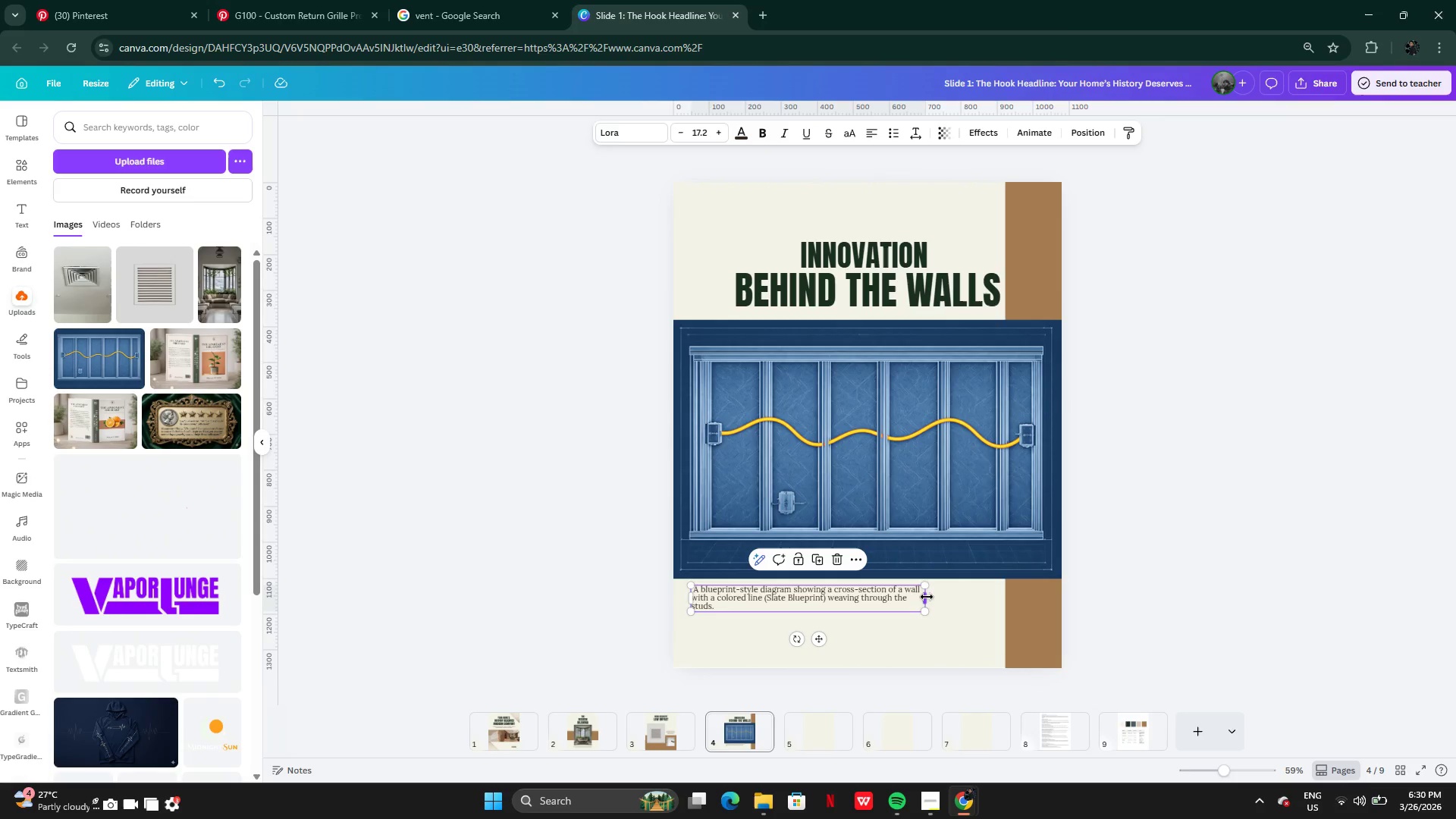 
left_click_drag(start_coordinate=[927, 597], to_coordinate=[950, 595])
 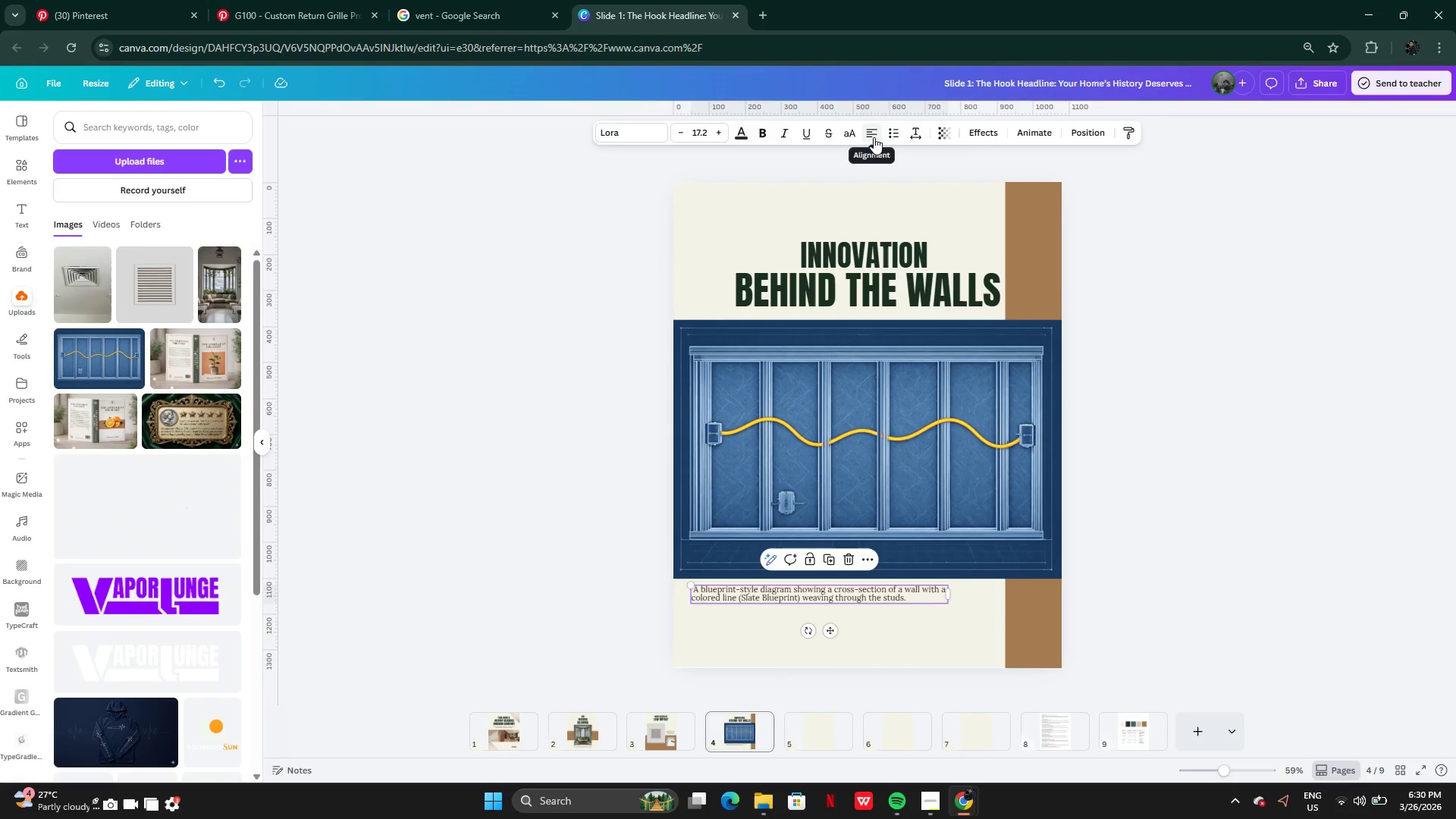 
left_click([871, 136])
 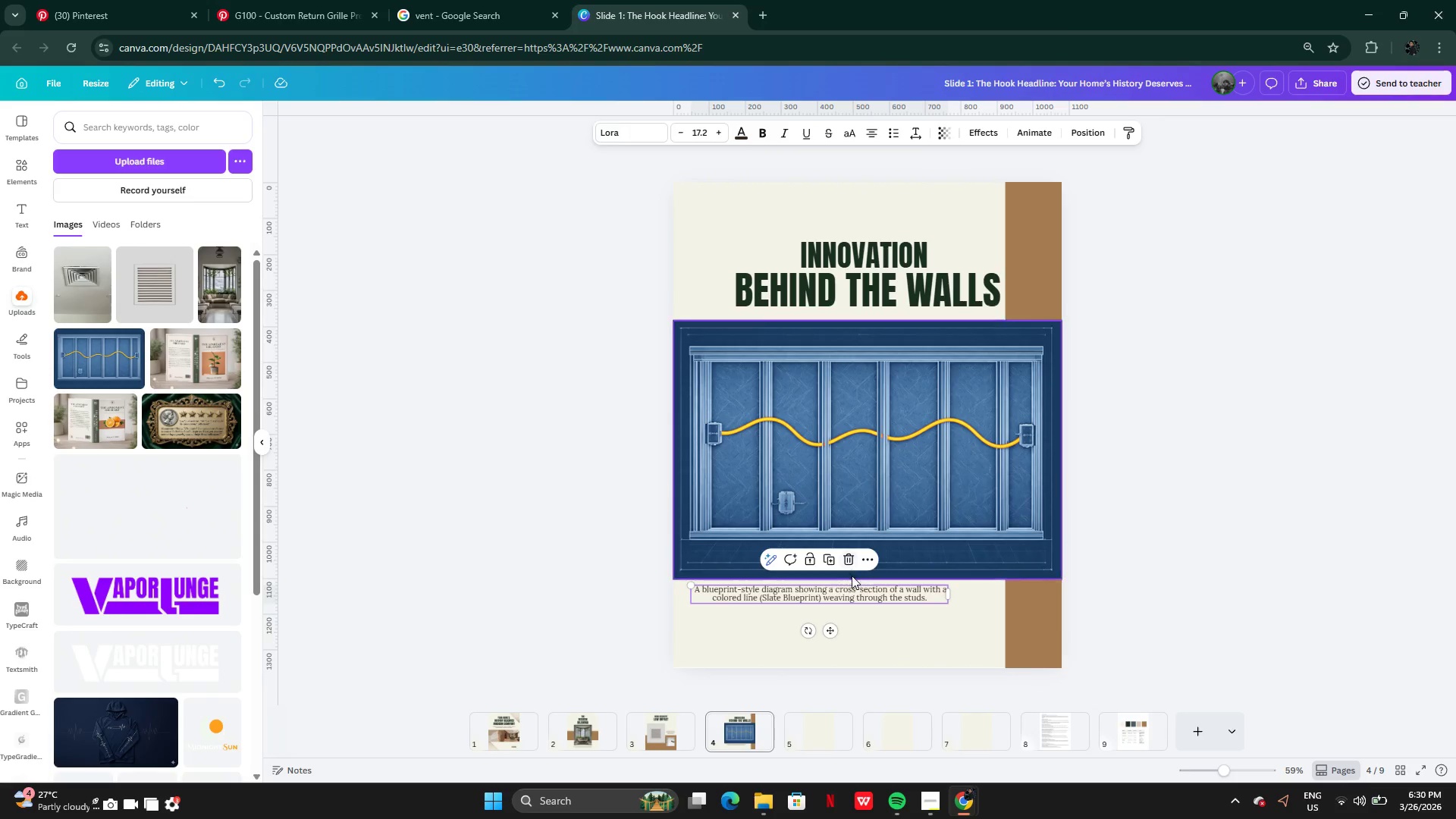 
left_click_drag(start_coordinate=[848, 585], to_coordinate=[891, 587])
 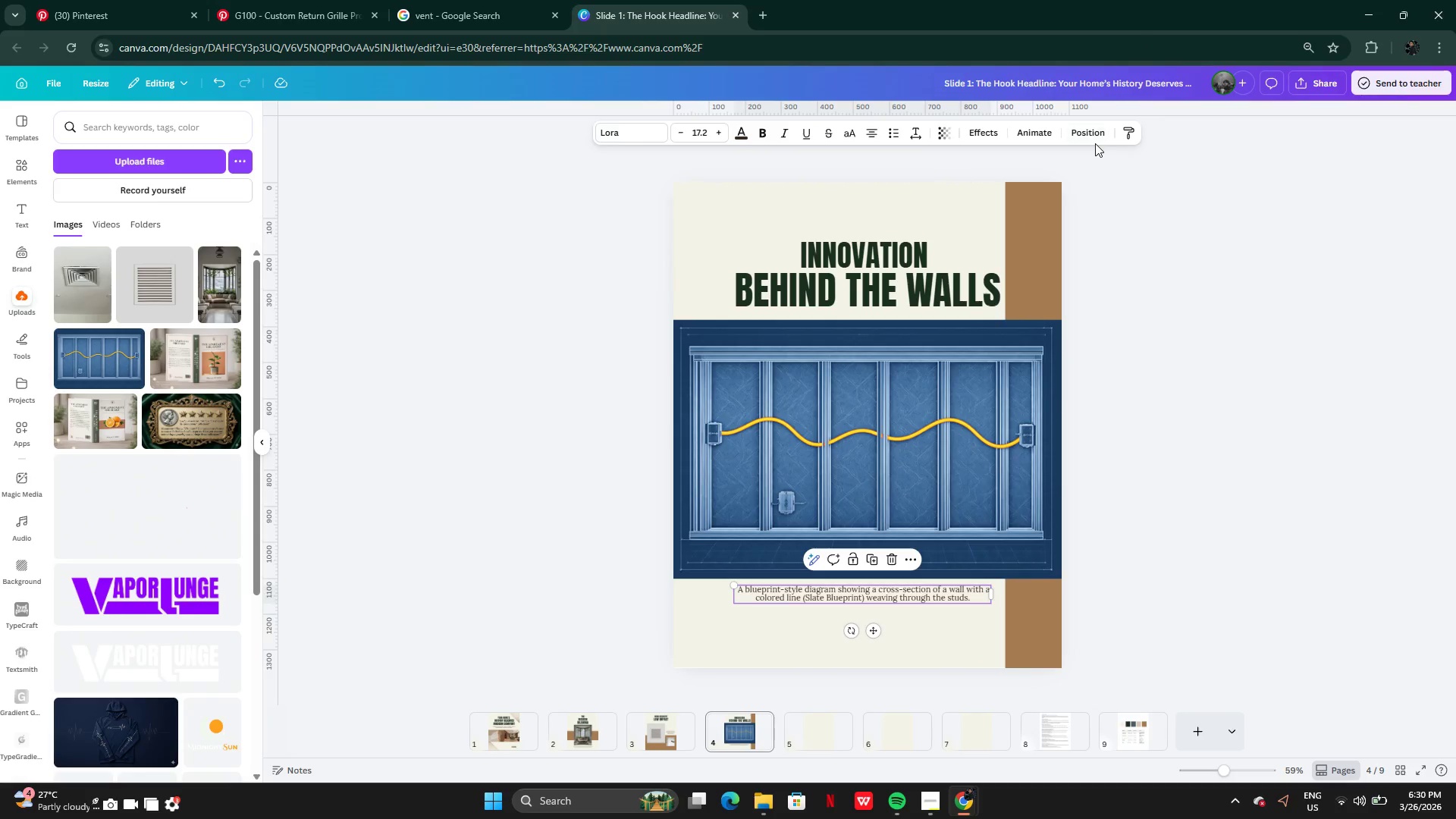 
double_click([1089, 131])
 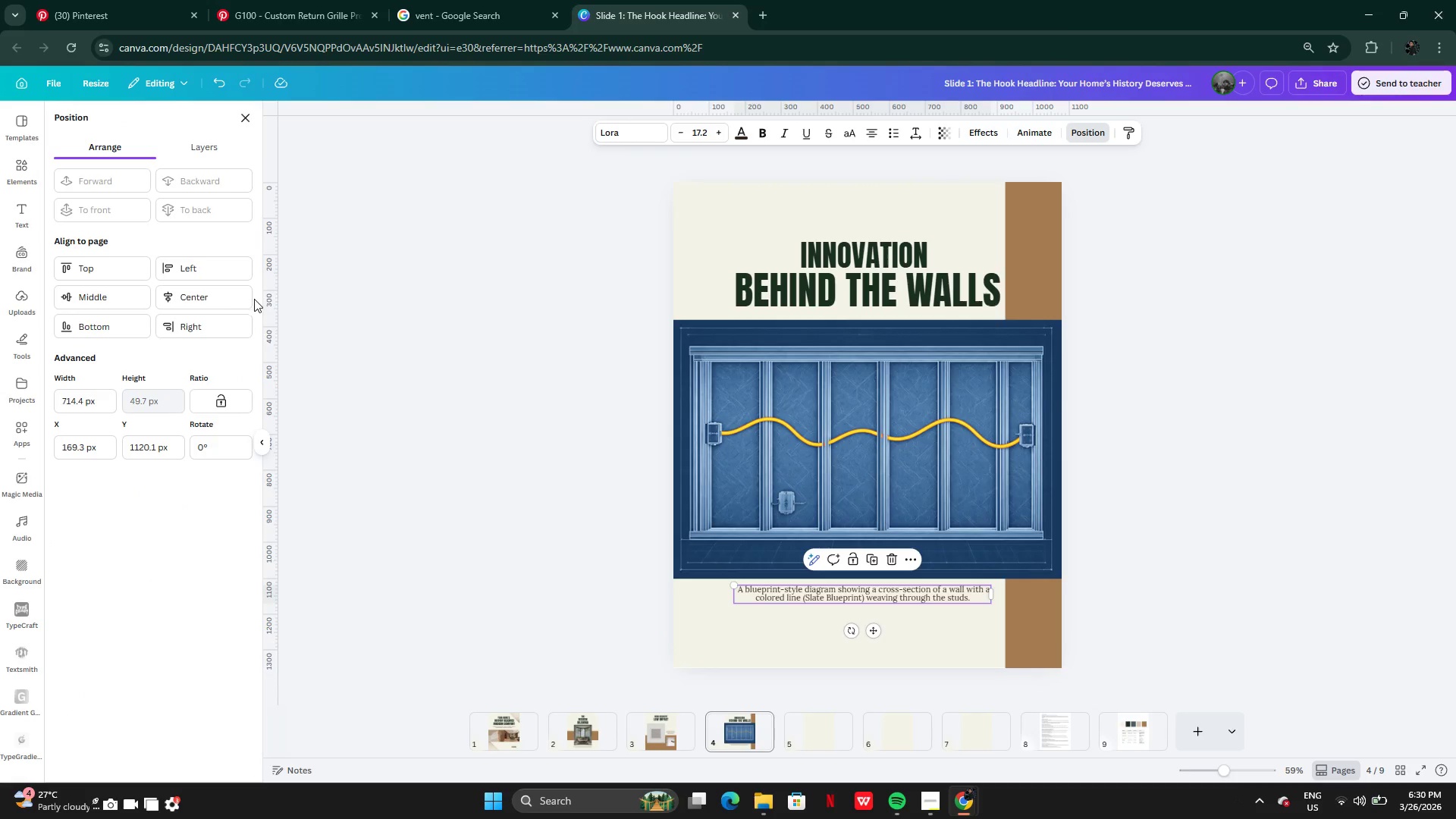 
left_click([228, 299])
 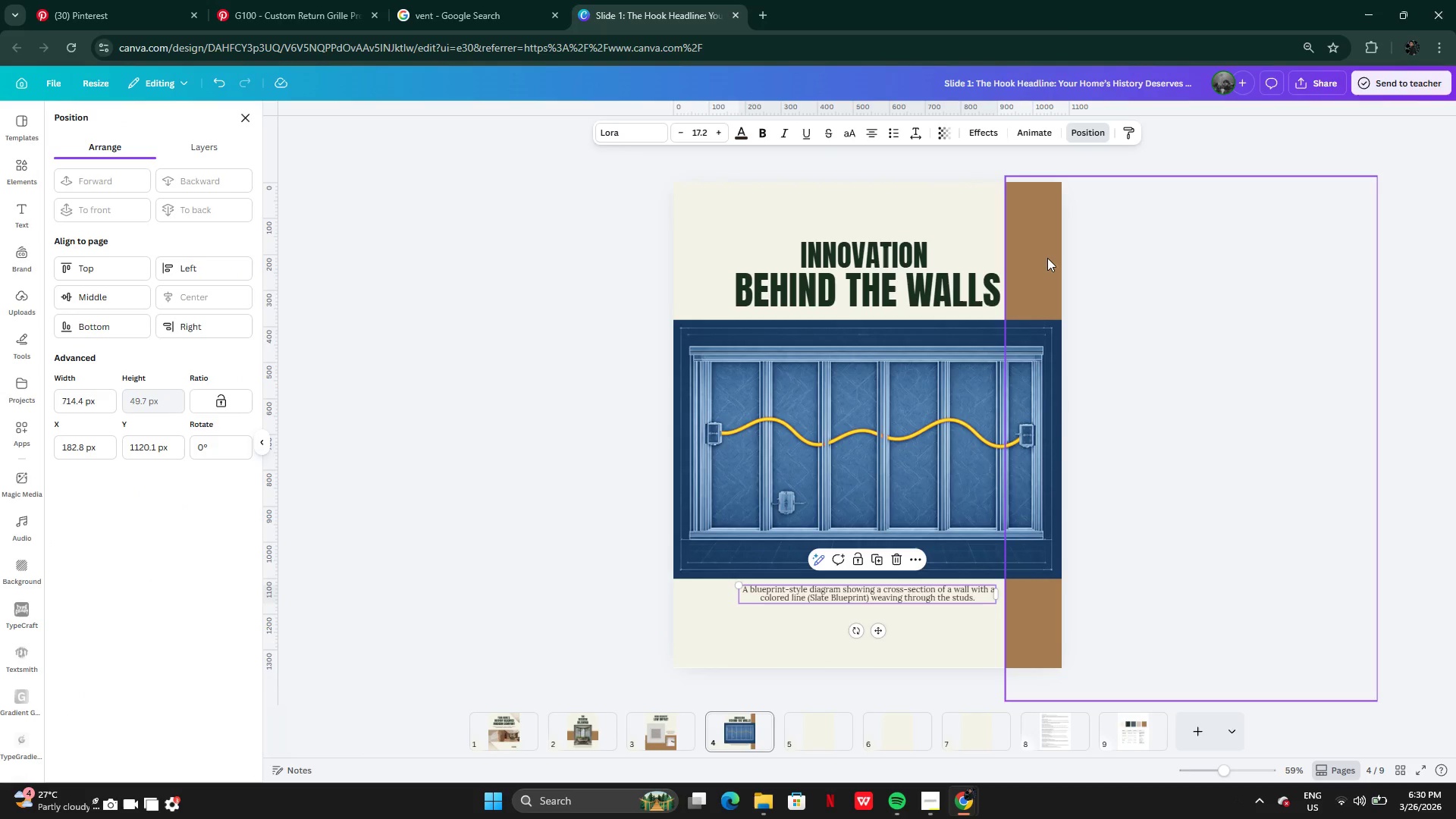 
left_click([1046, 249])
 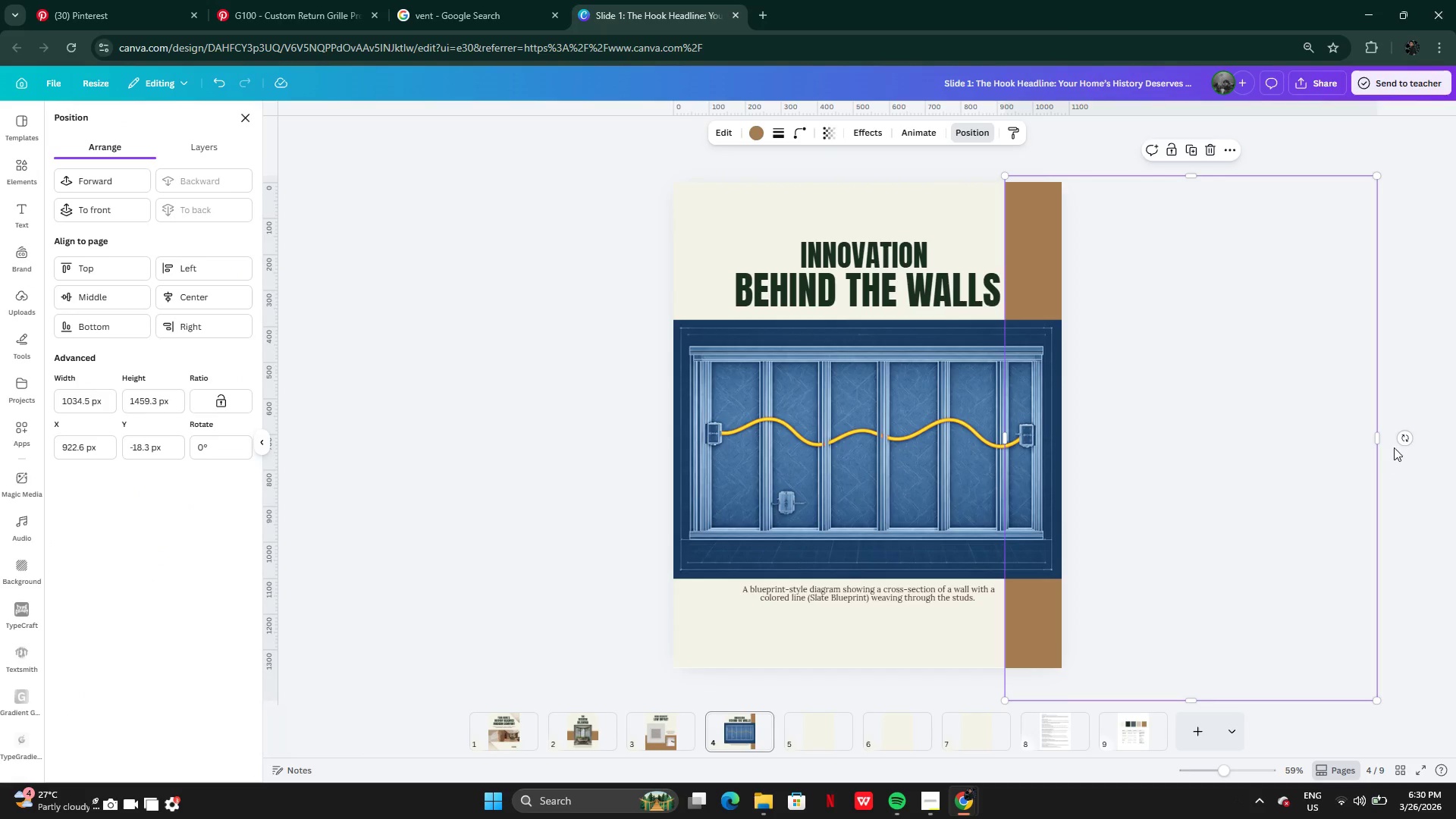 
left_click_drag(start_coordinate=[1379, 440], to_coordinate=[1062, 396])
 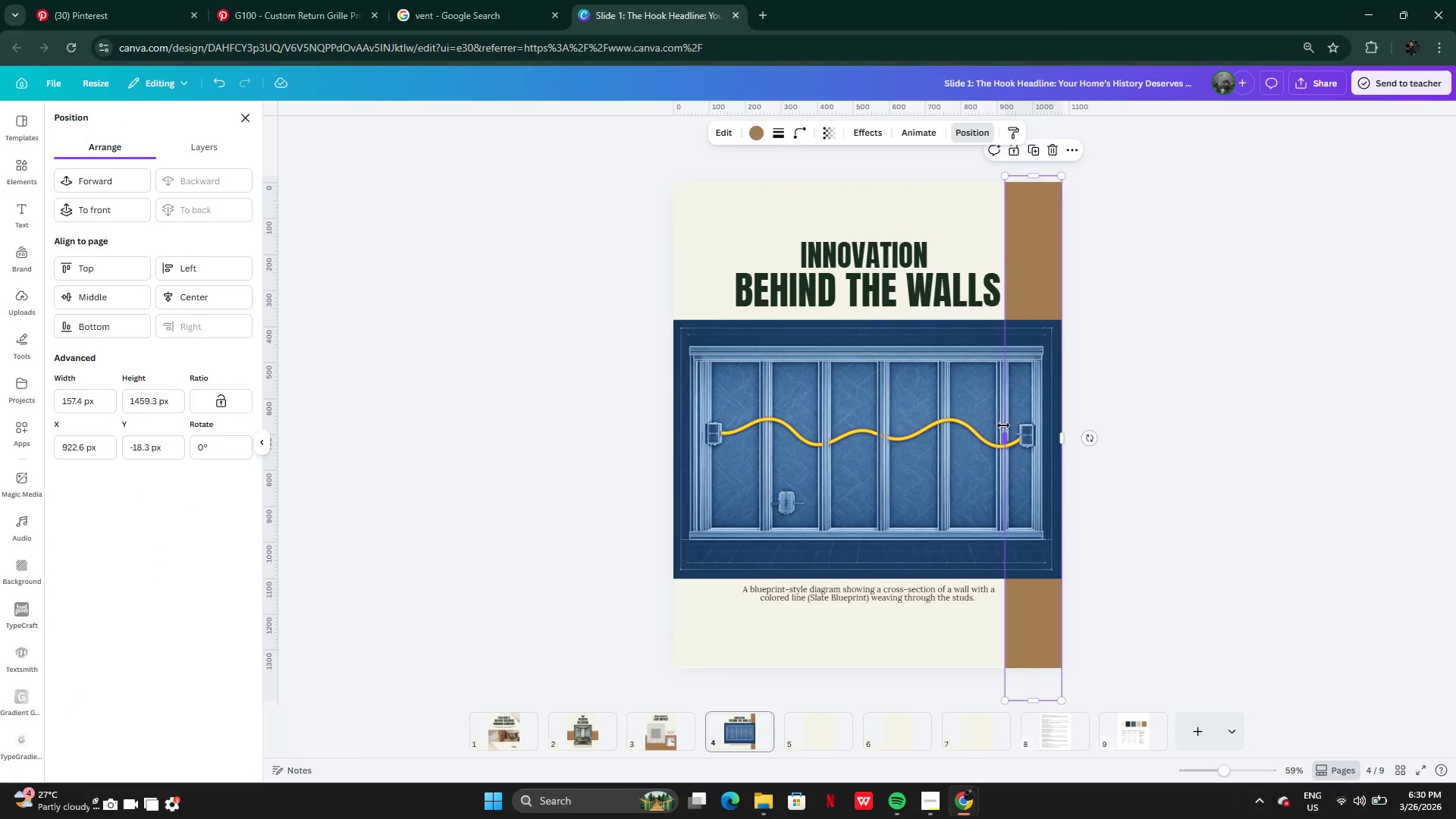 
left_click_drag(start_coordinate=[1003, 430], to_coordinate=[1027, 433])
 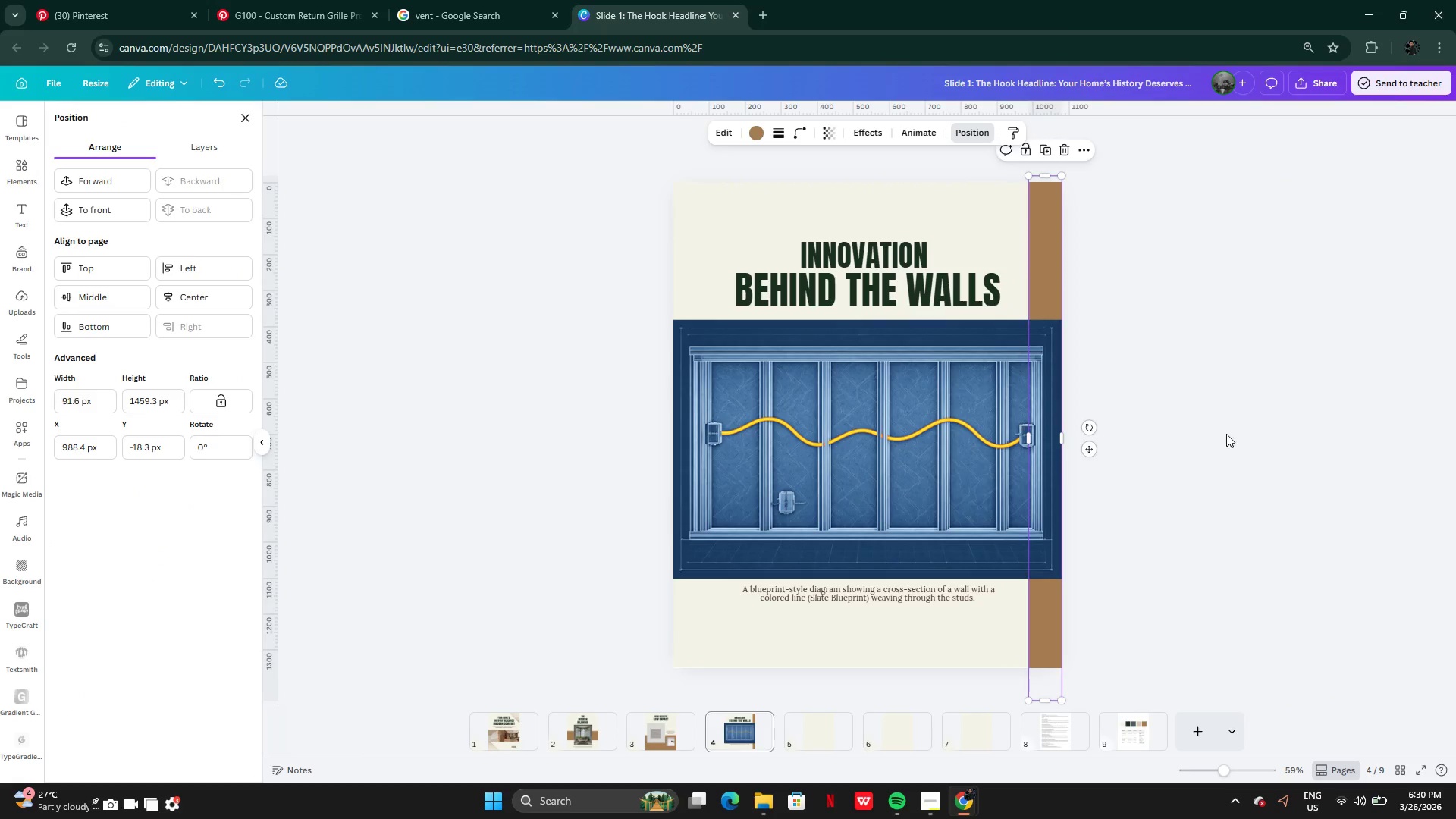 
left_click([1226, 434])
 